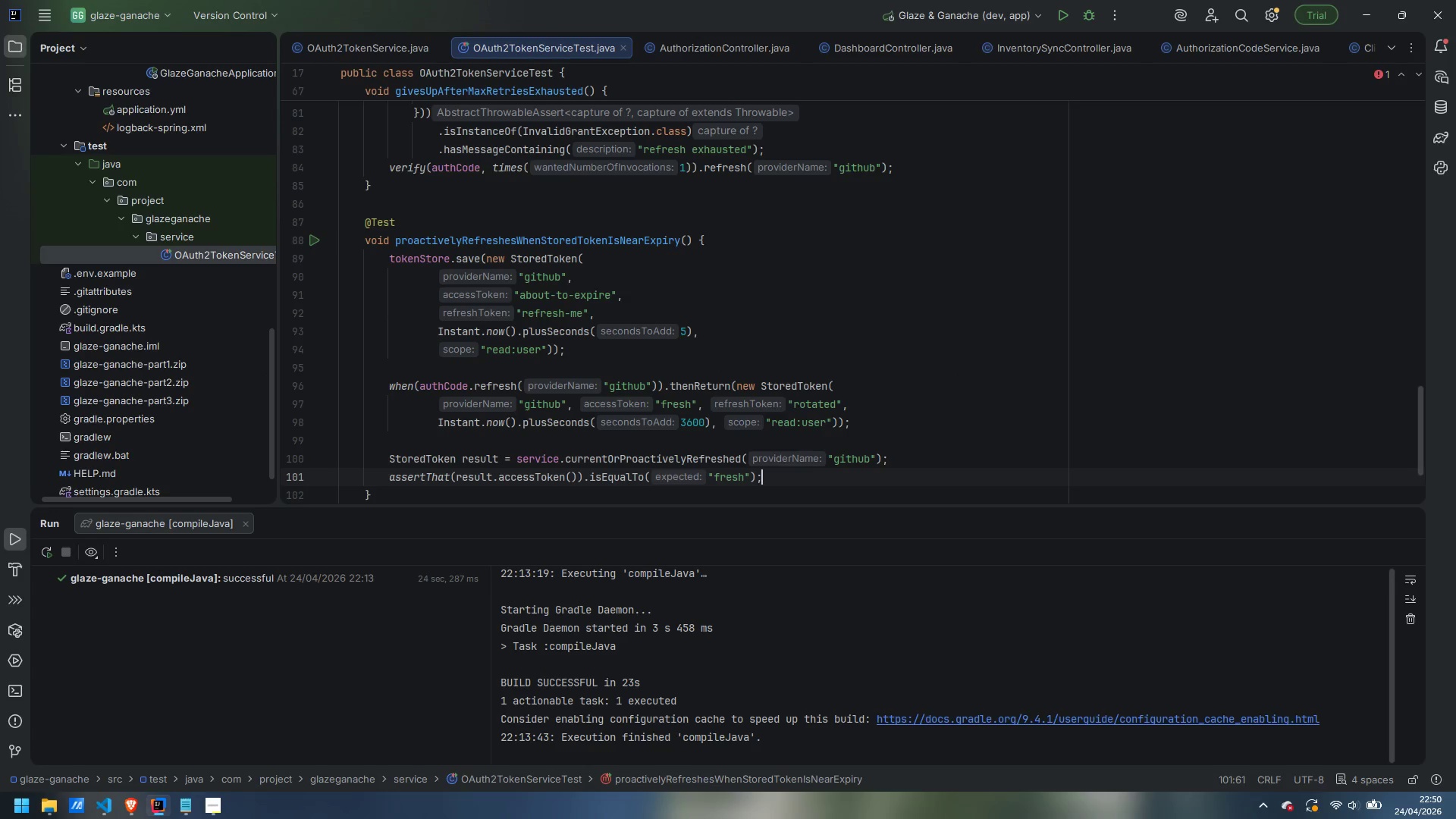 
key(Enter)
 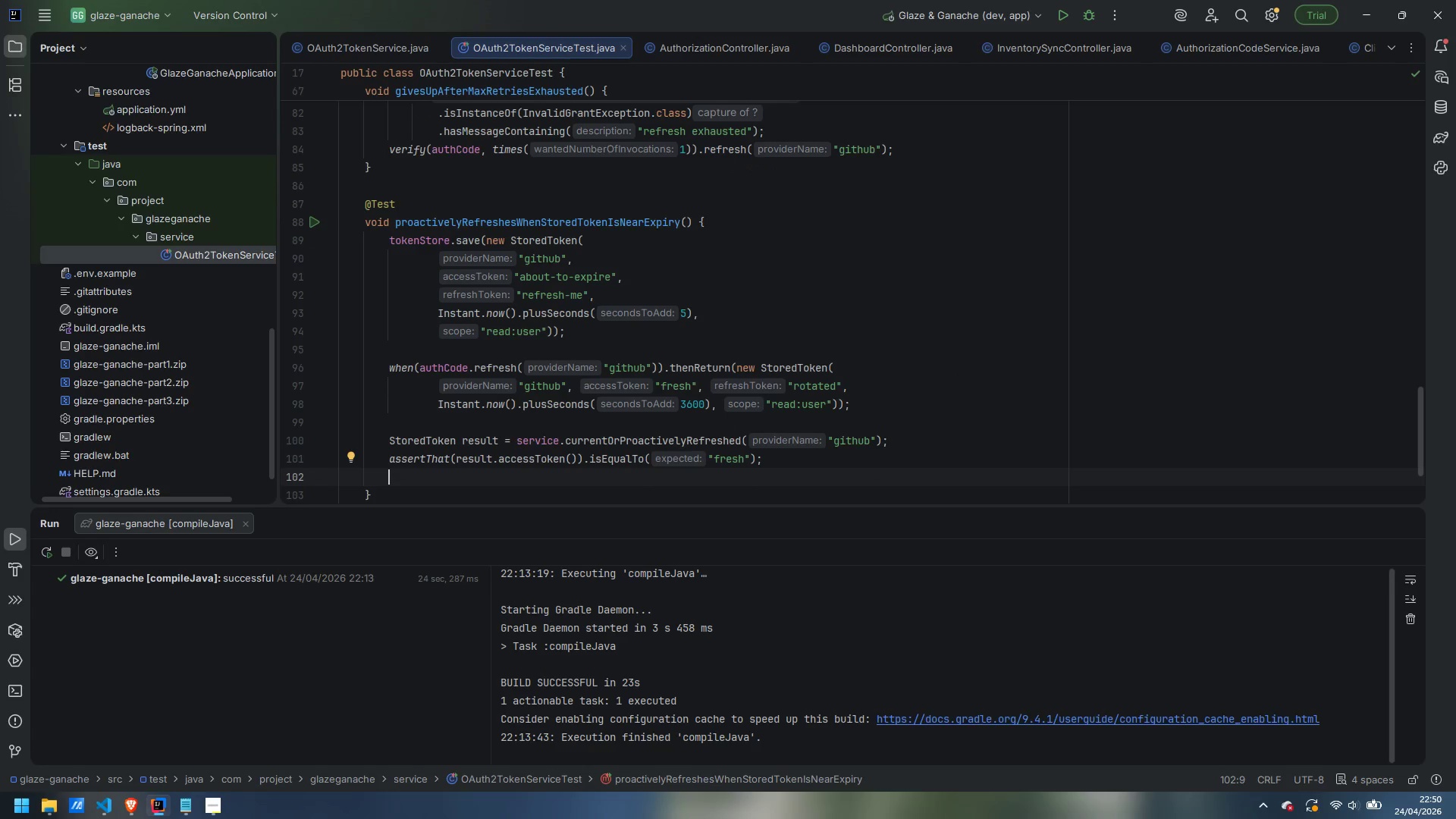 
type(ver)
 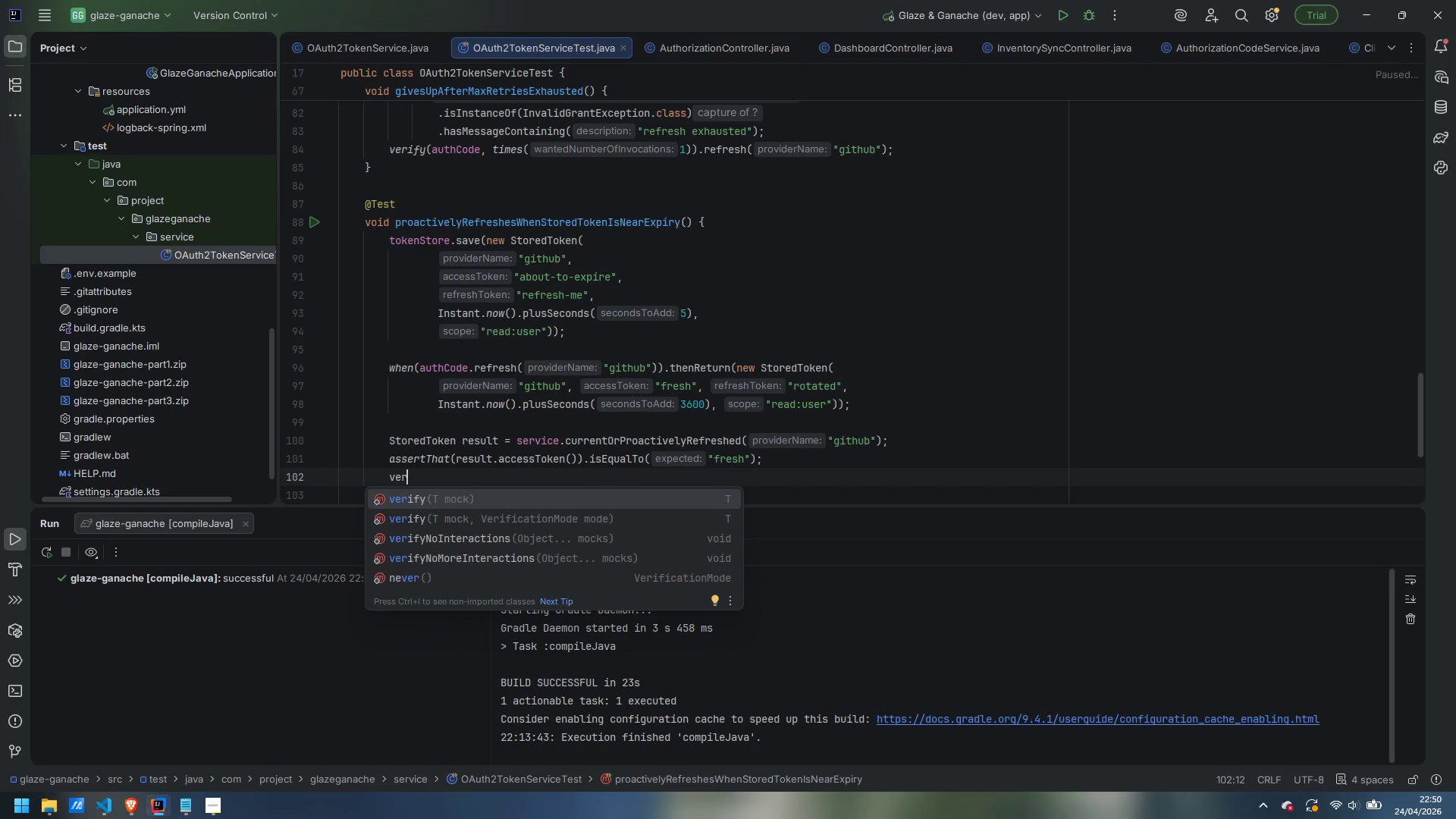 
key(Enter)
 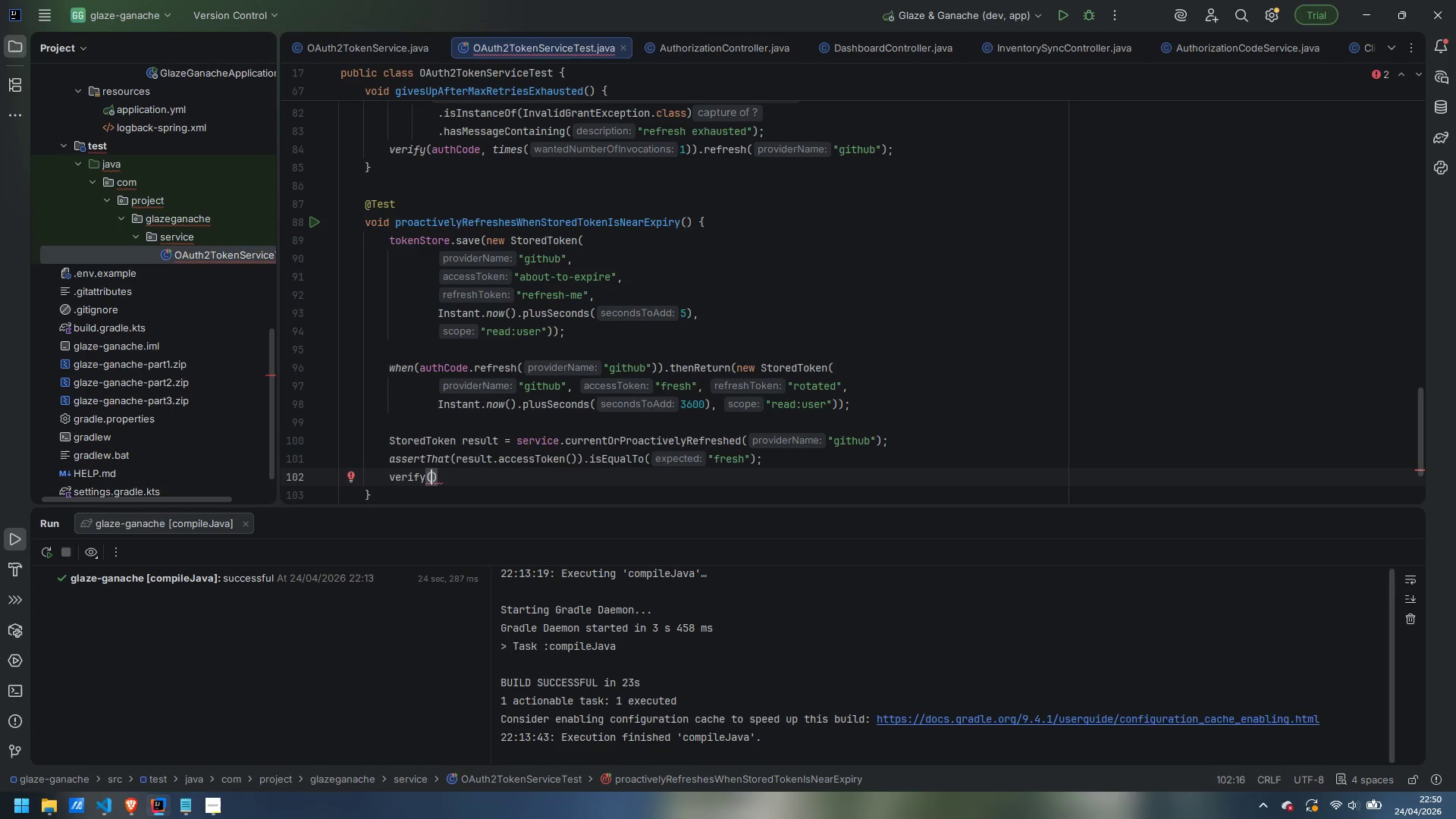 
type(authCode, times(1)
 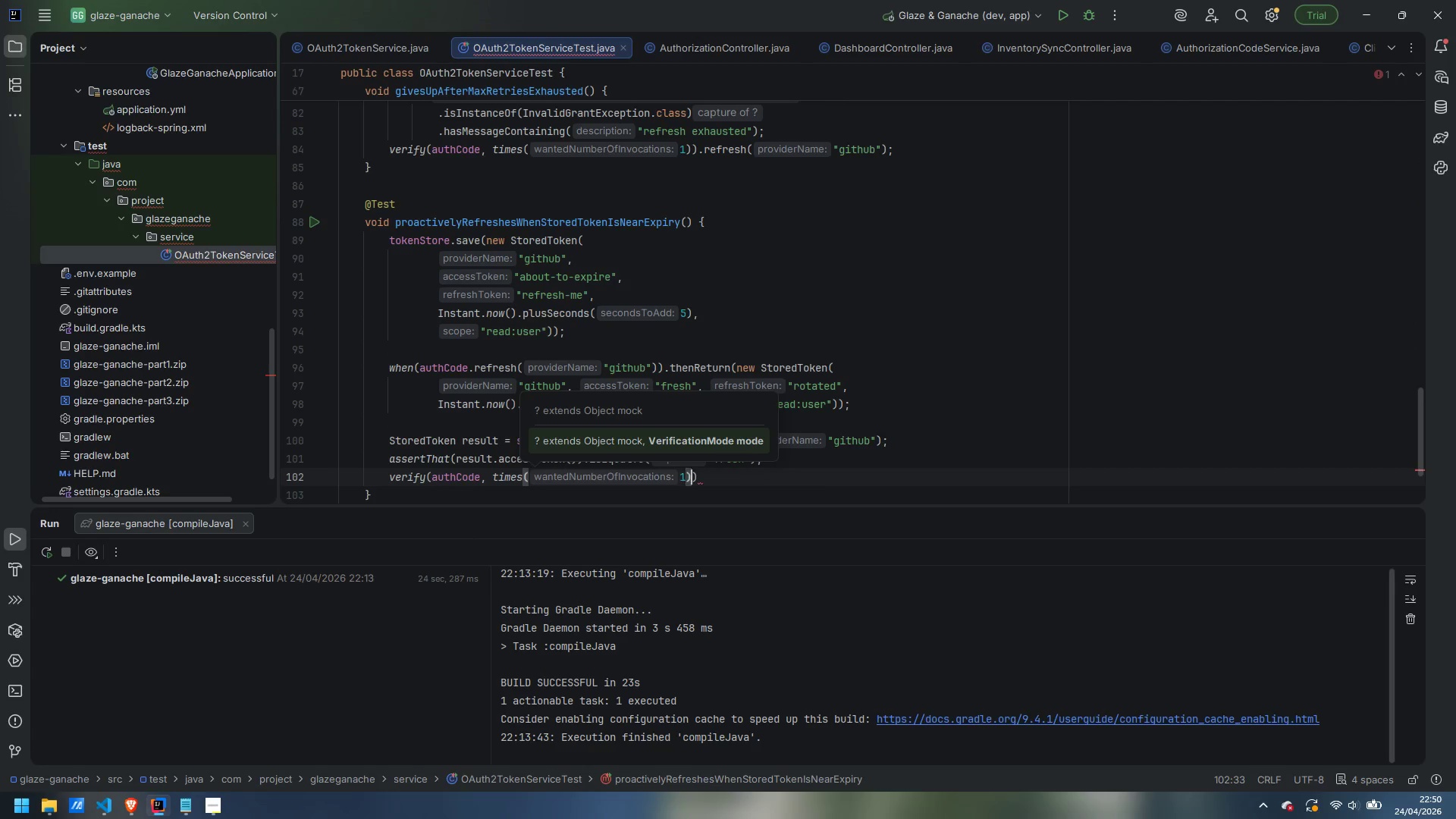 
 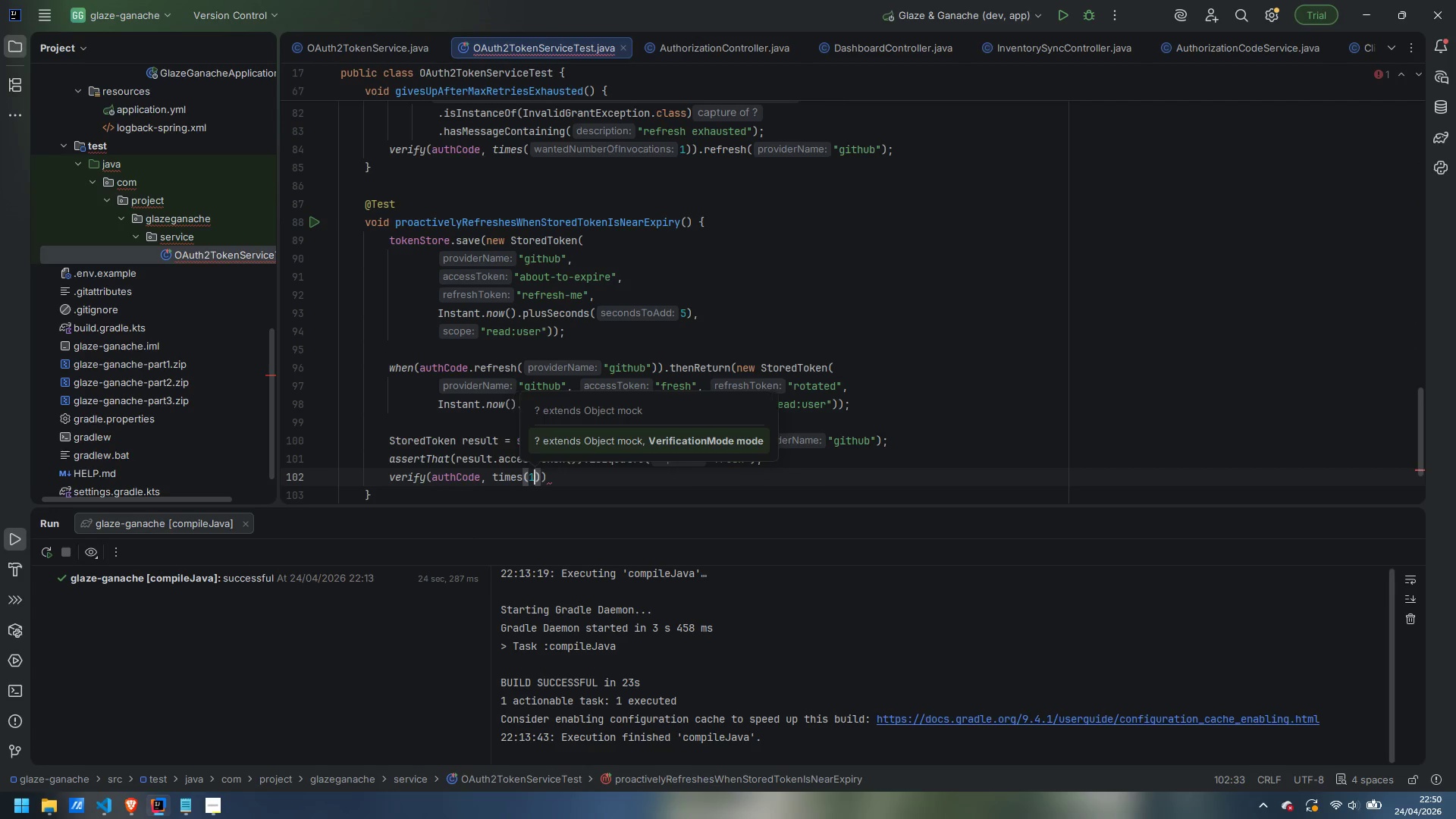 
key(ArrowRight)
 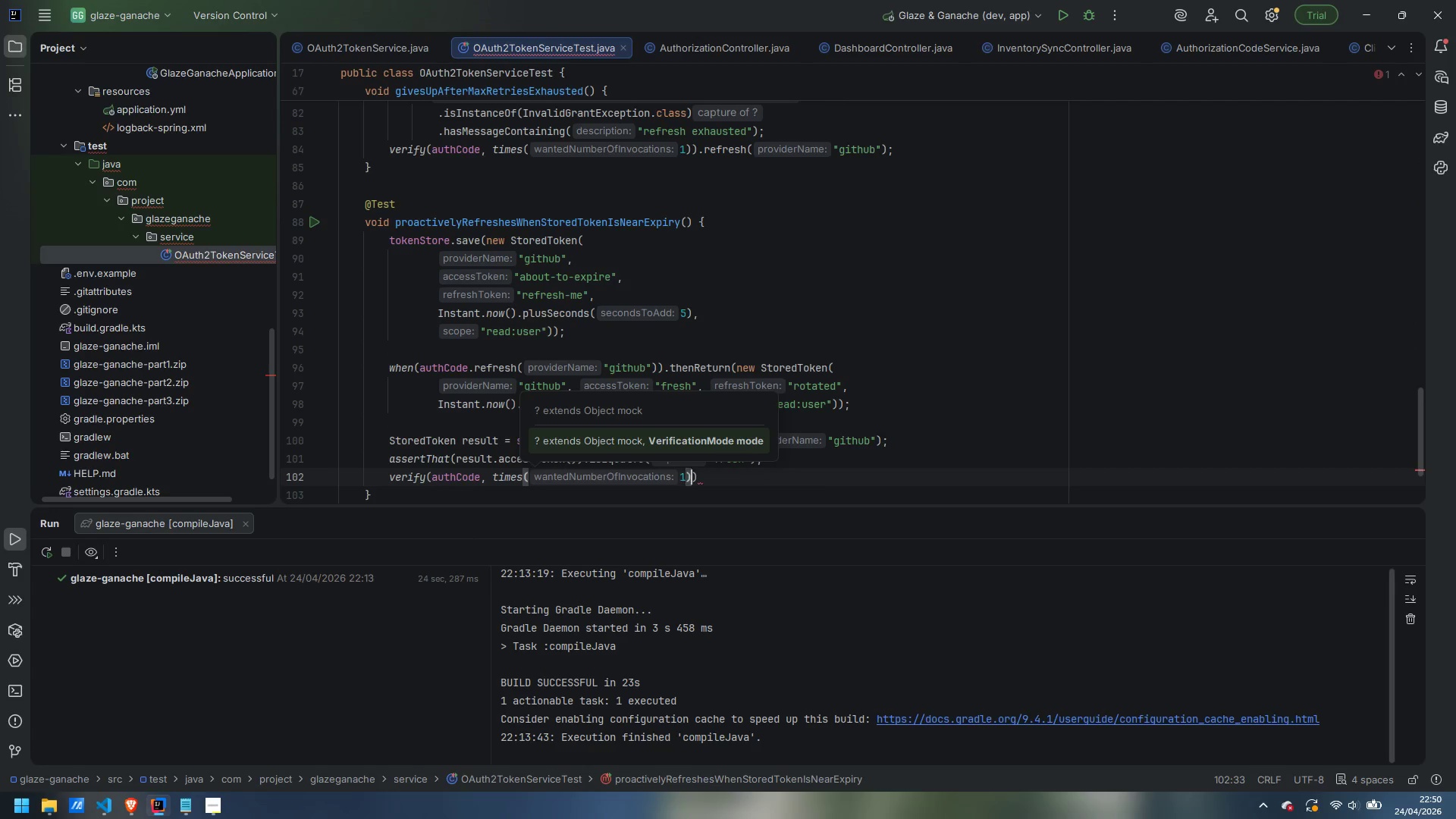 
key(ArrowRight)
 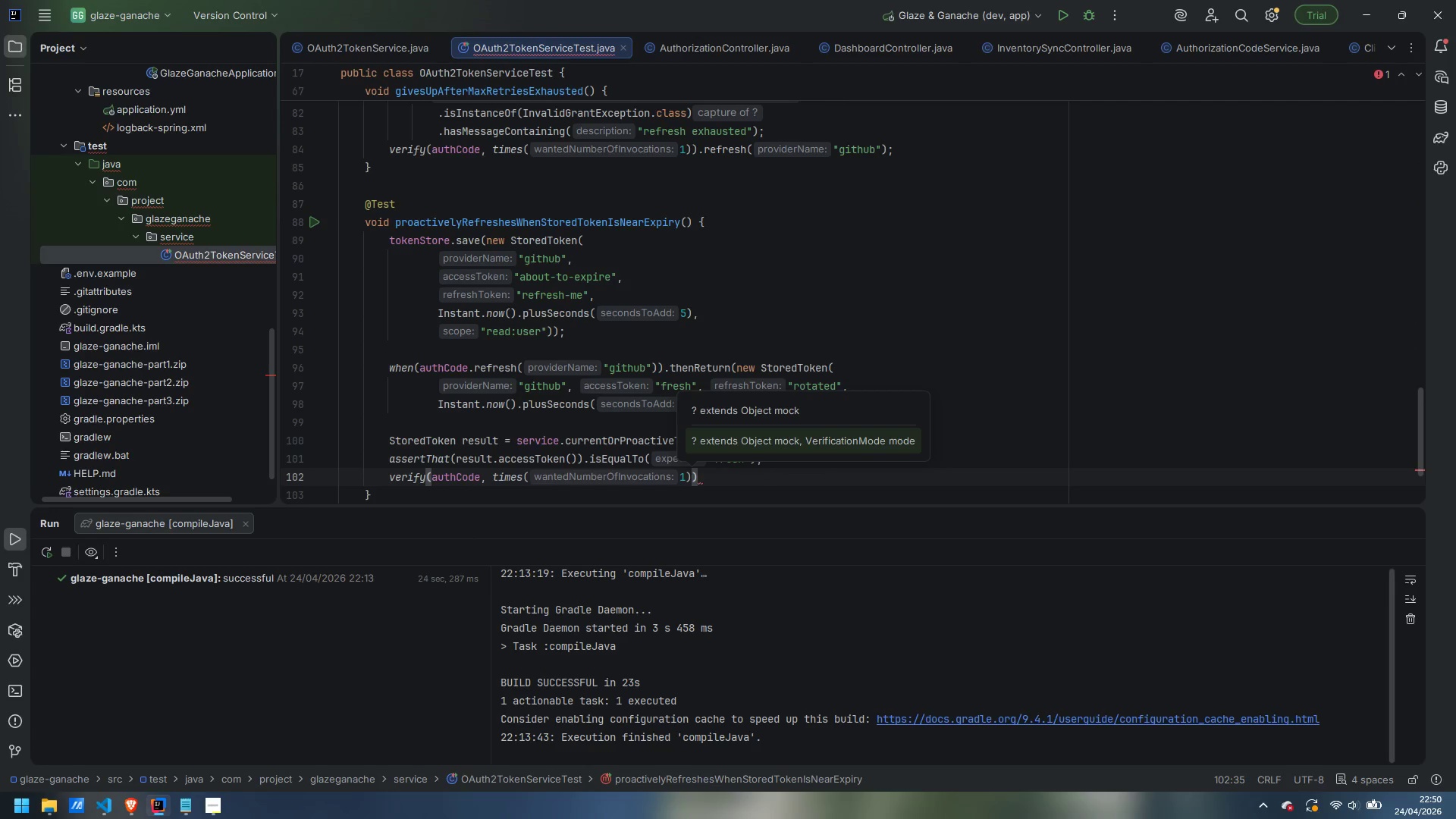 
type(.refresh)
 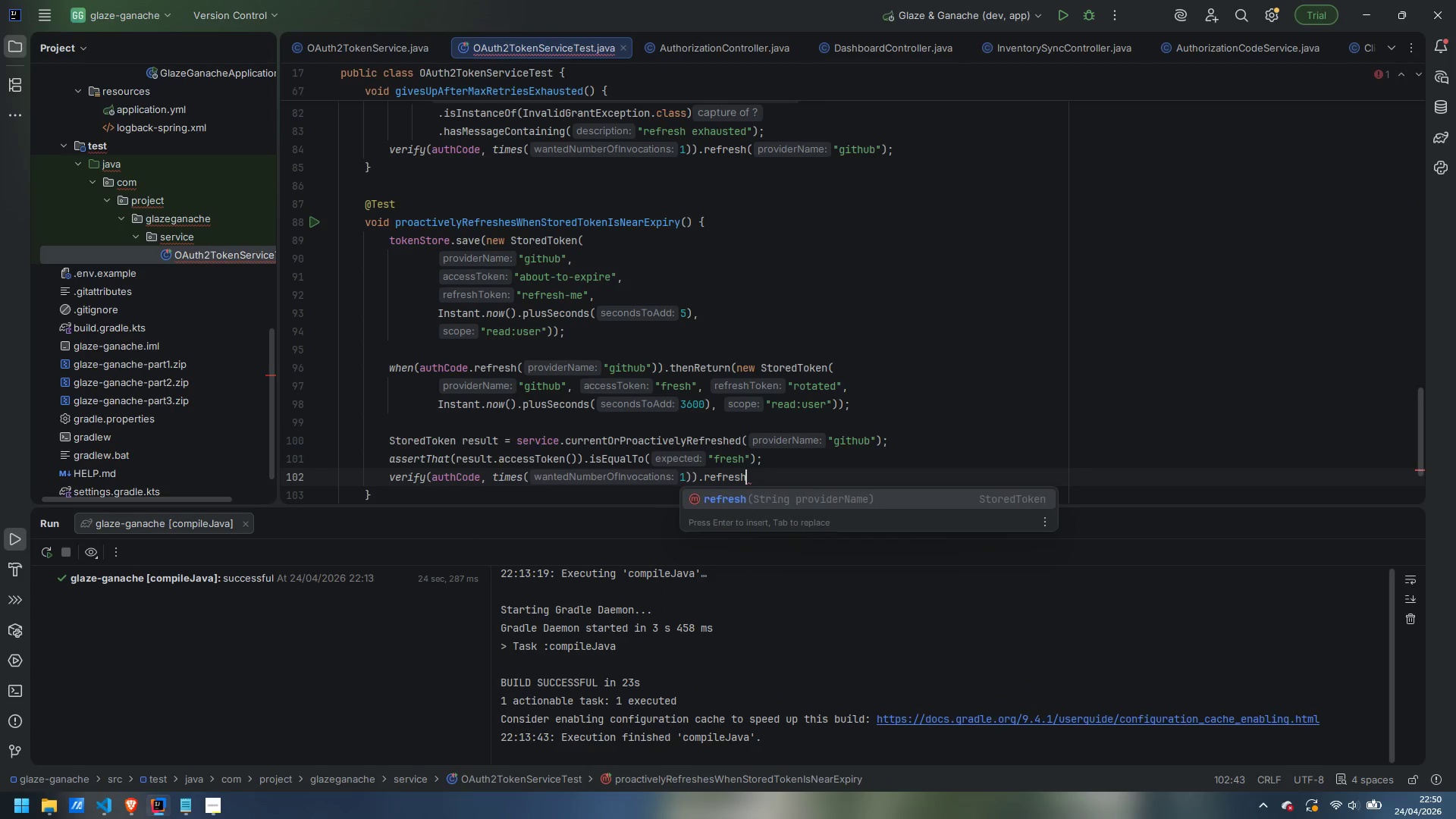 
key(Enter)
 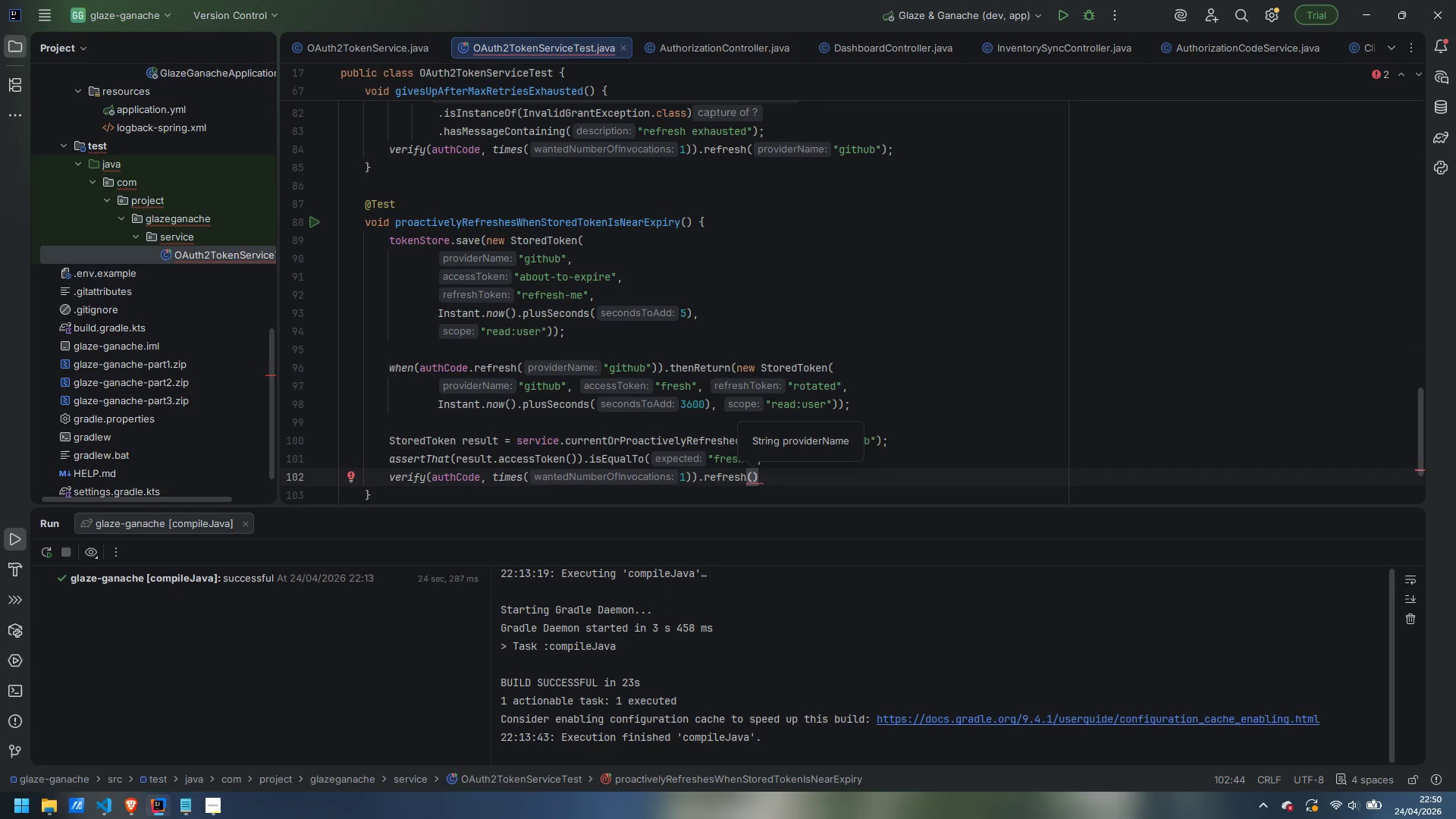 
key(Shift+Enter)
 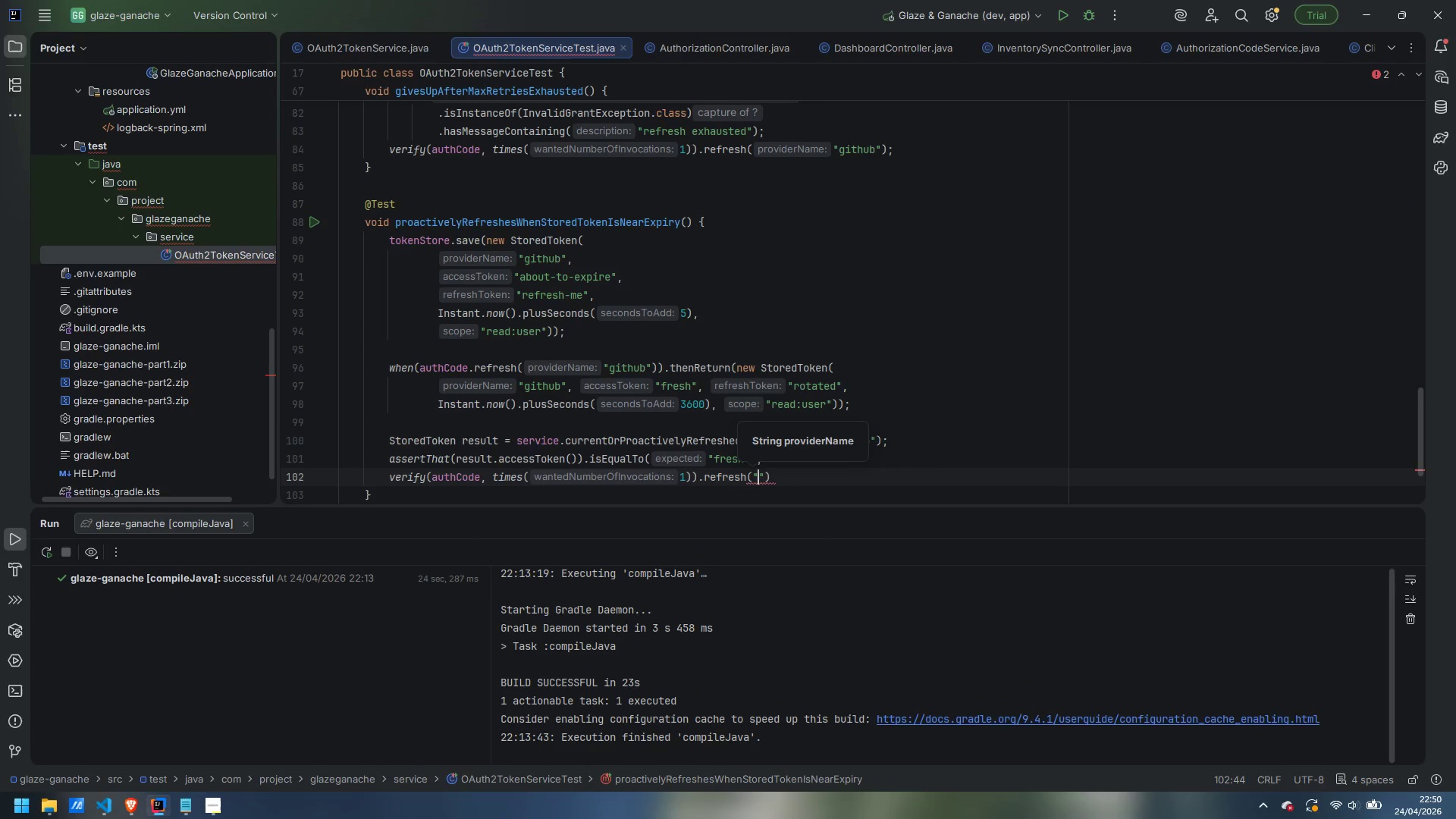 
type("github)
 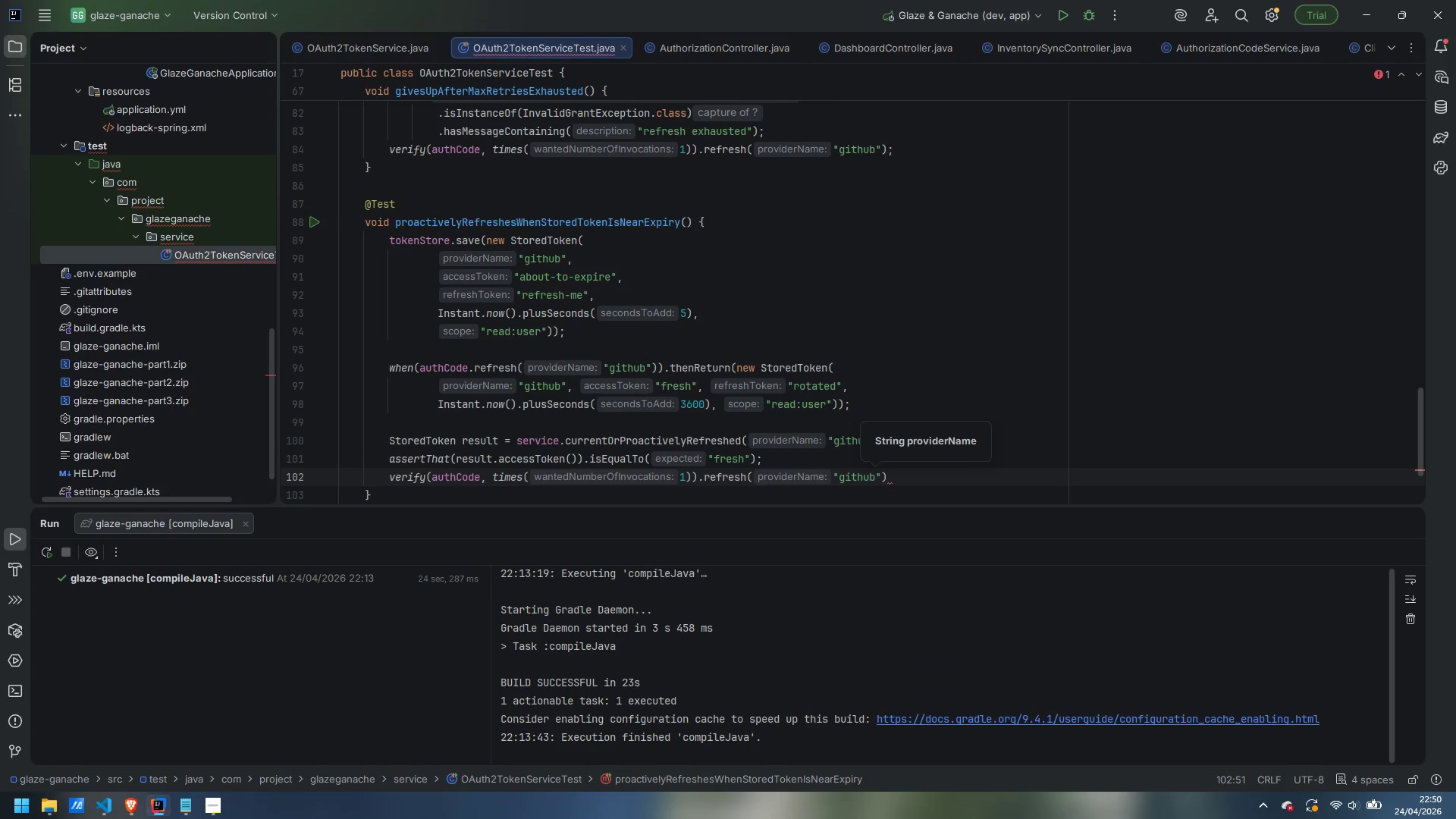 
key(ArrowRight)
 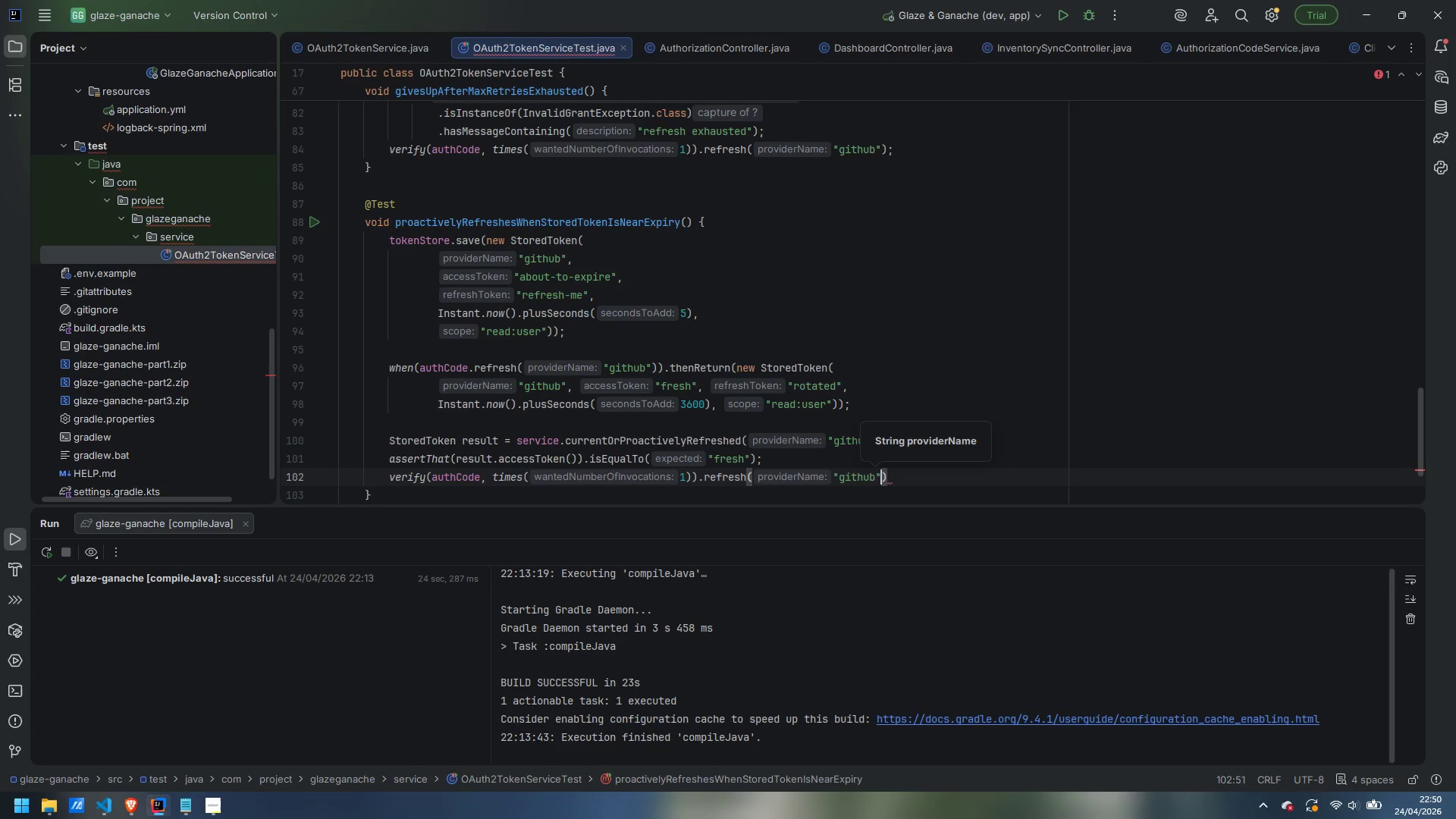 
key(ArrowRight)
 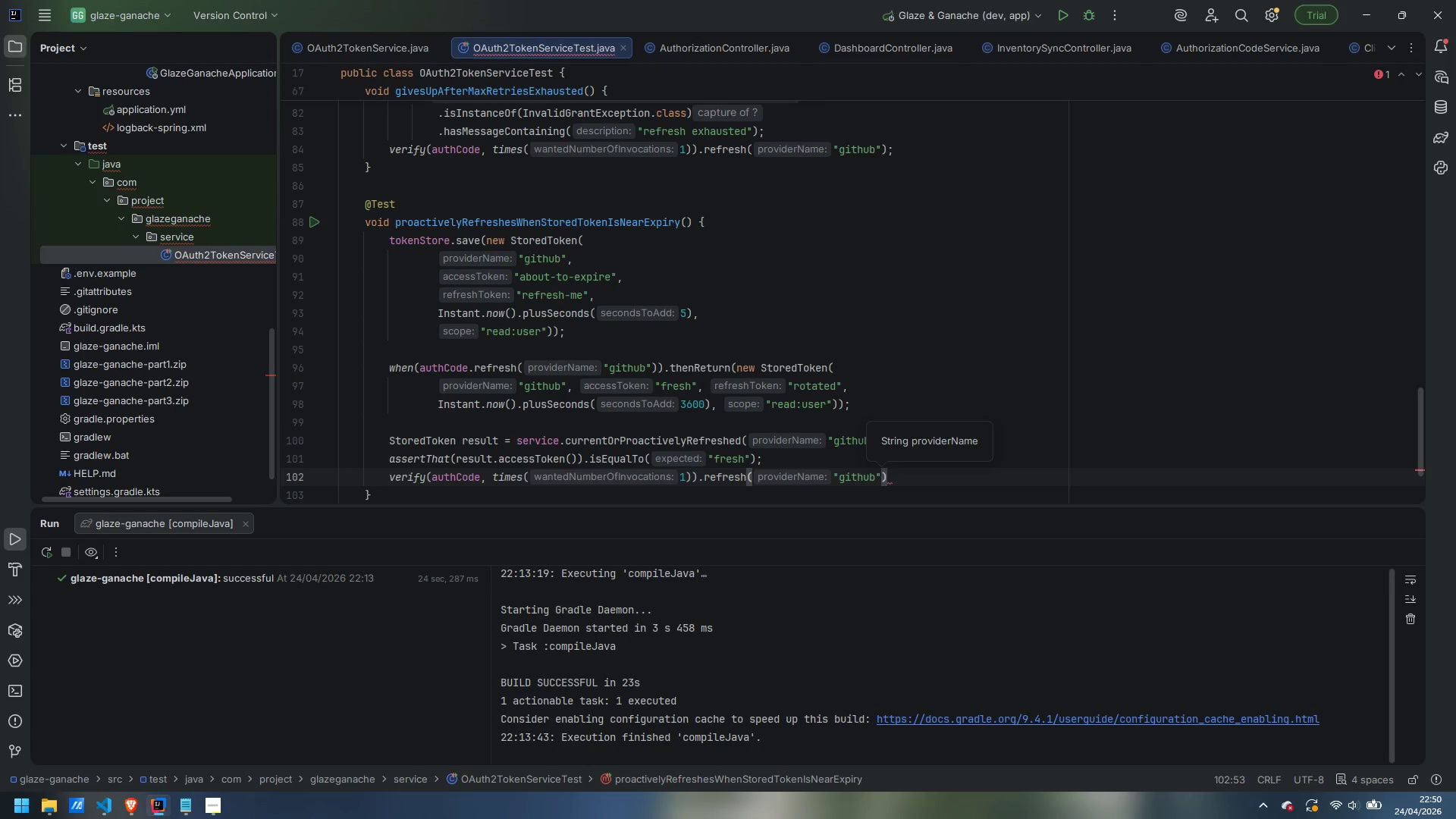 
key(Semicolon)
 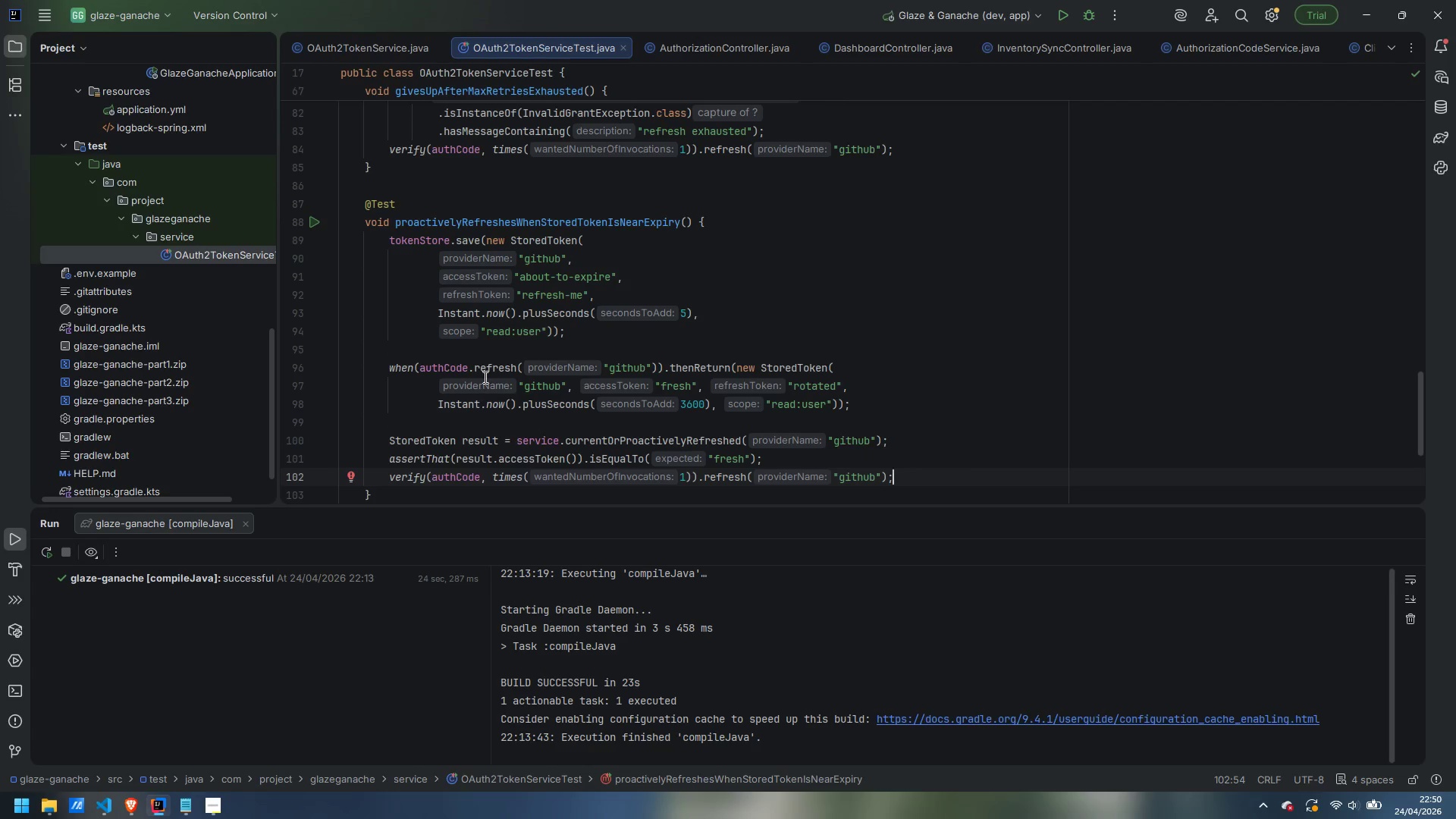 
scroll: coordinate [538, 422], scroll_direction: up, amount: 11.0
 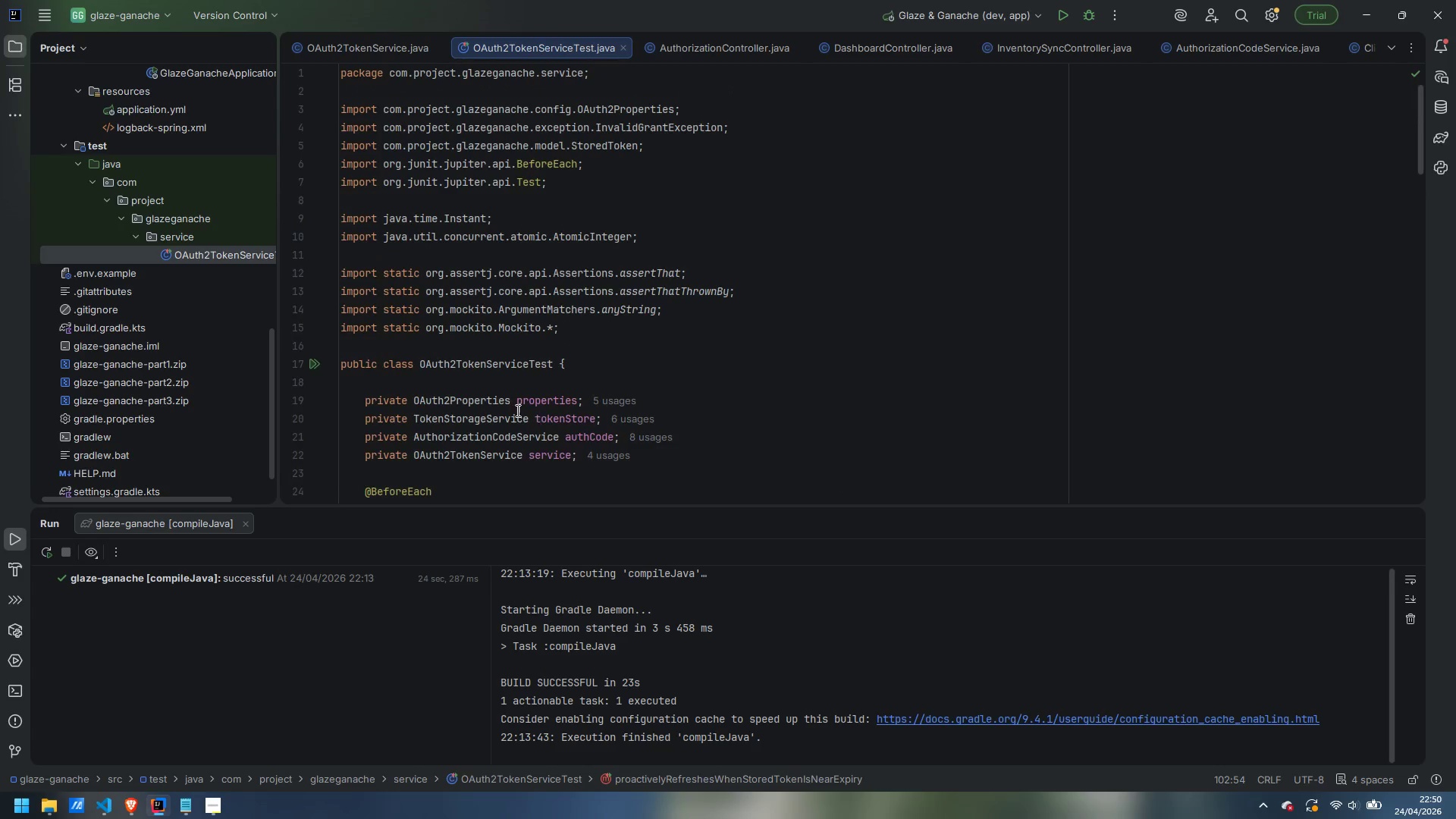 
left_click([316, 364])
 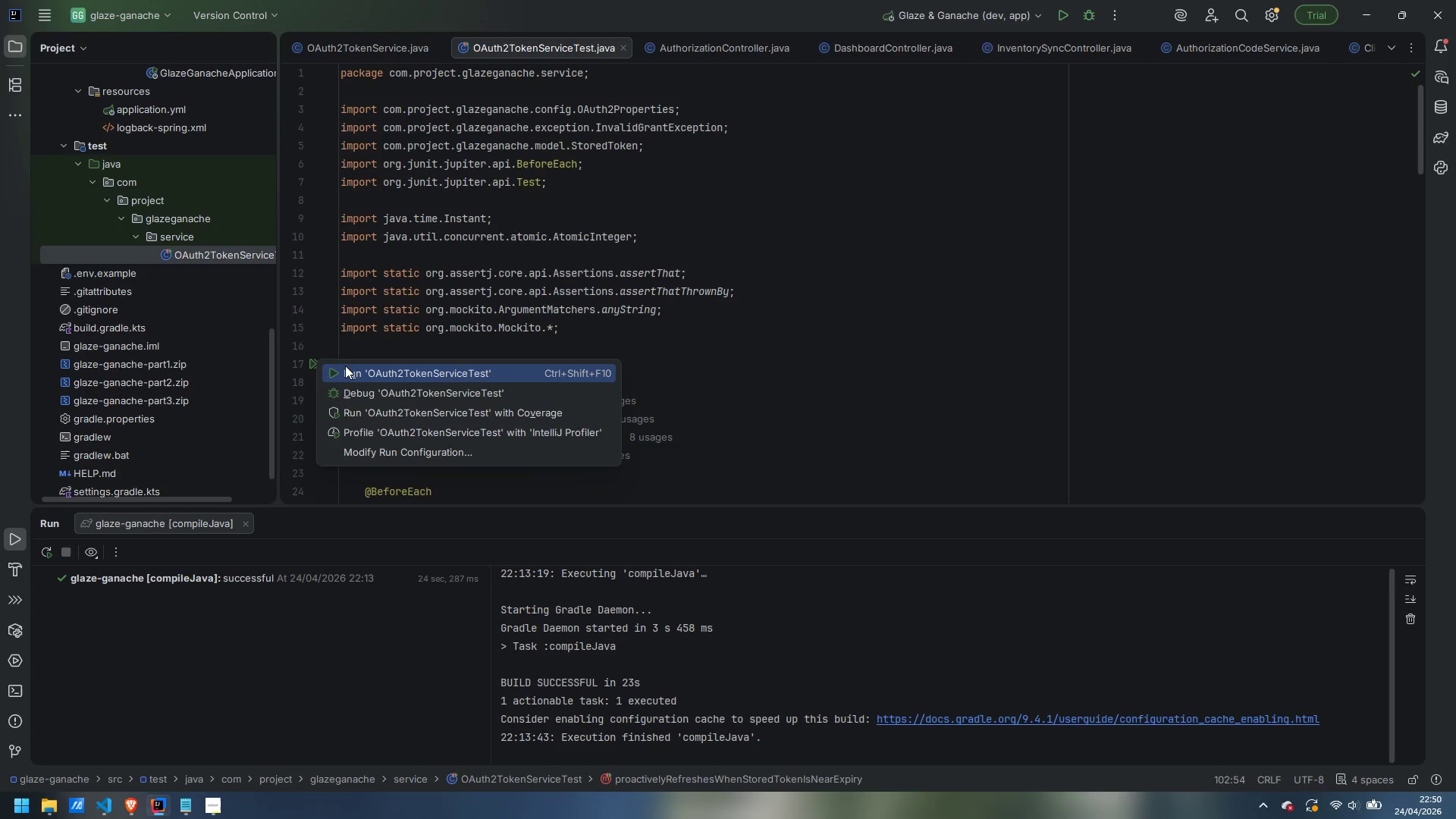 
left_click([345, 366])
 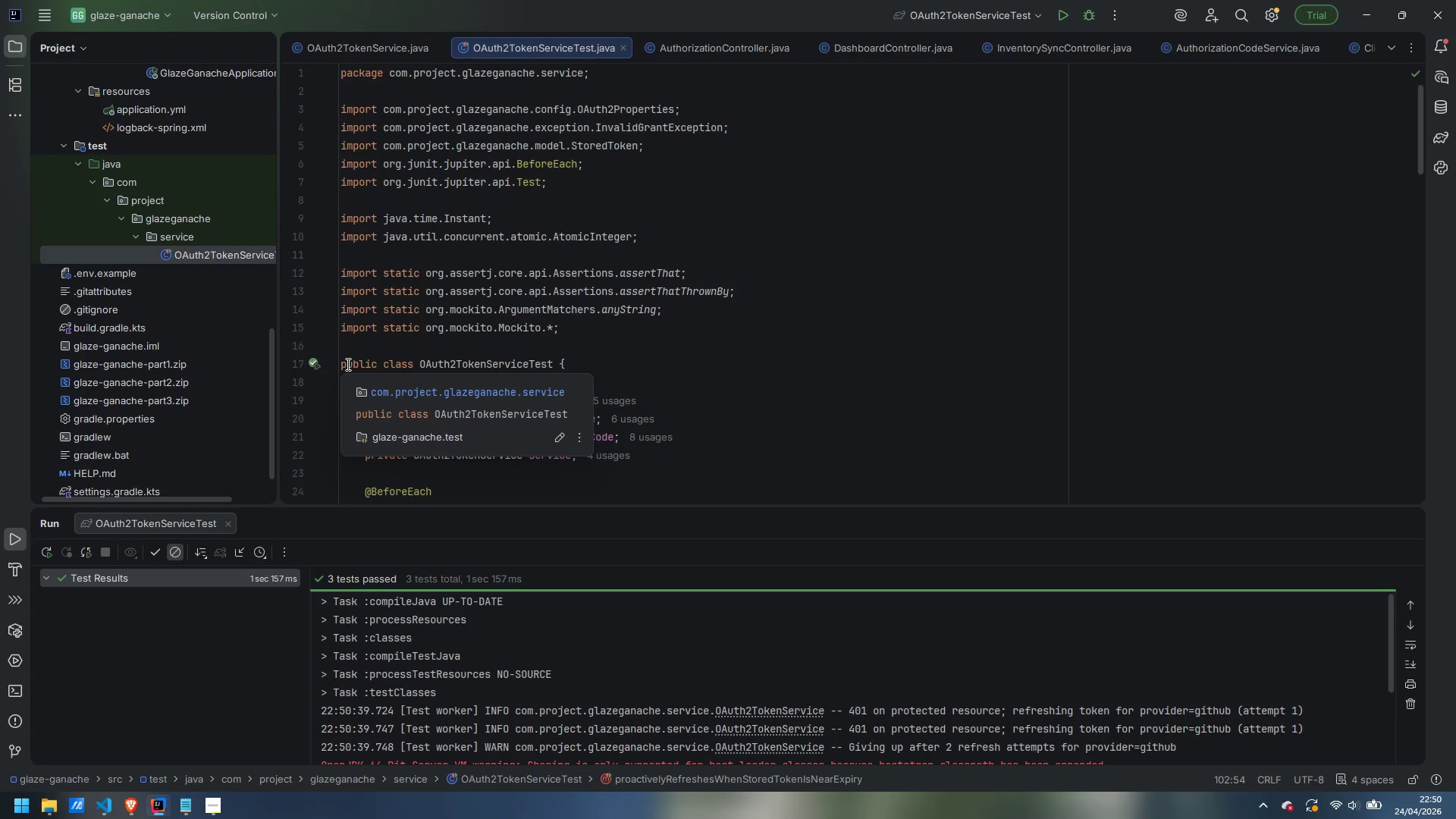 
wait(17.56)
 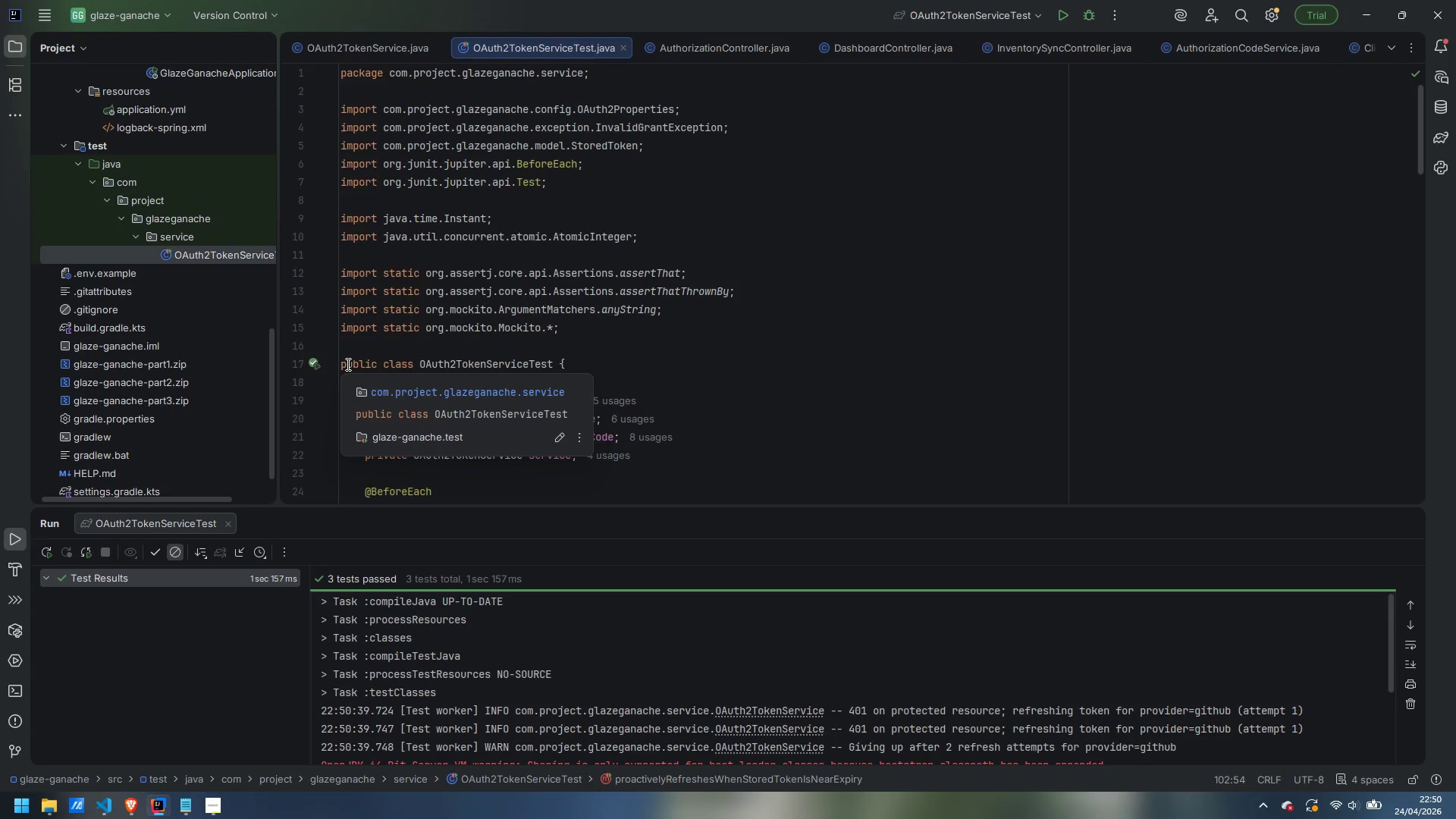 
double_click([45, 579])
 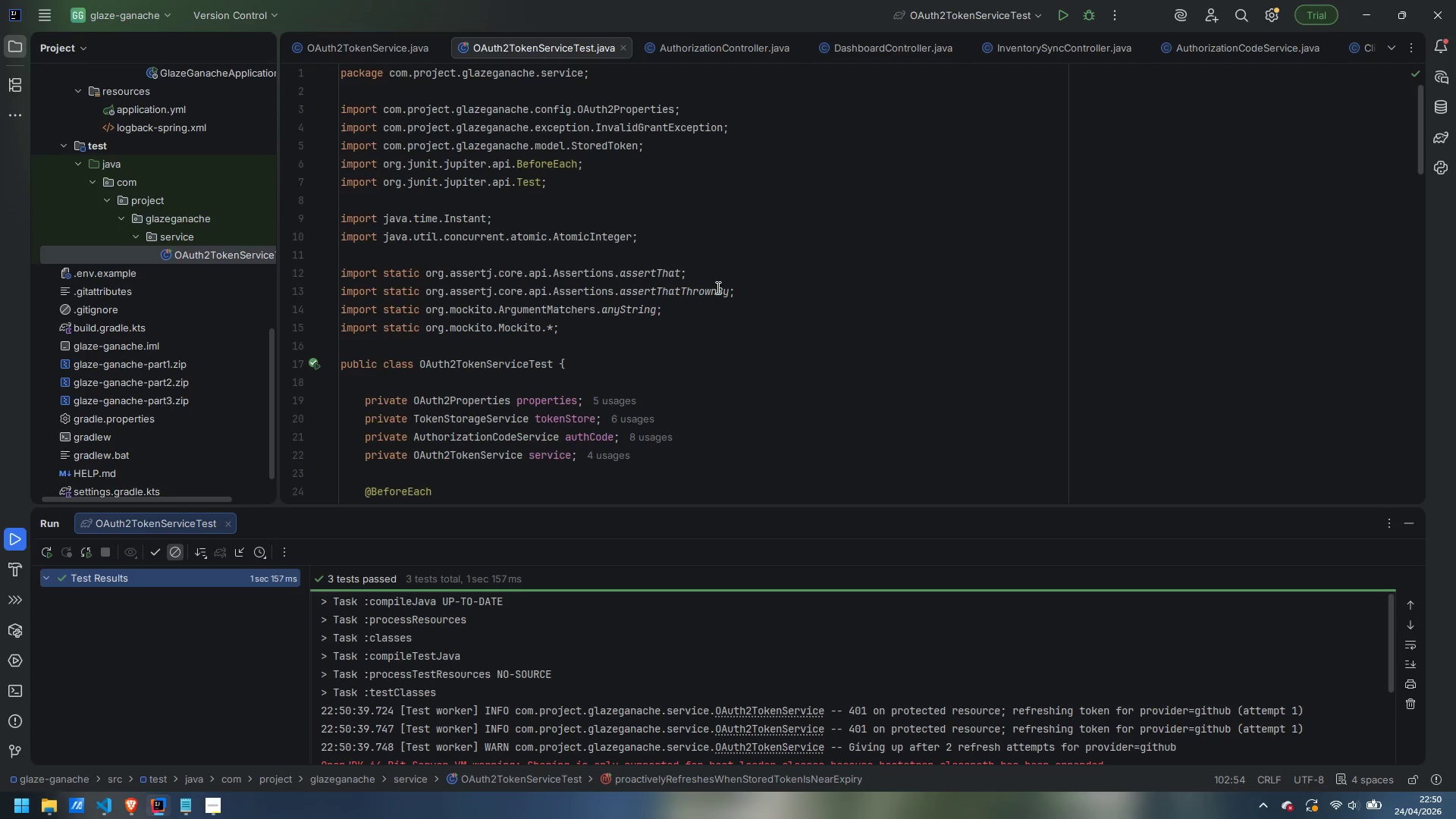 
wait(9.94)
 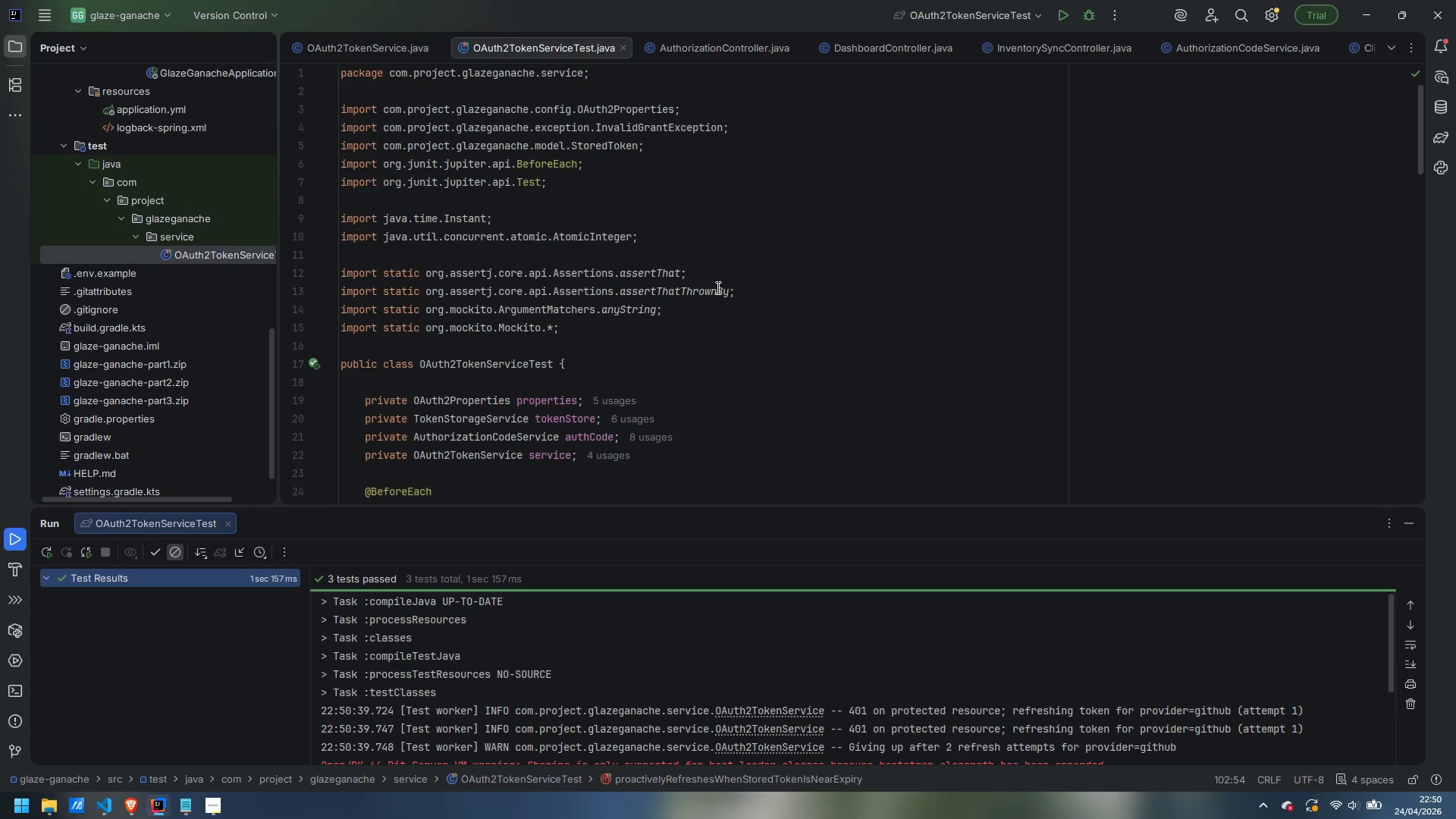 
scroll: coordinate [704, 345], scroll_direction: down, amount: 21.0
 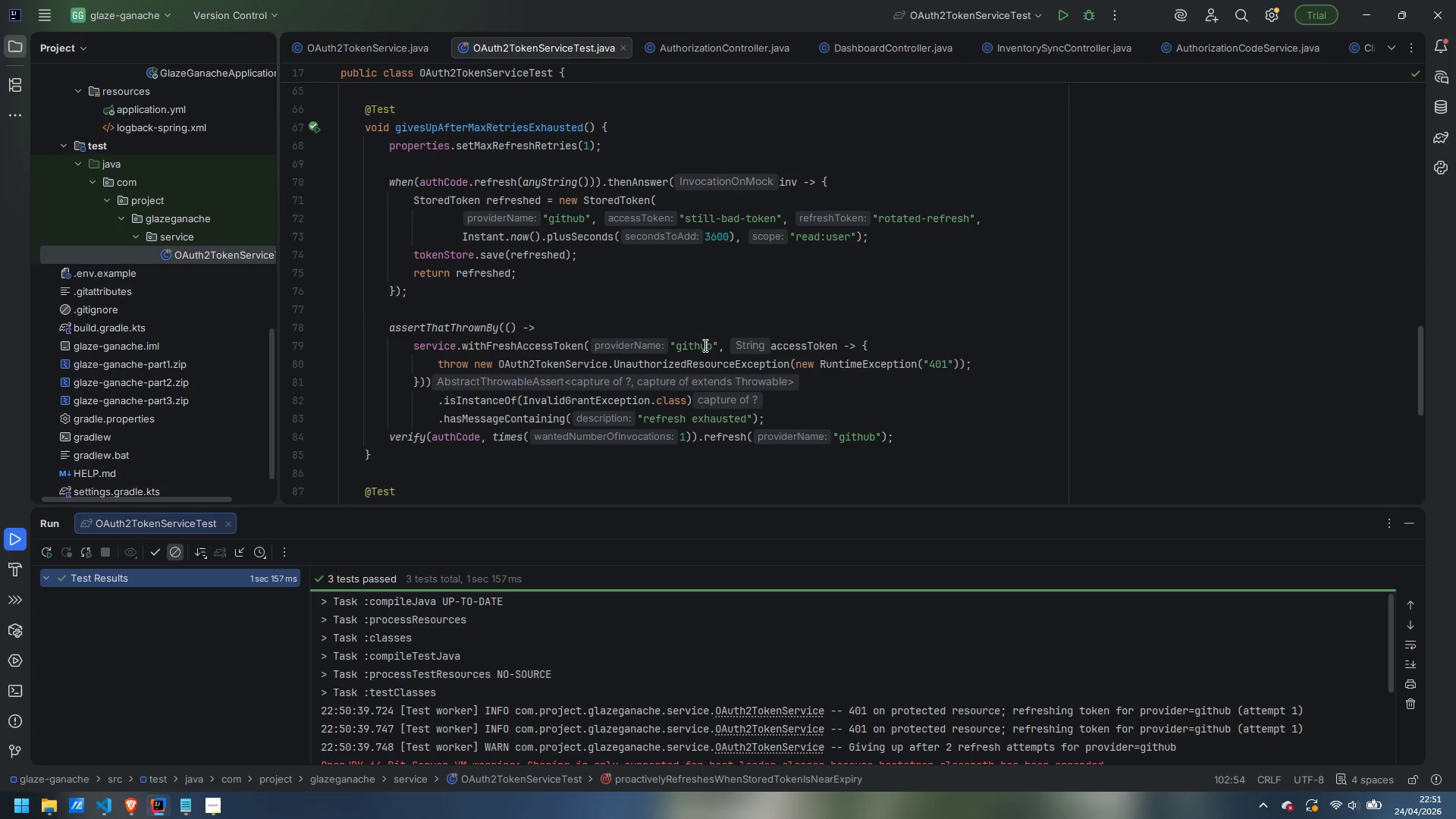 
wait(5.71)
 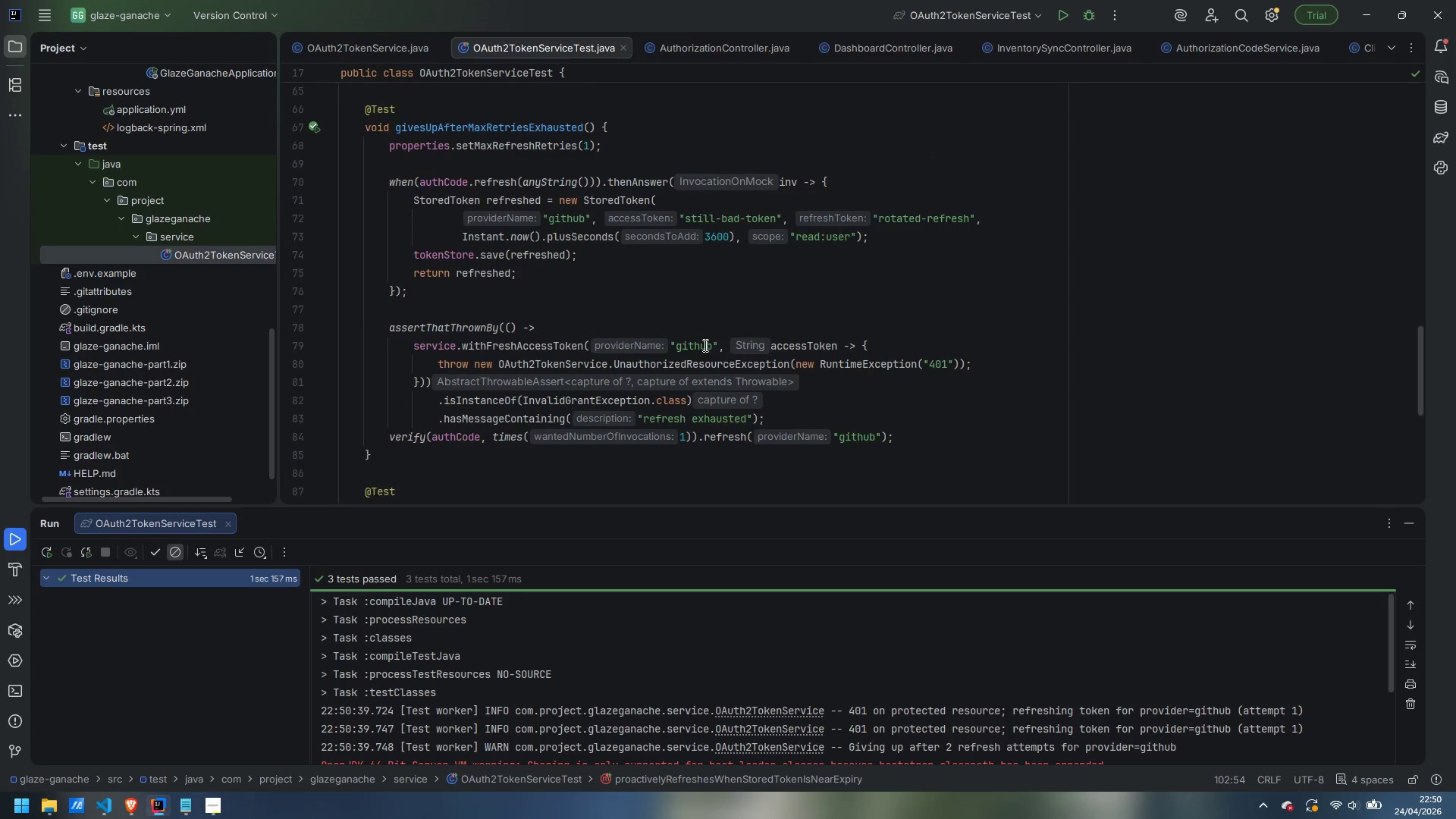 
right_click([177, 243])
 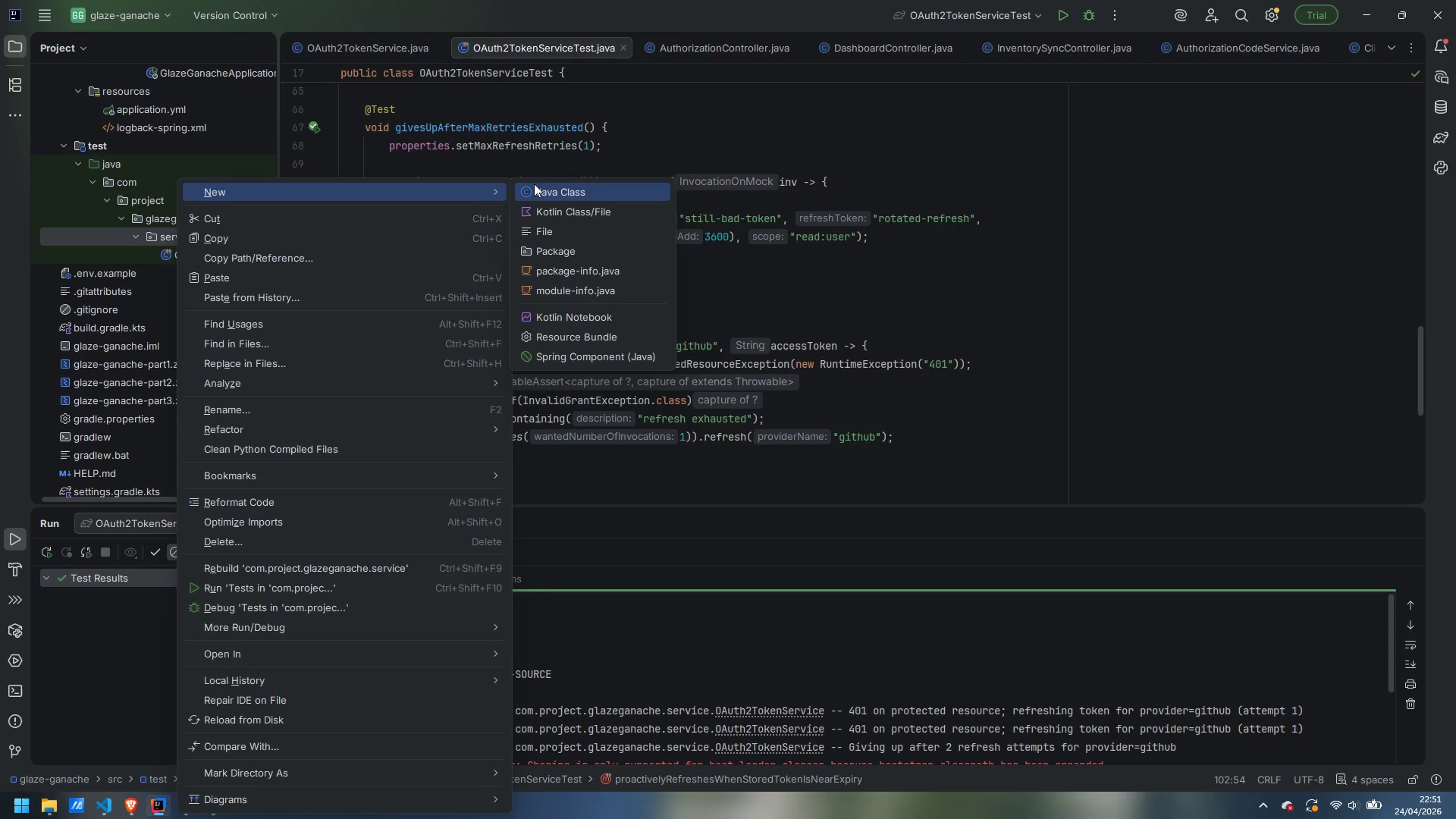 
left_click([563, 187])
 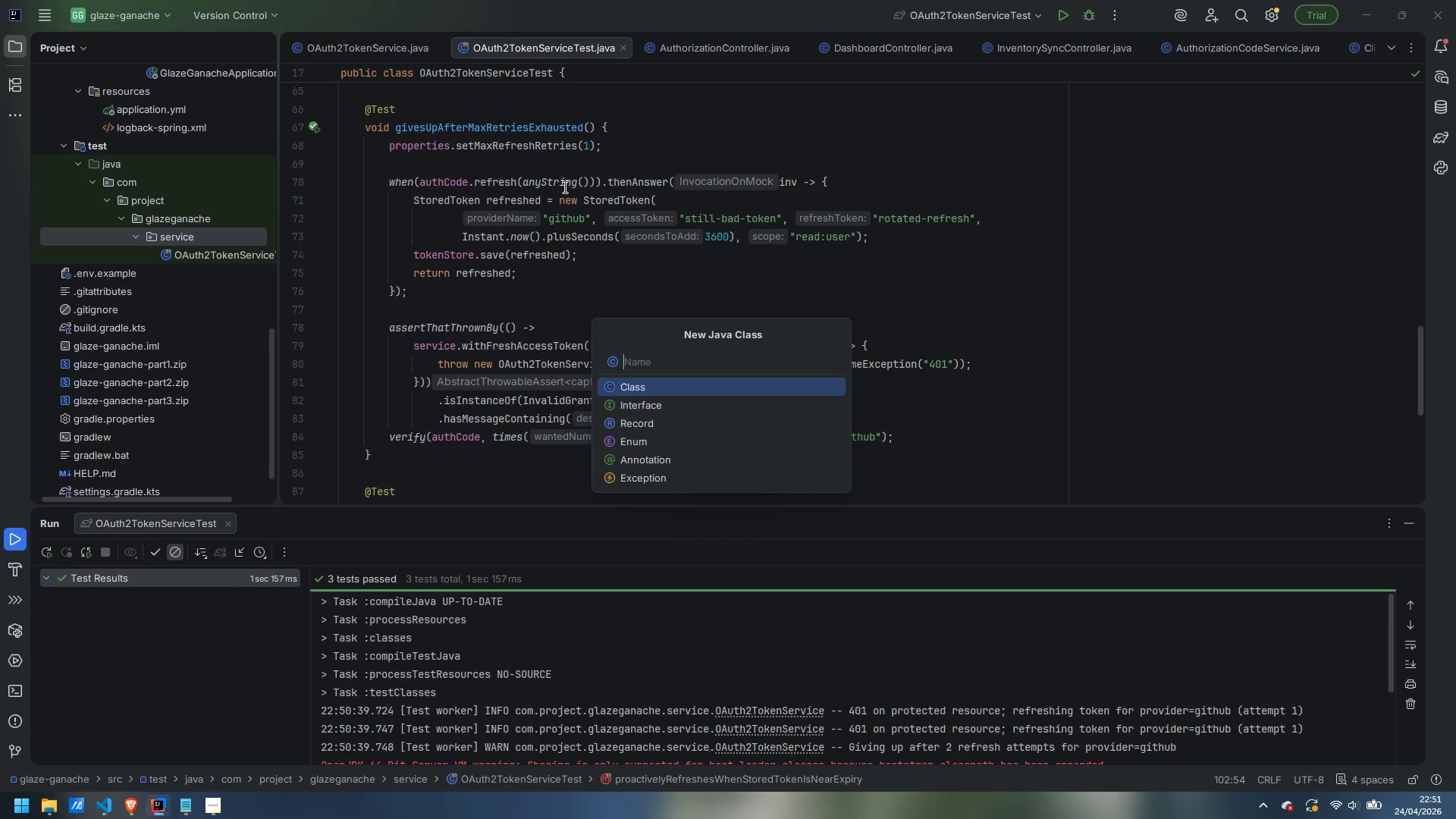 
wait(5.5)
 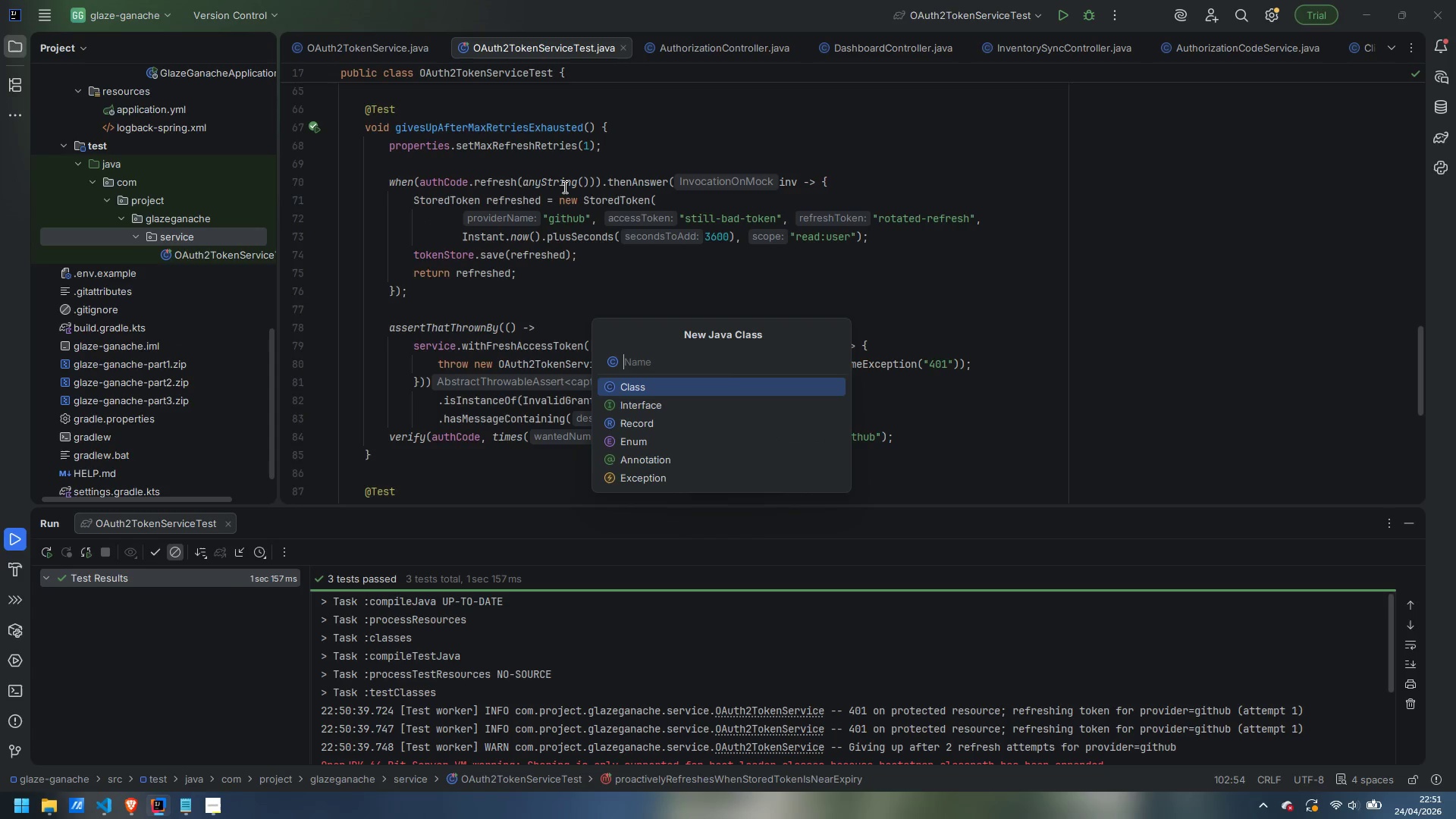 
type(PkceServiceTest)
 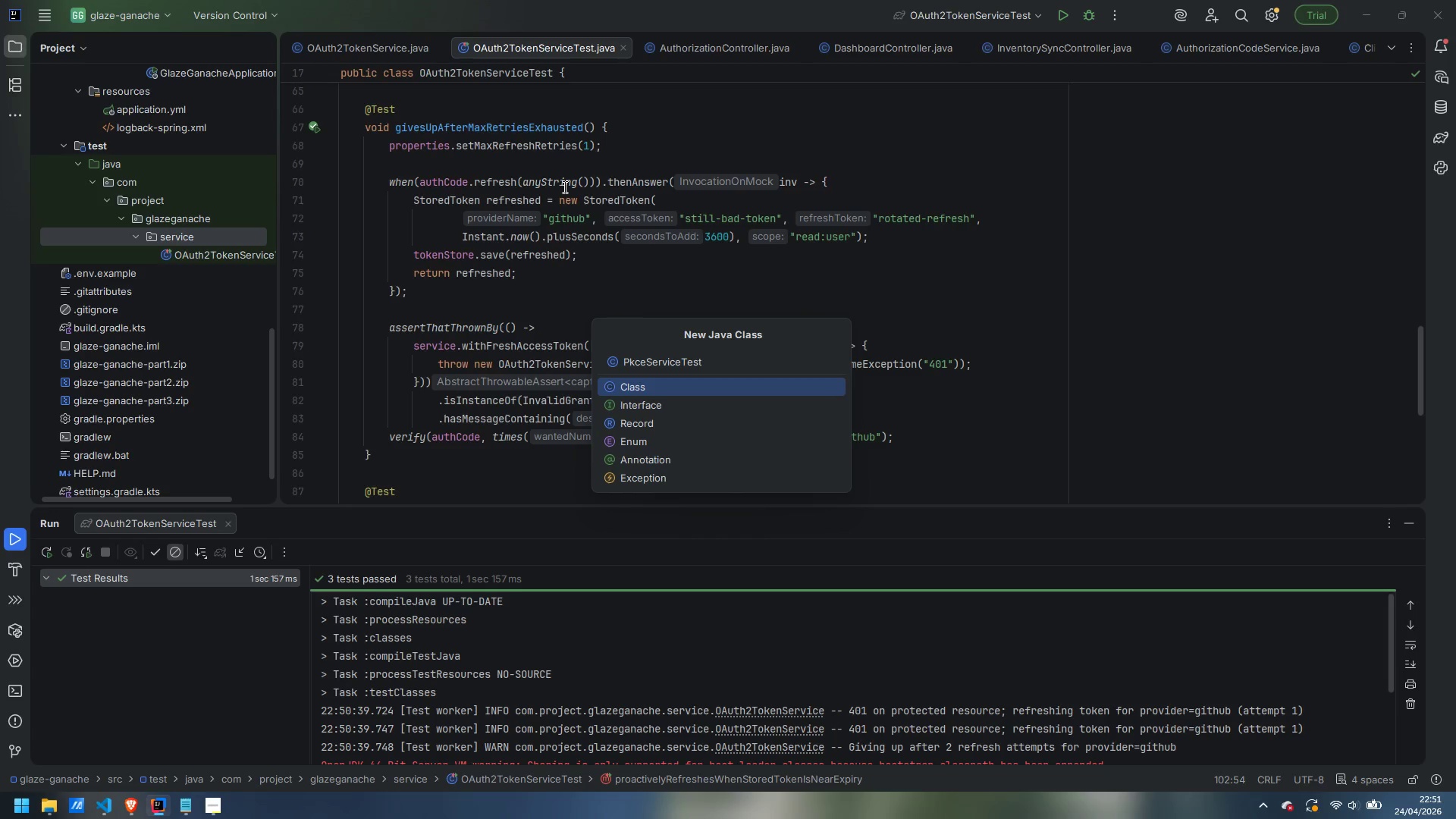 
key(Enter)
 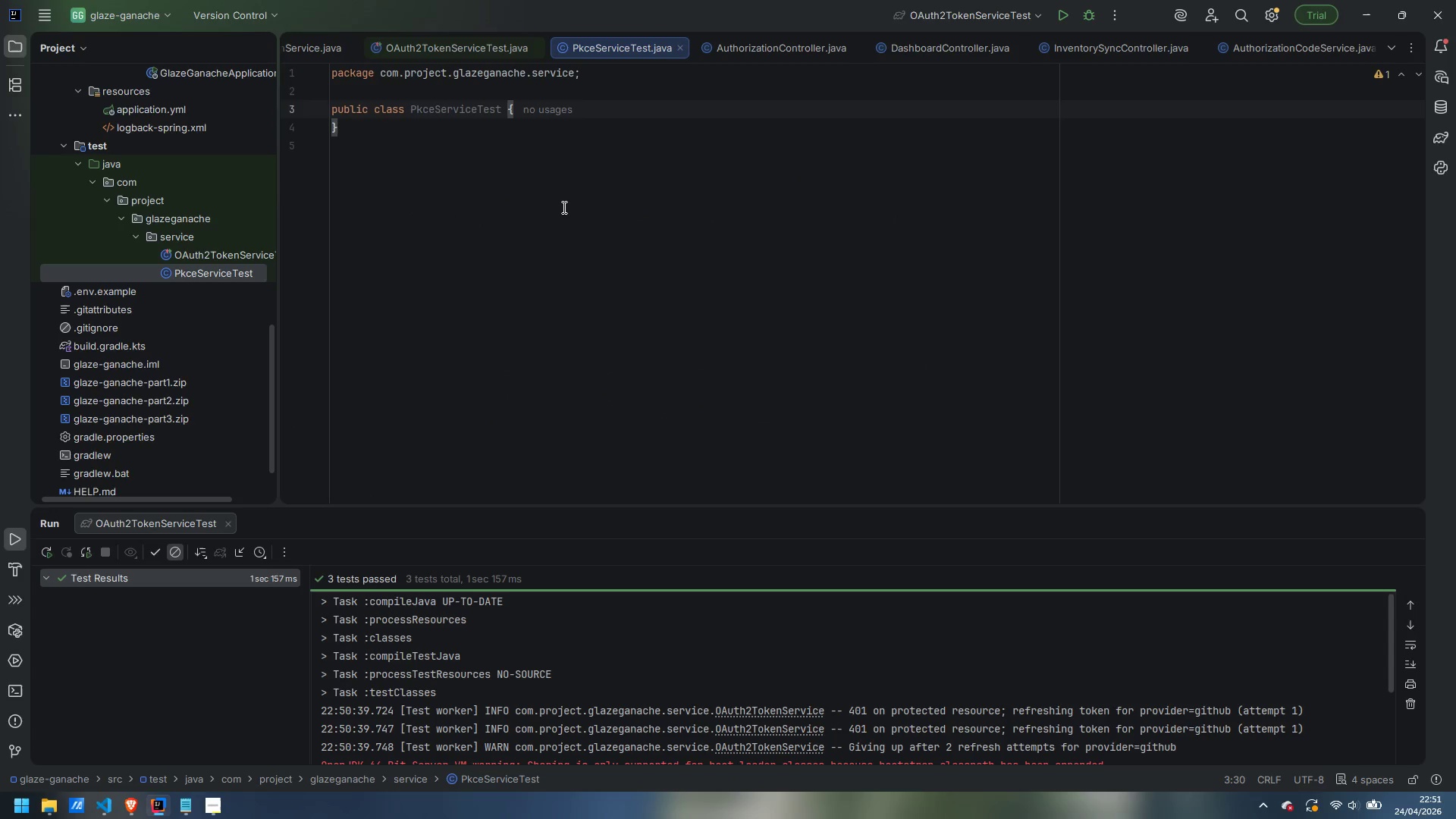 
wait(7.06)
 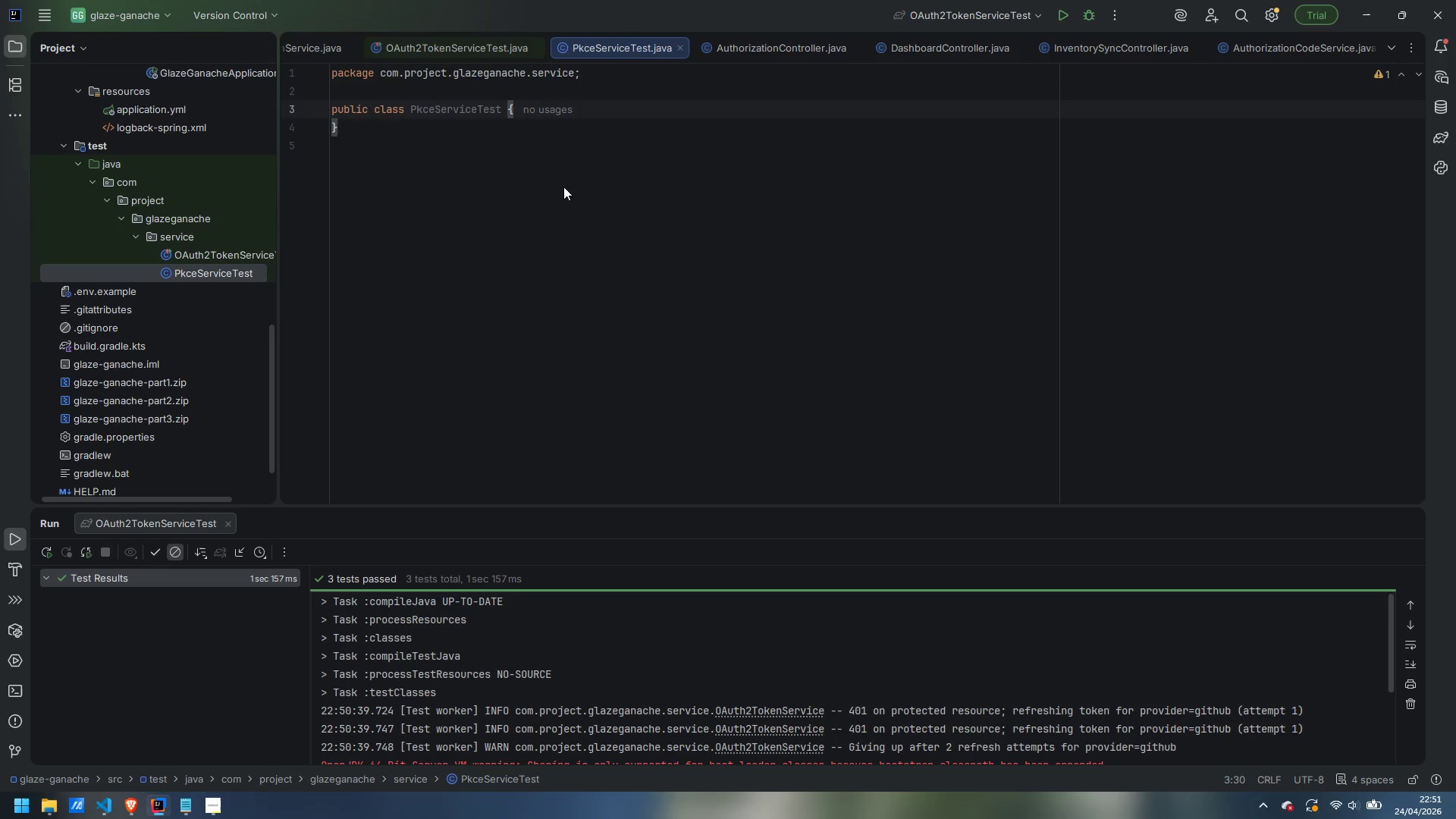 
key(ArrowRight)
 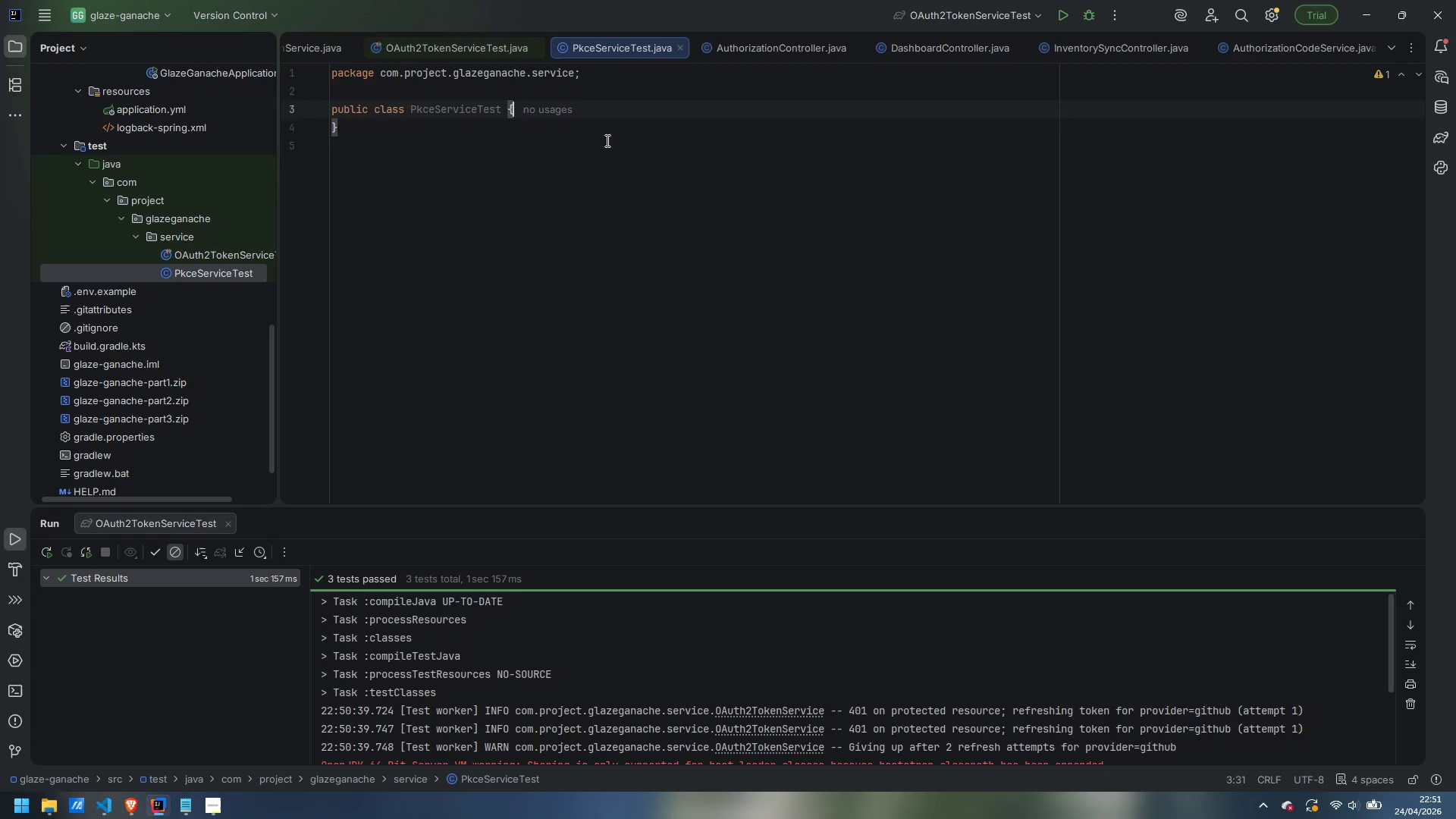 
key(Enter)
 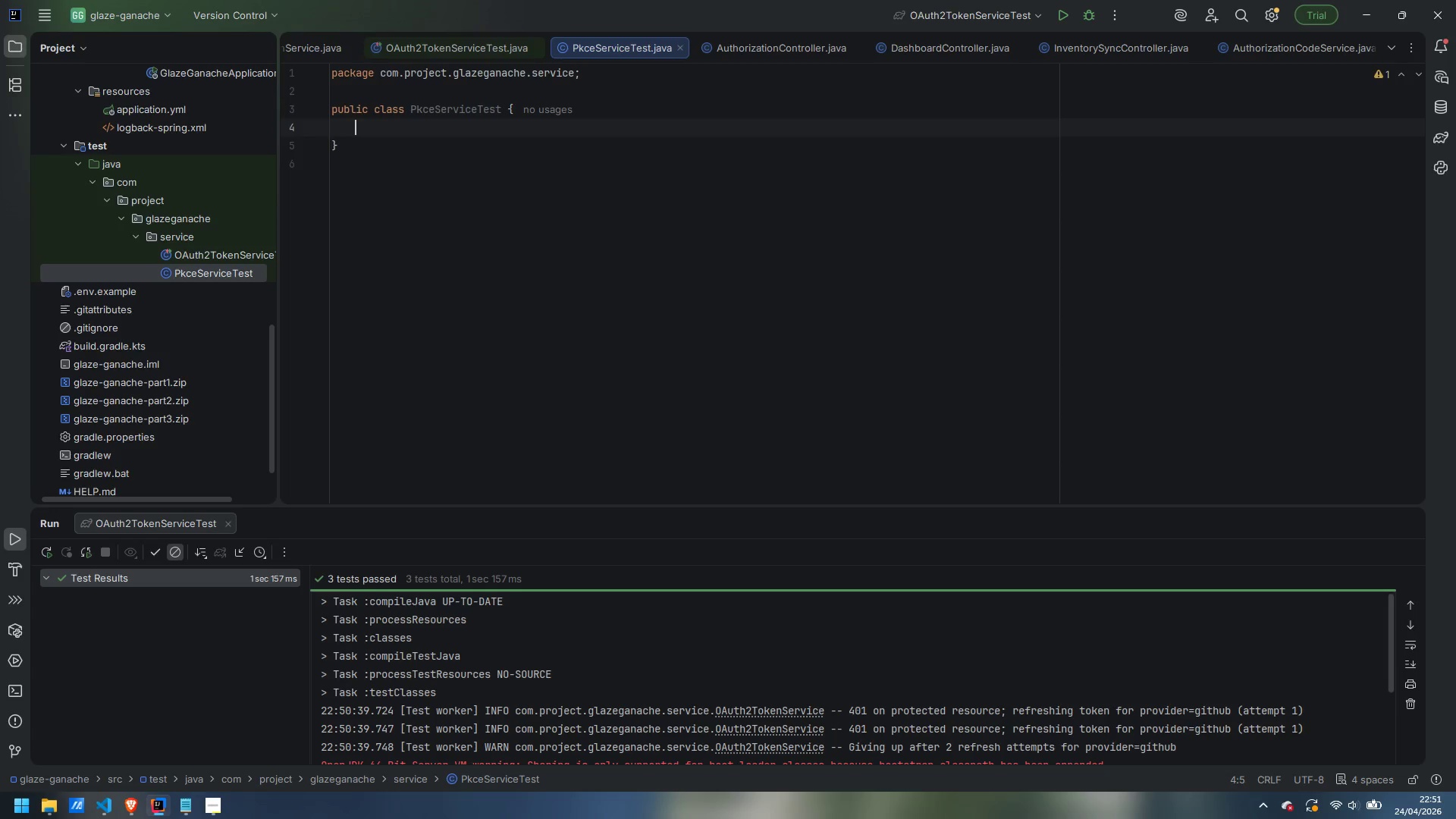 
key(Enter)
 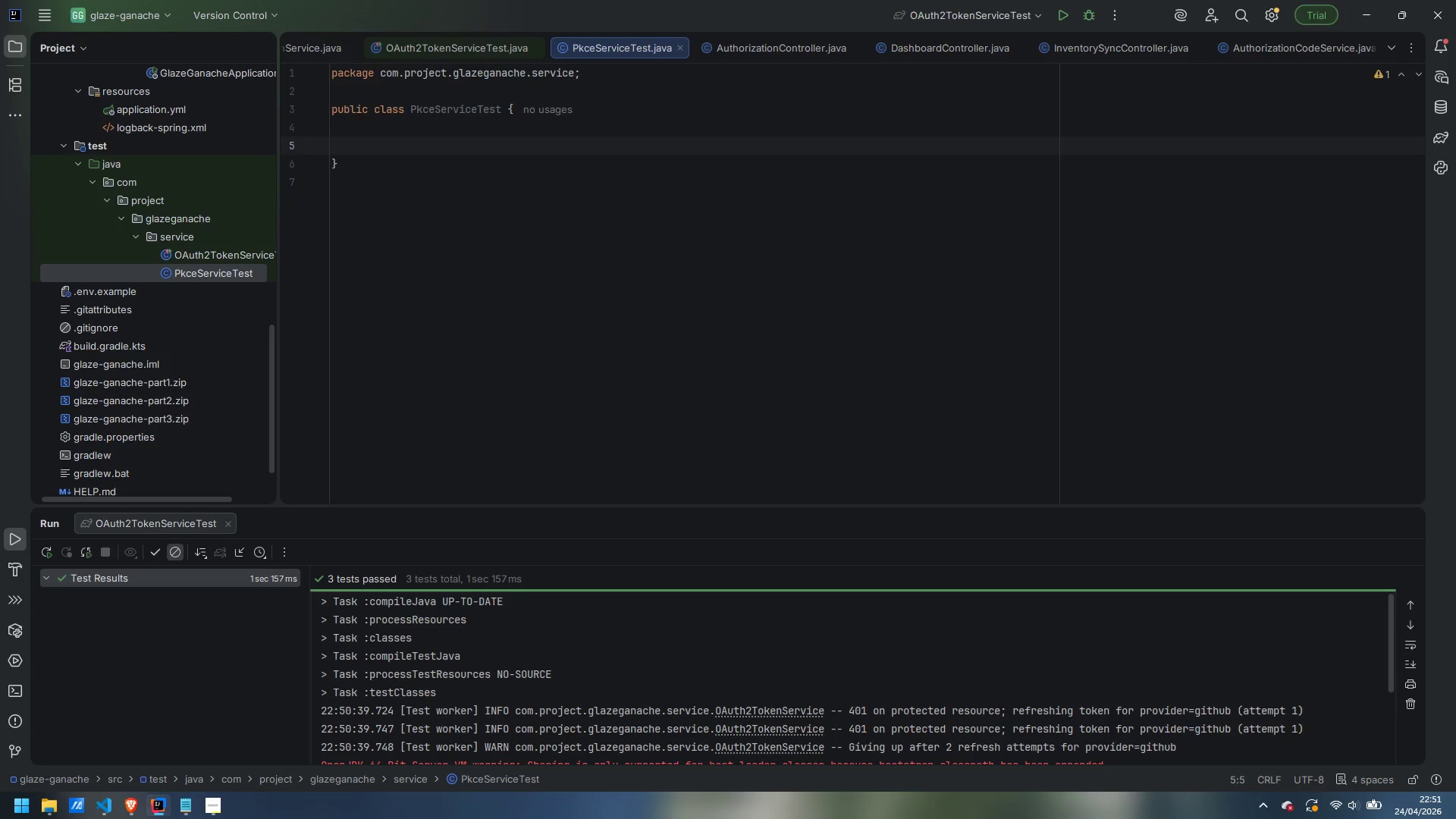 
type(privaste)
key(Backspace)
key(Backspace)
key(Backspace)
key(Backspace)
type(ate final PkceService)
 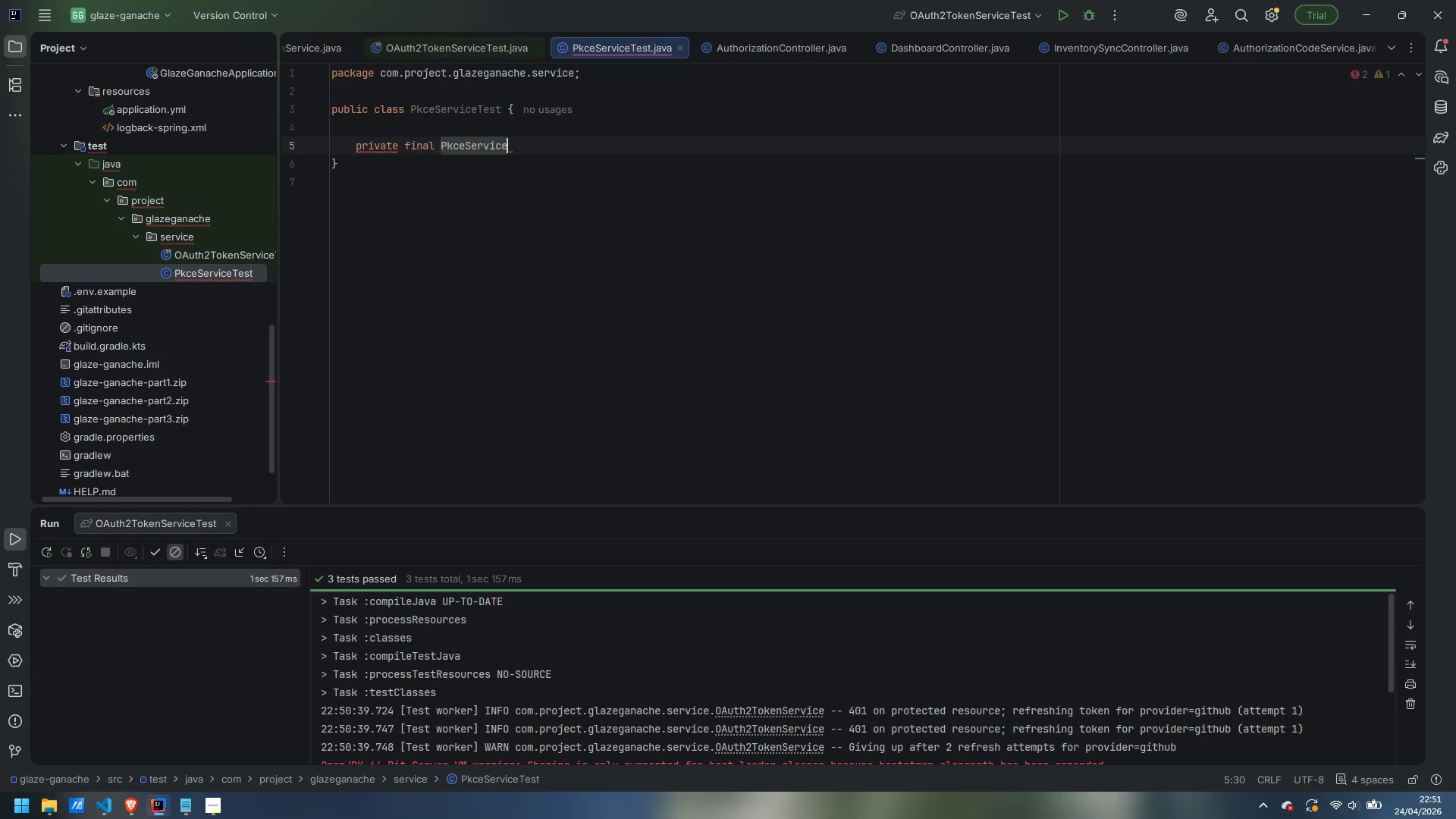 
 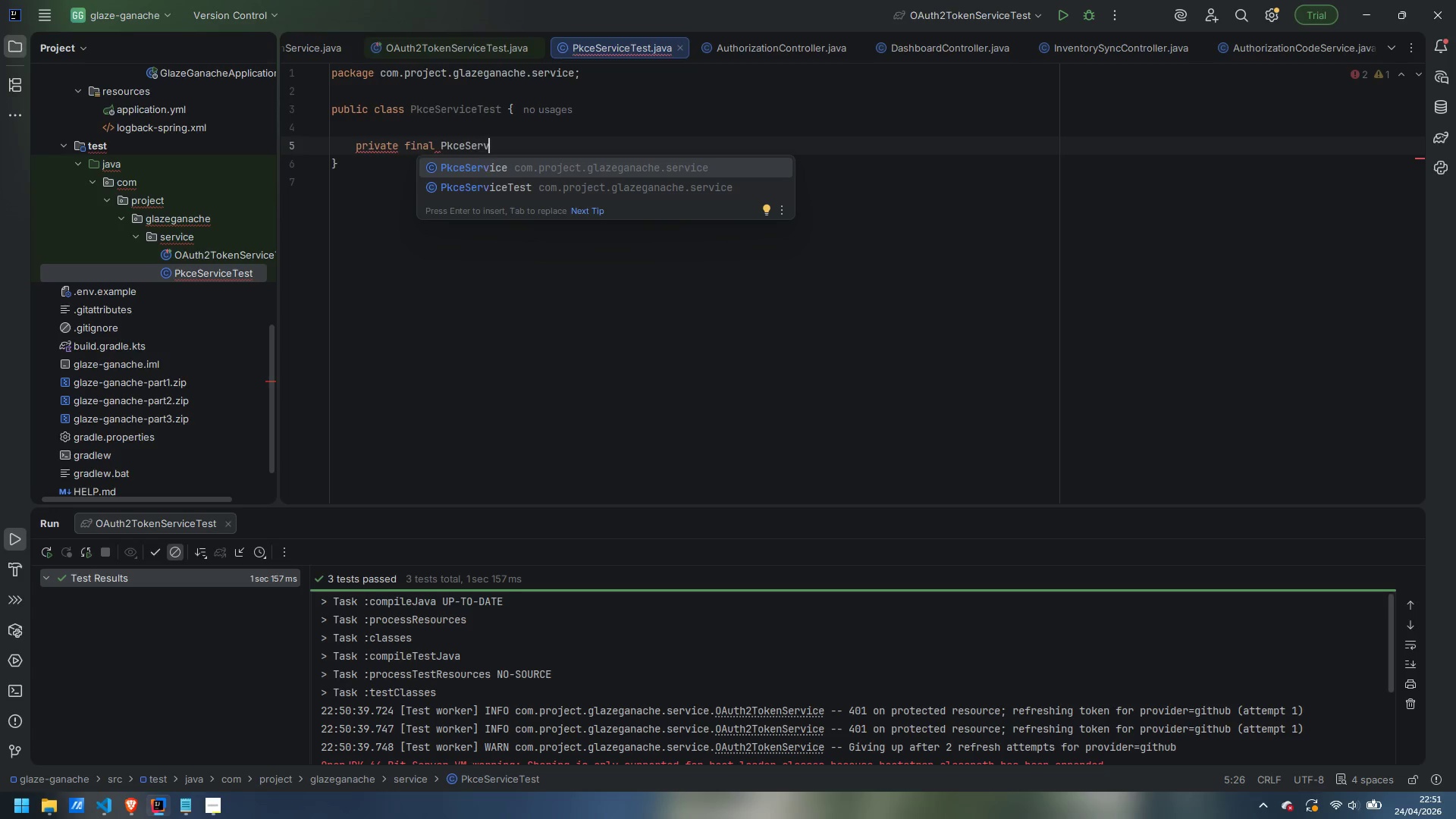 
key(Enter)
 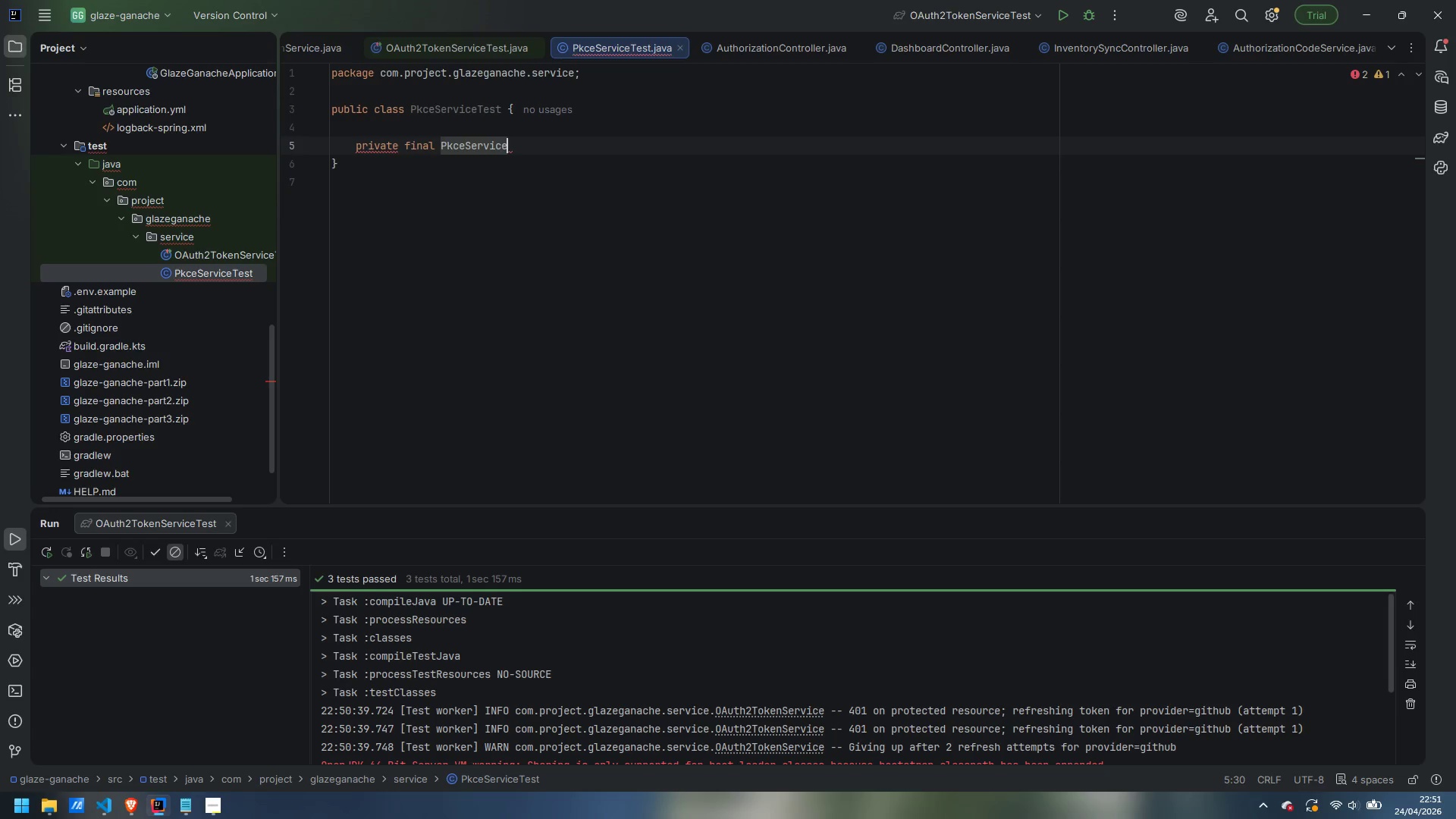 
wait(7.61)
 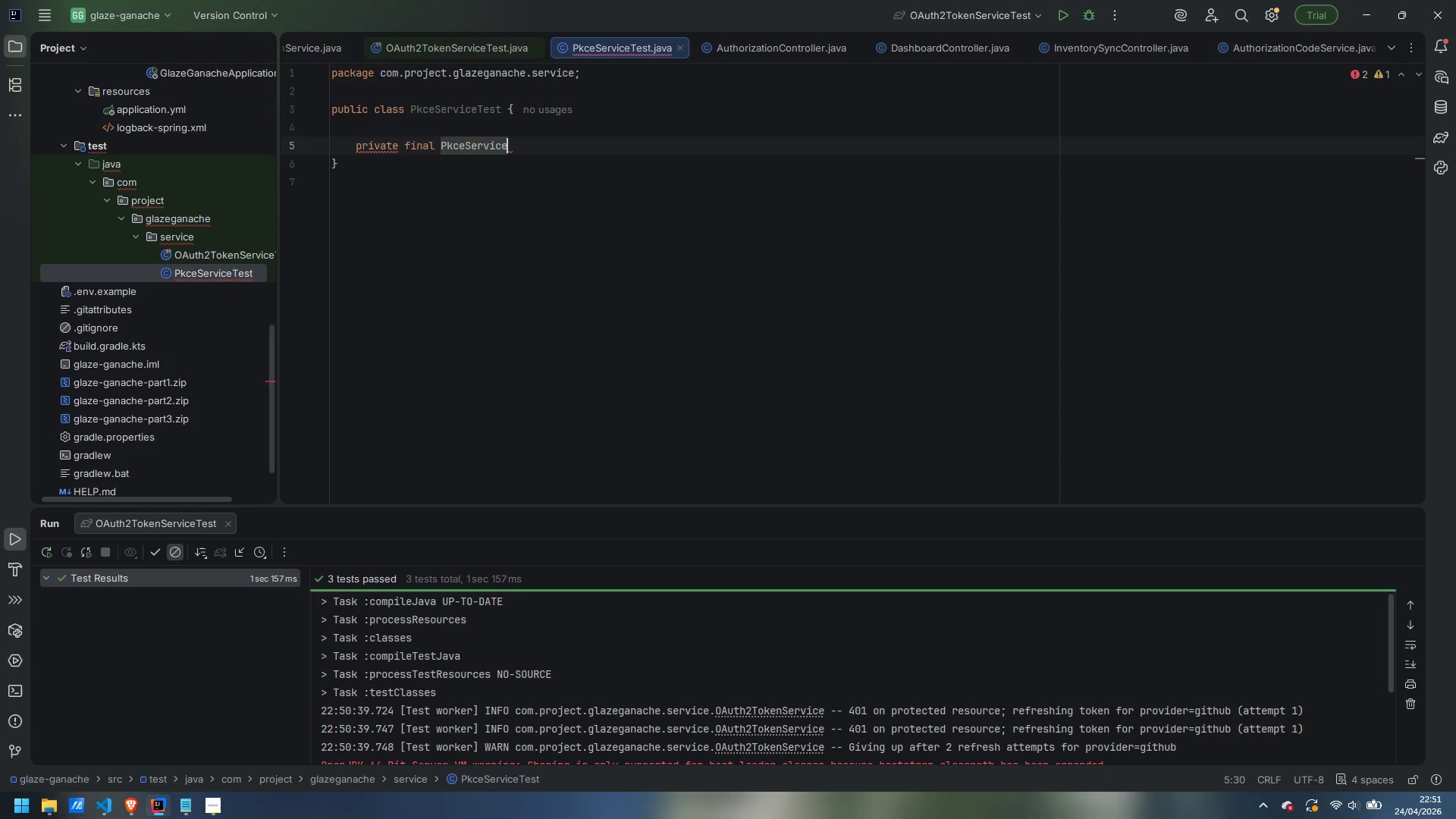 
type( pkce = new Plk)
key(Backspace)
key(Backspace)
type(kceService;)
 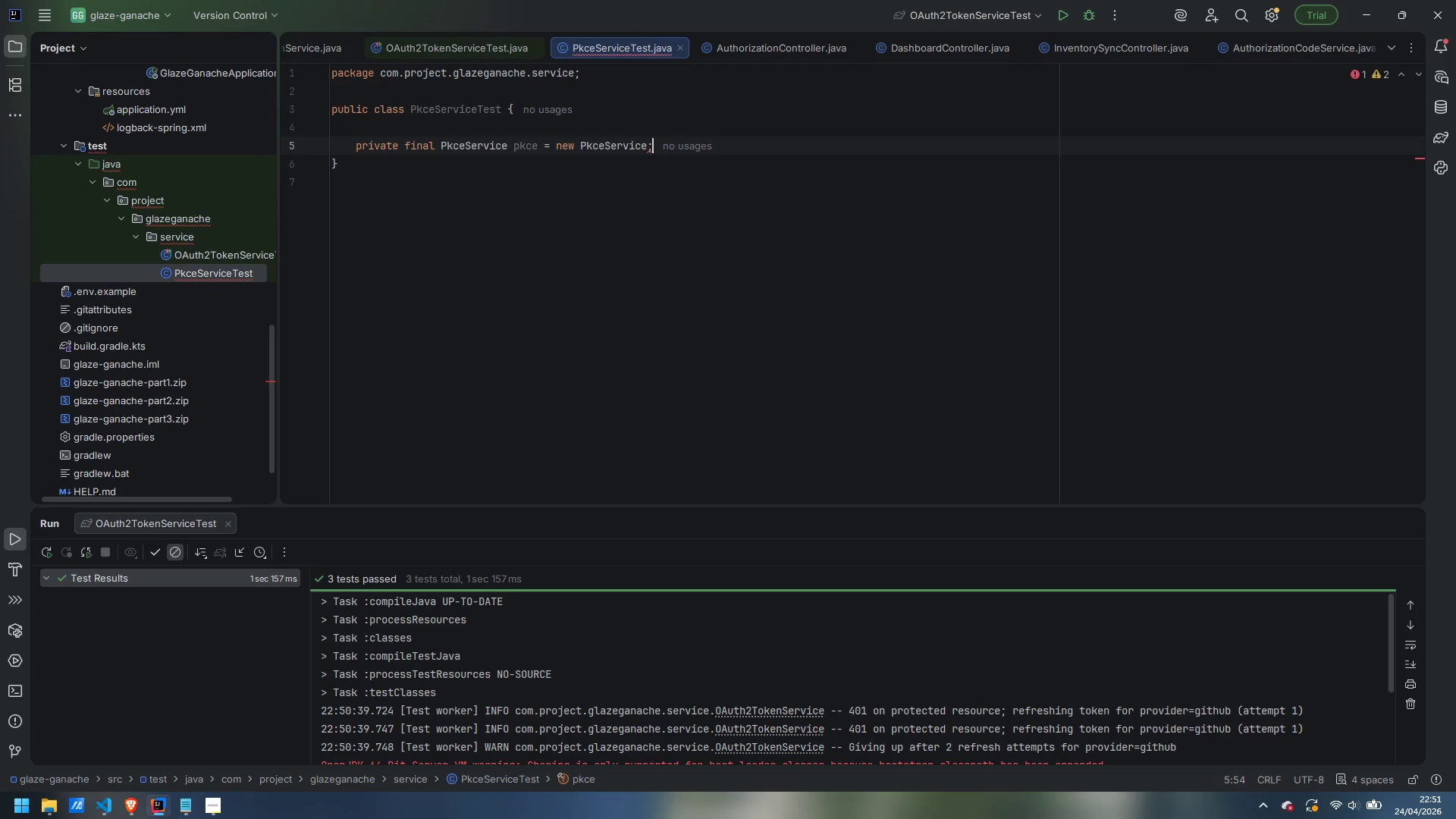 
wait(6.66)
 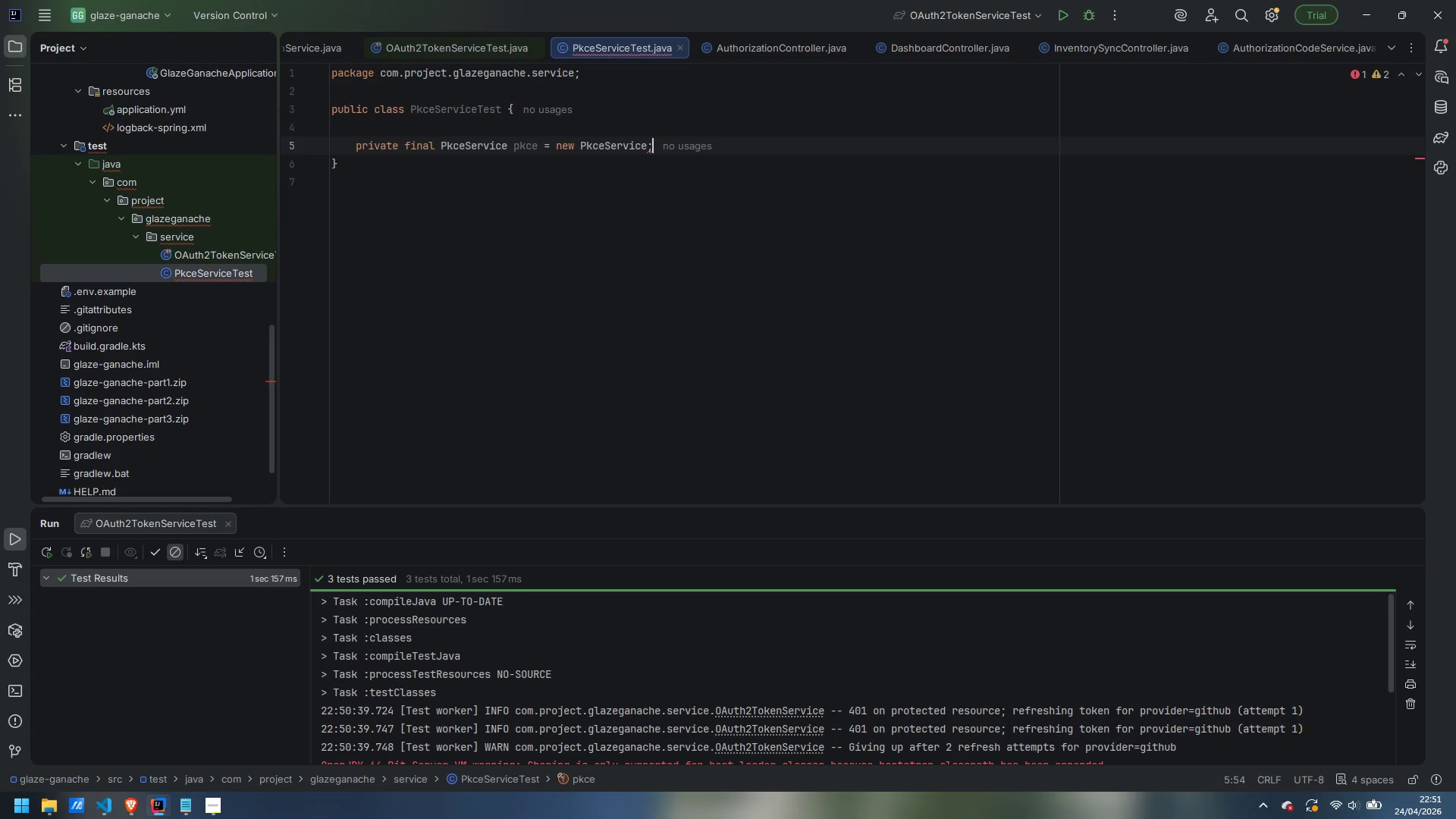 
key(Backspace)
type(();)
 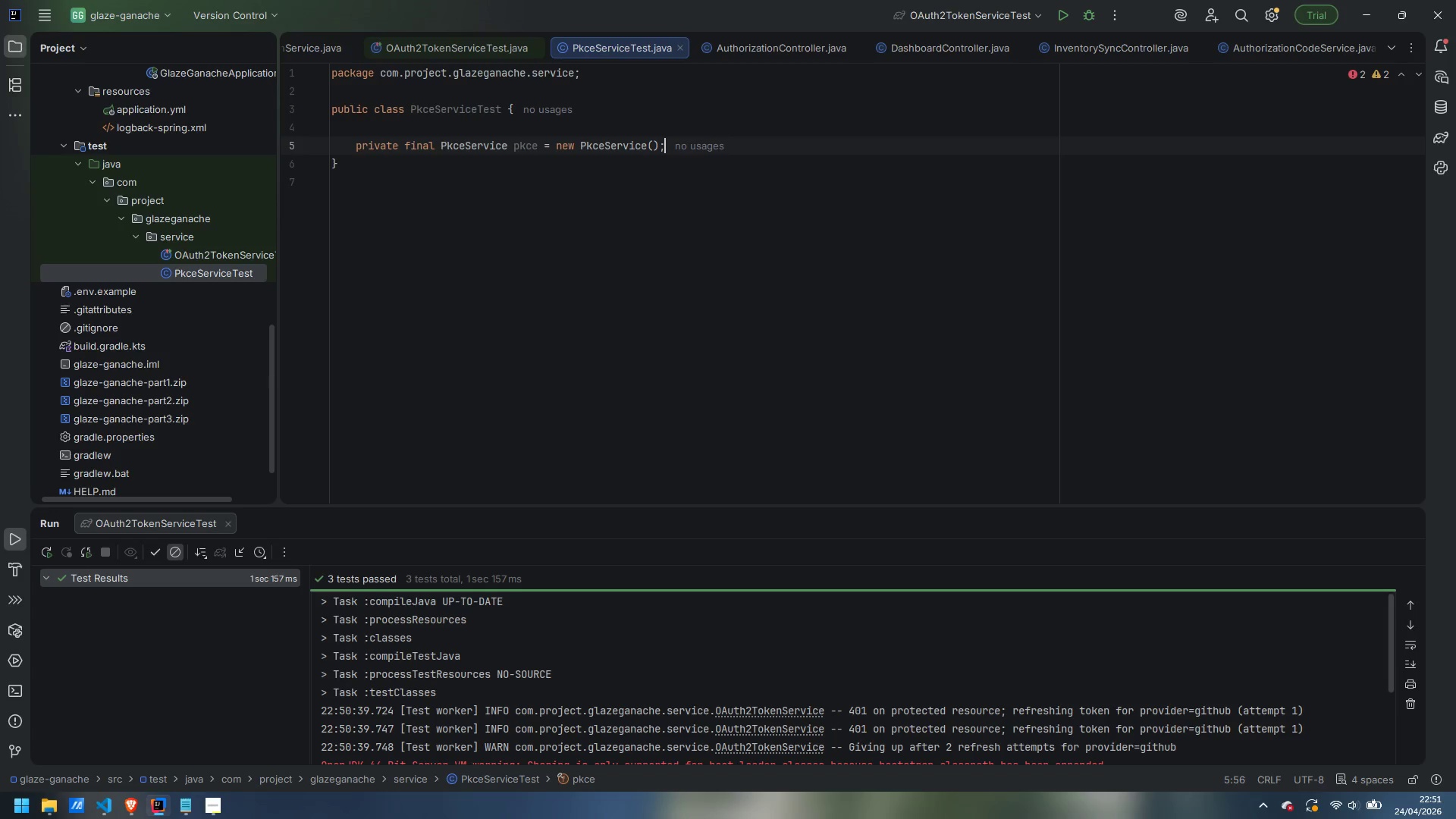 
key(Enter)
 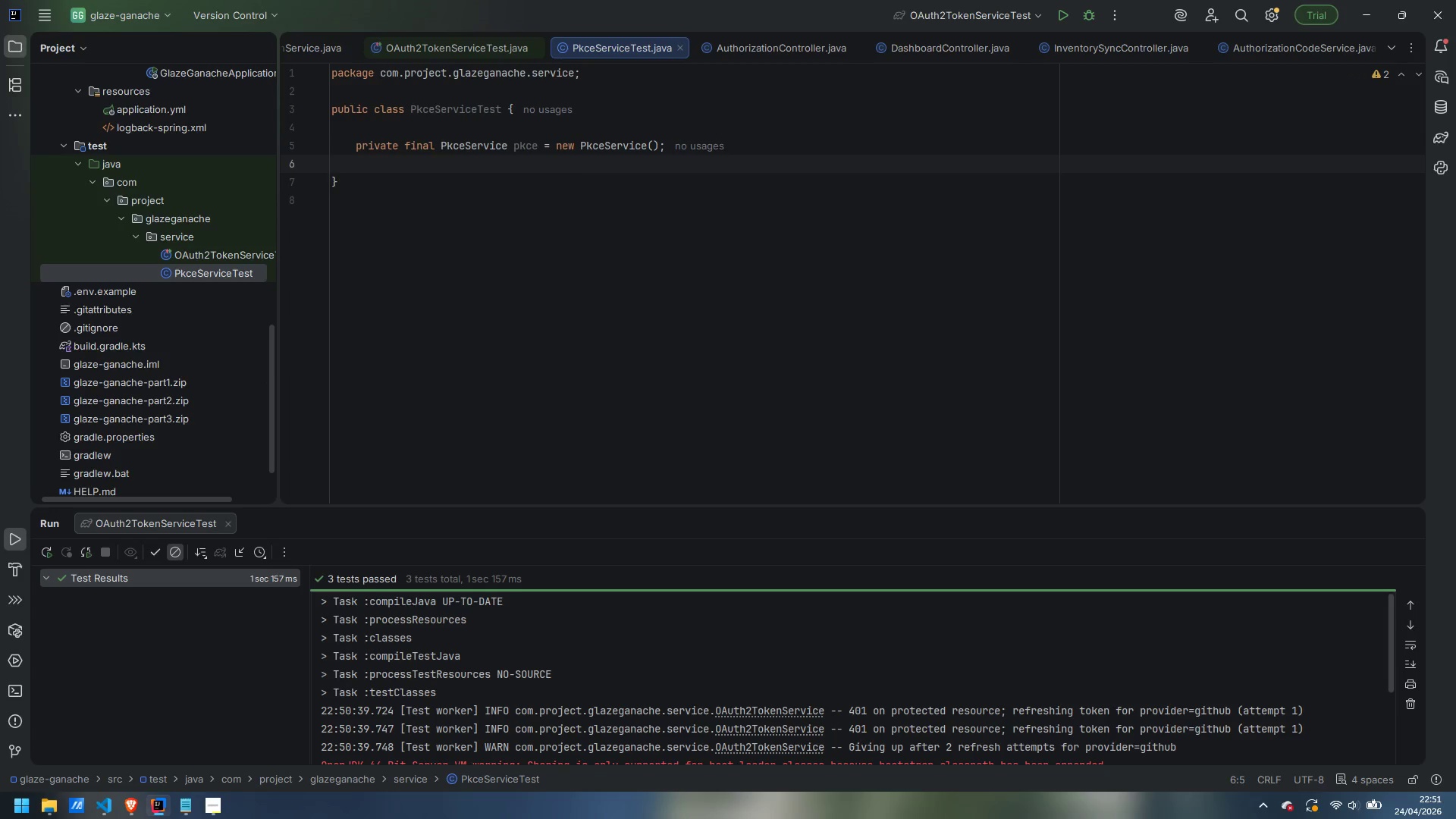 
key(Enter)
 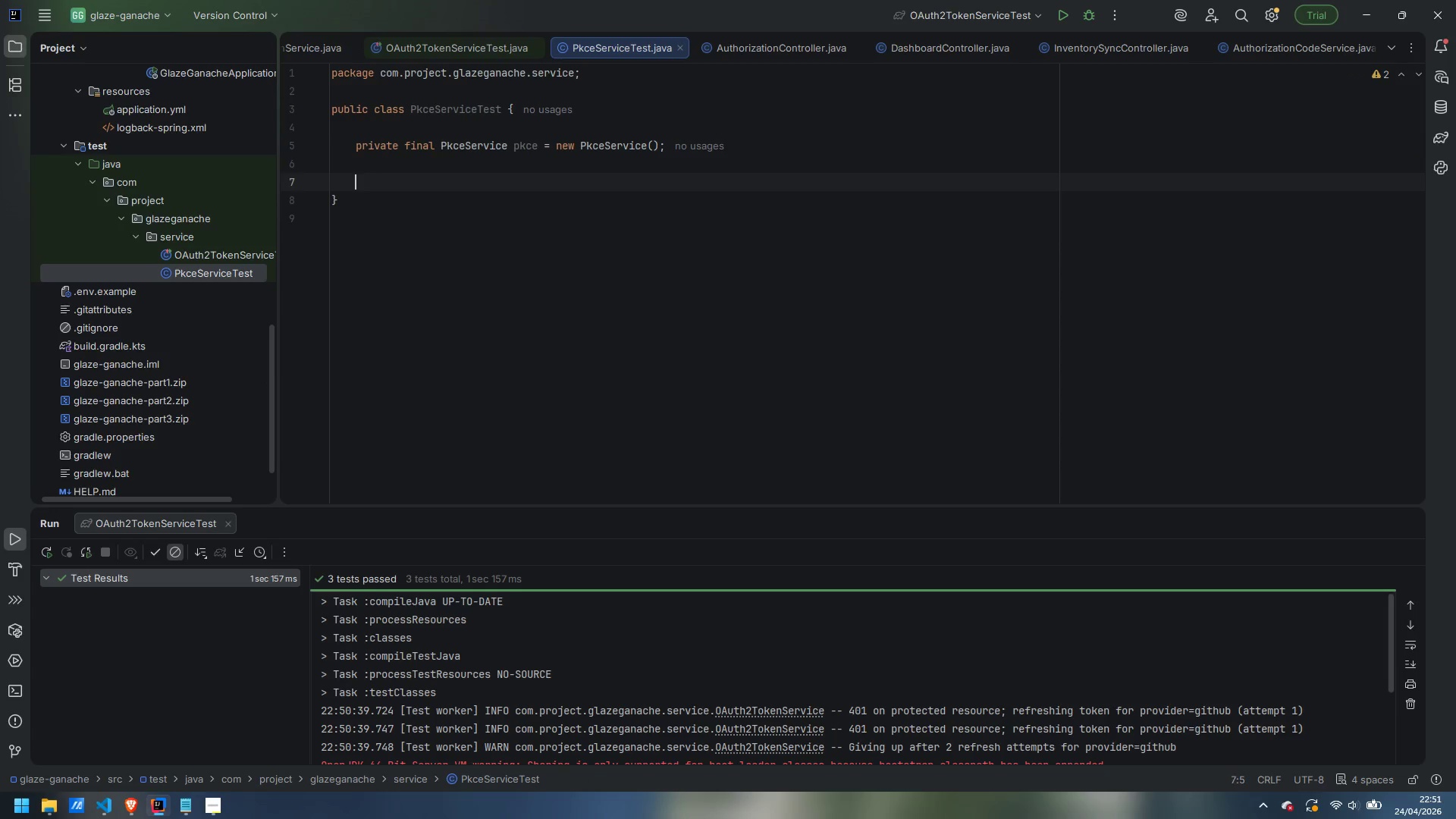 
type(@Test)
 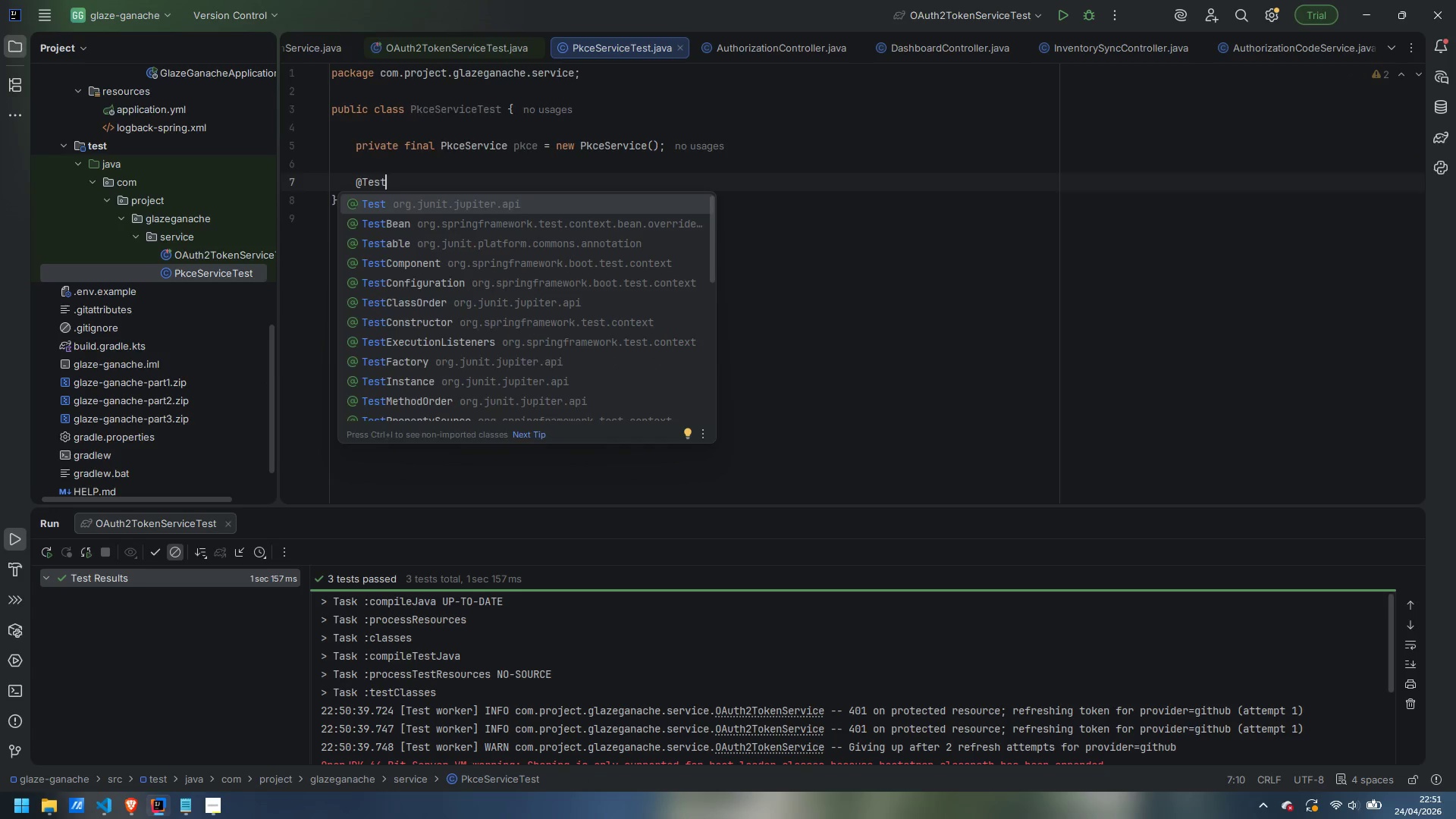 
key(Enter)
 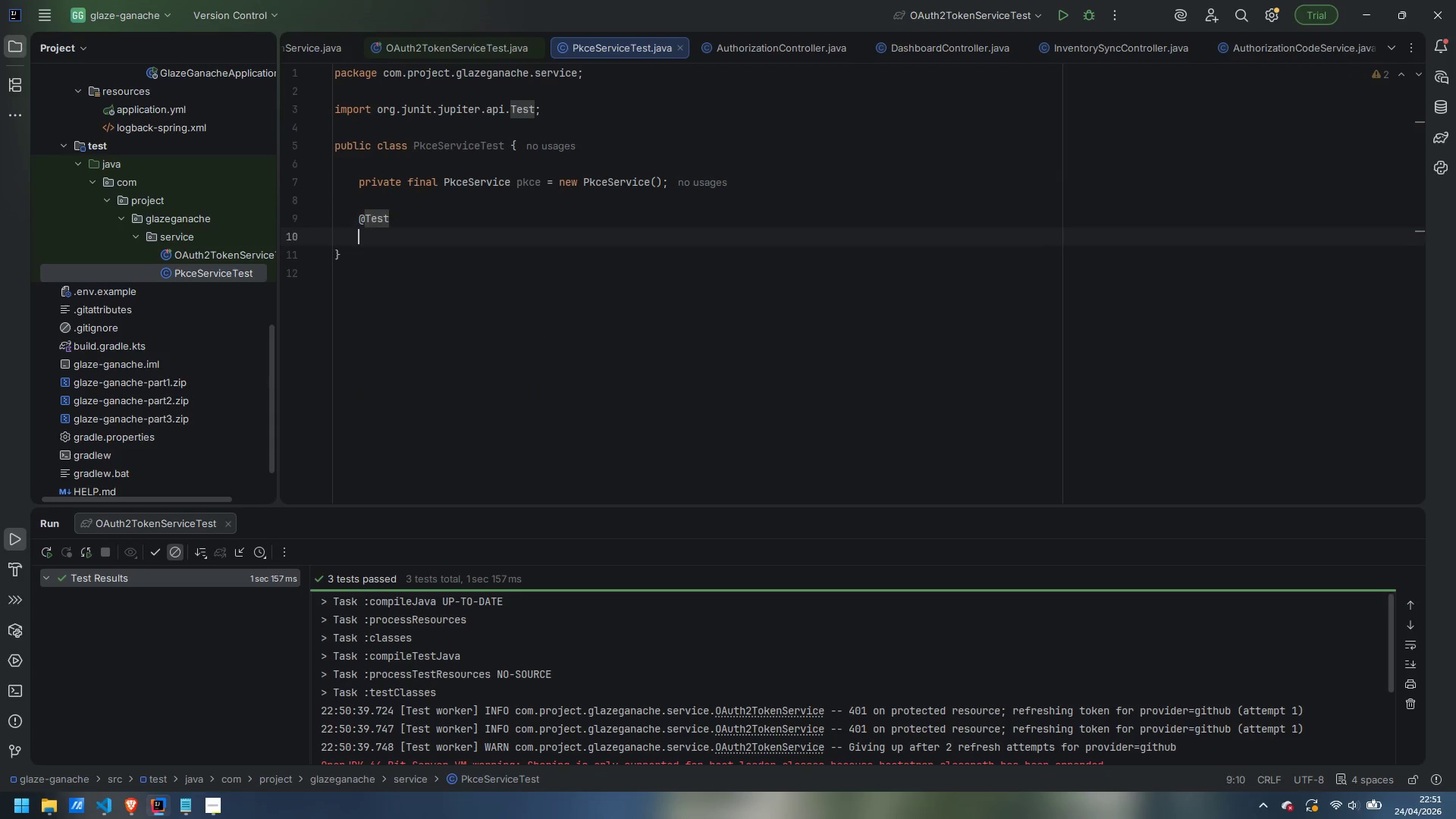 
key(Enter)
 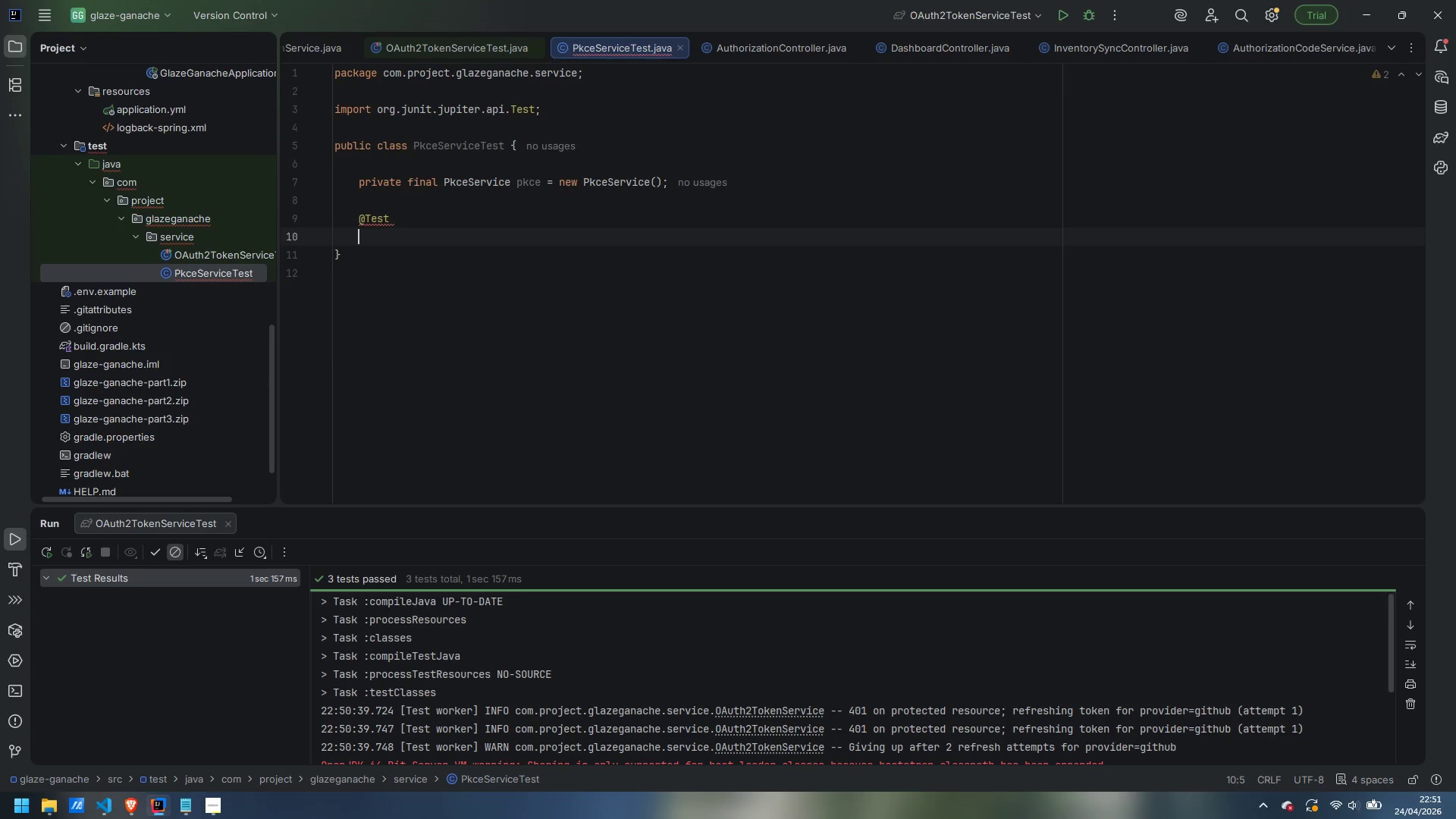 
hold_key(key=ShiftLeft, duration=0.81)
 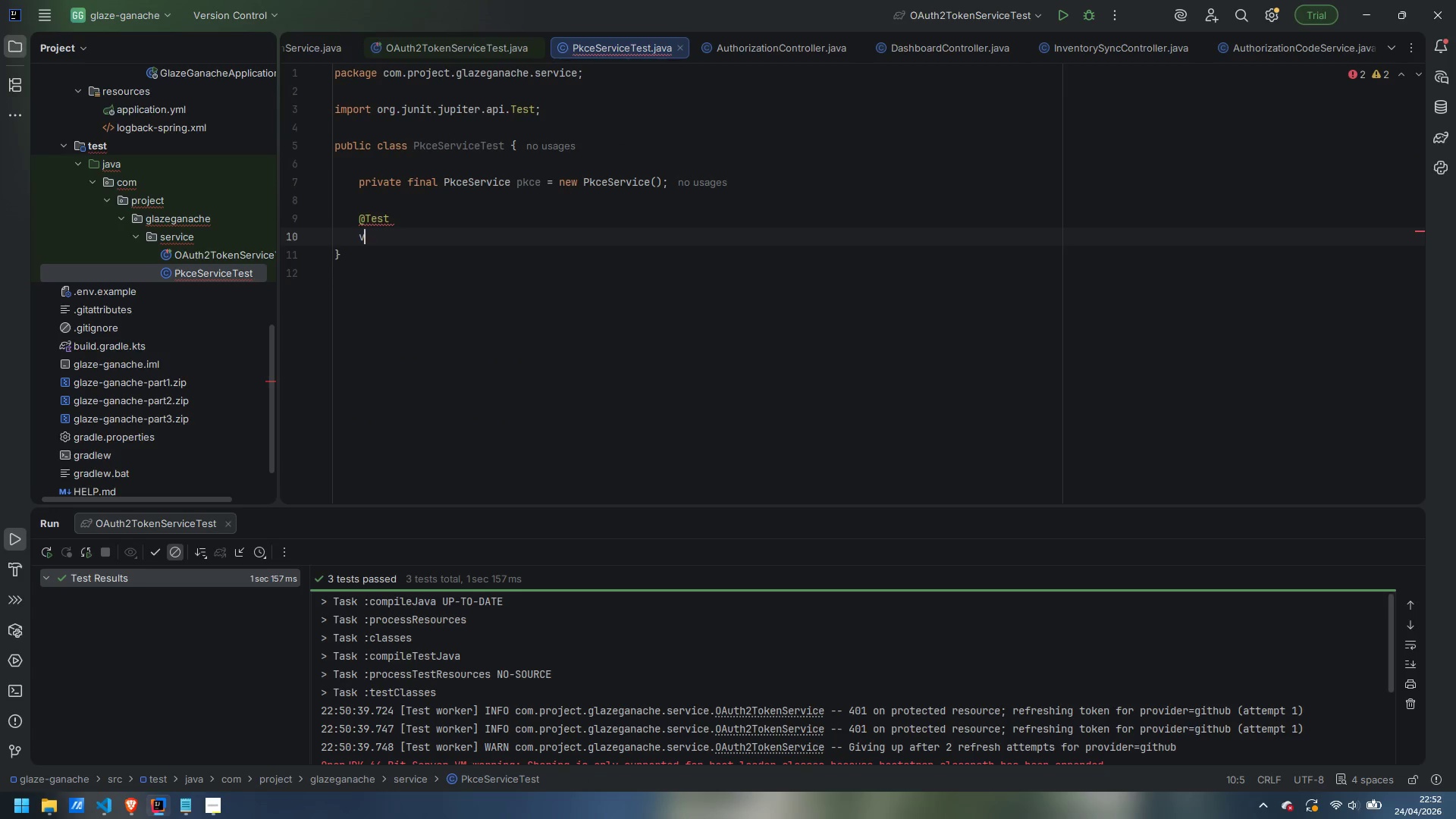 
type(void verifierIsBase64Ur;l)
key(Backspace)
type(AndHighEntropy() {)
 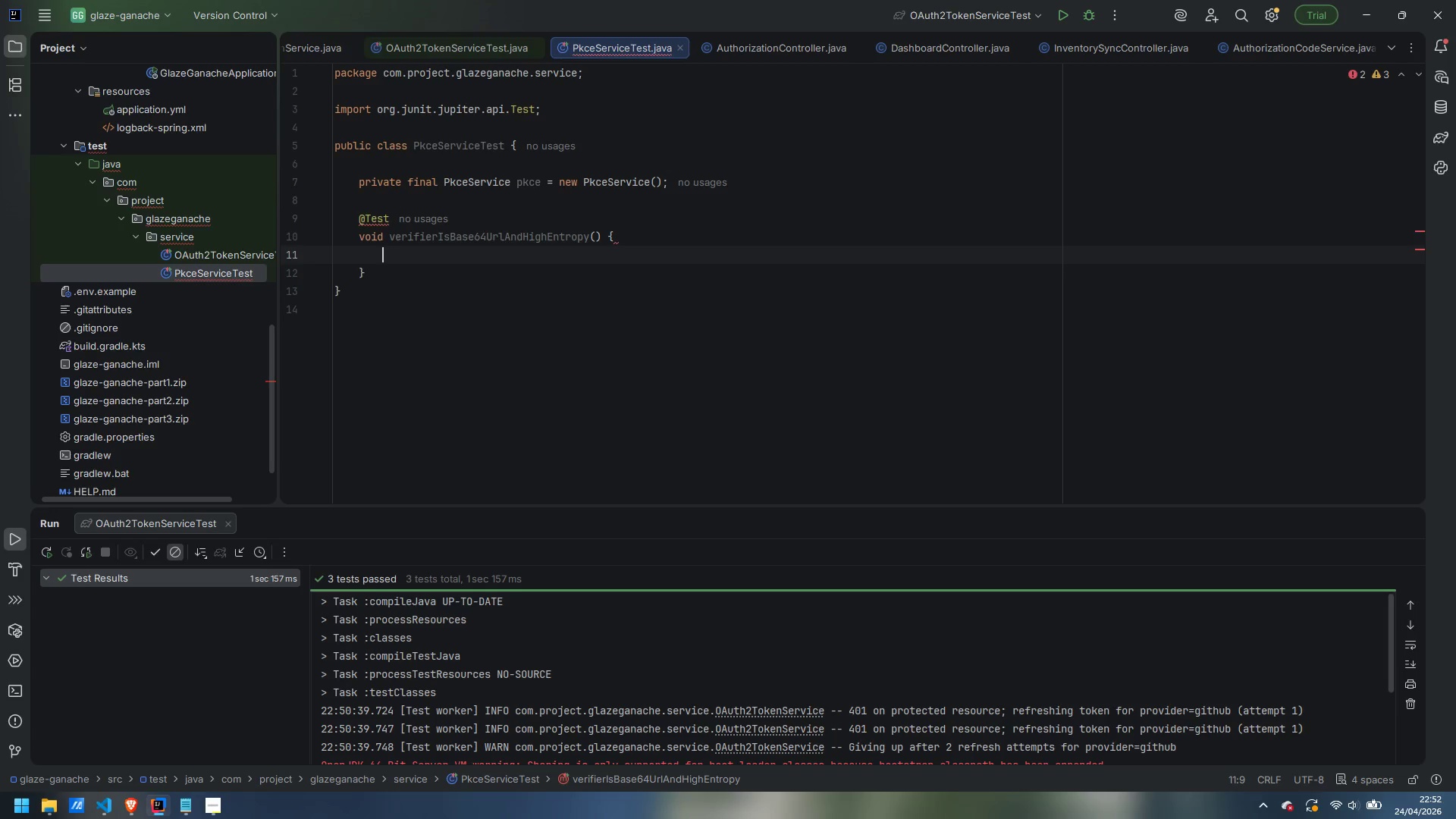 
 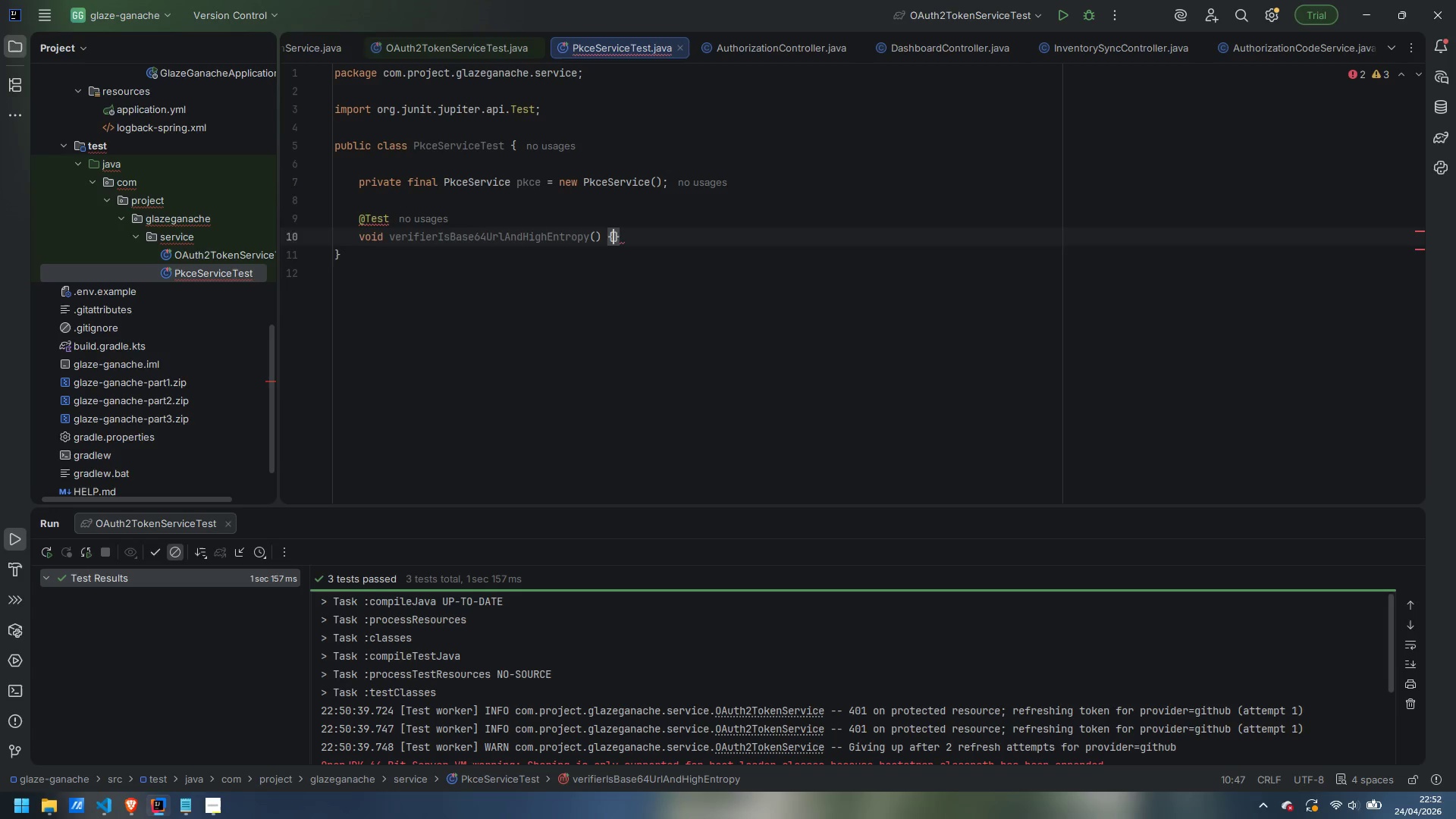 
key(Enter)
 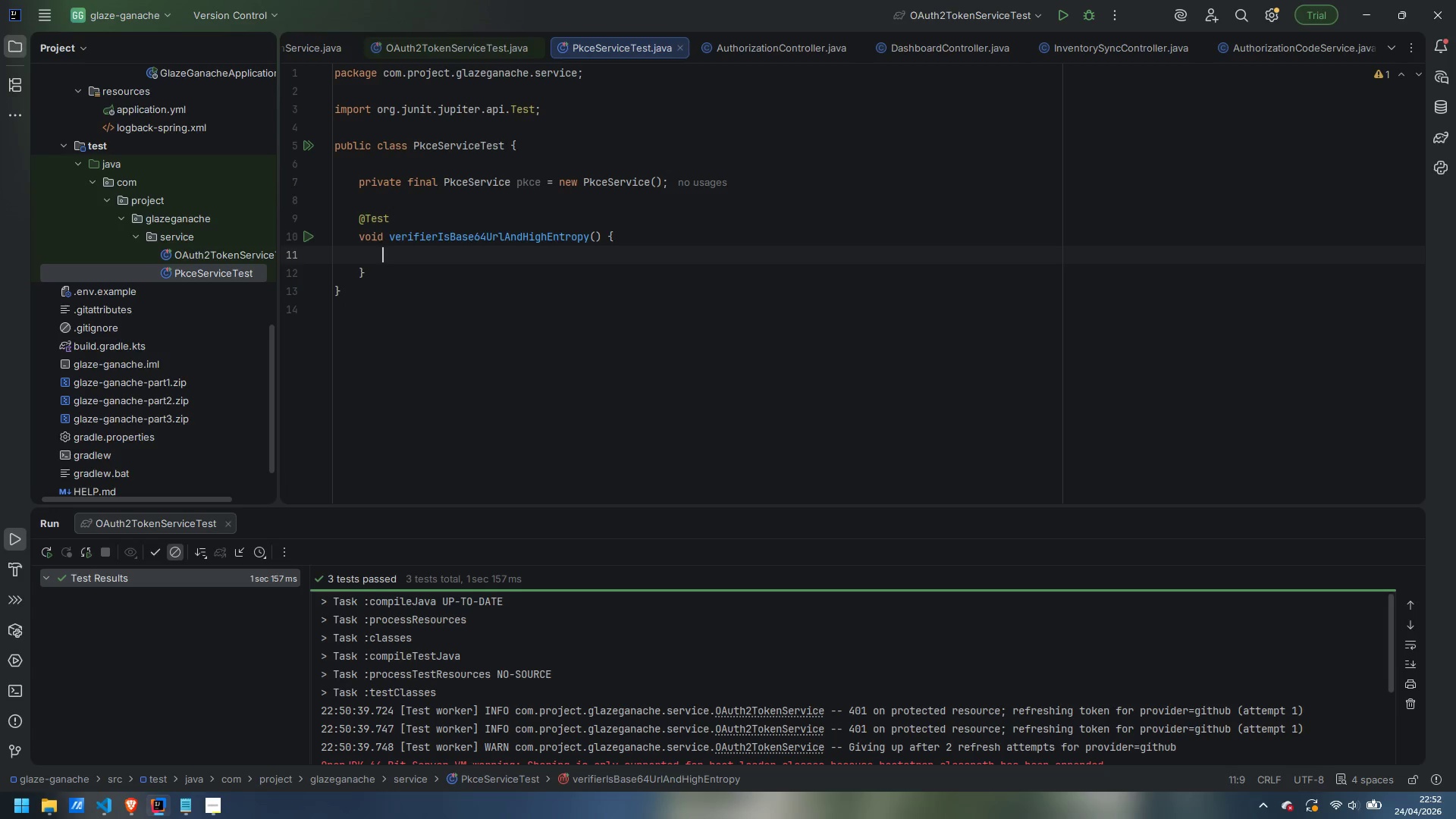 
wait(15.61)
 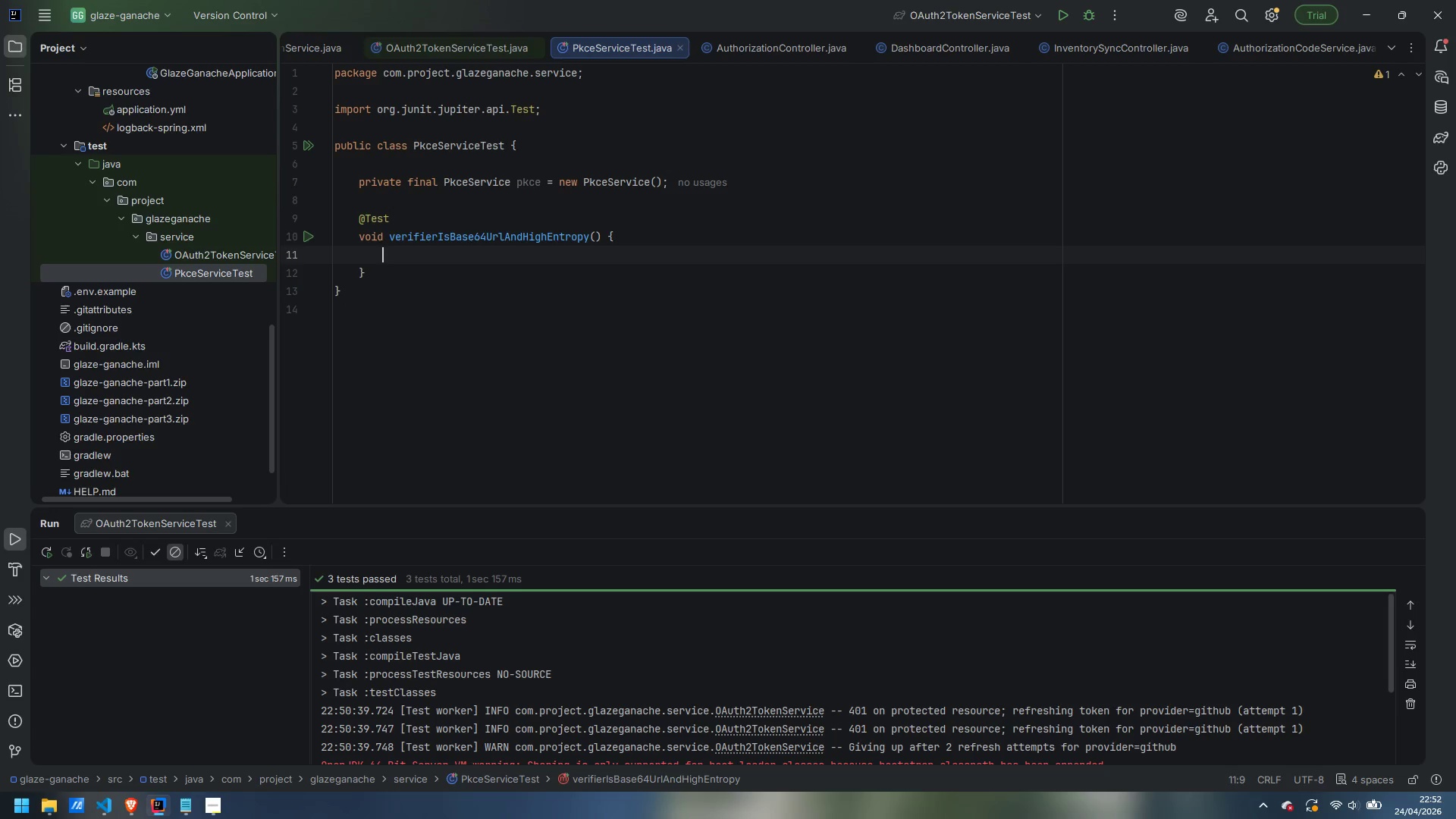 
type(String v1 = )
 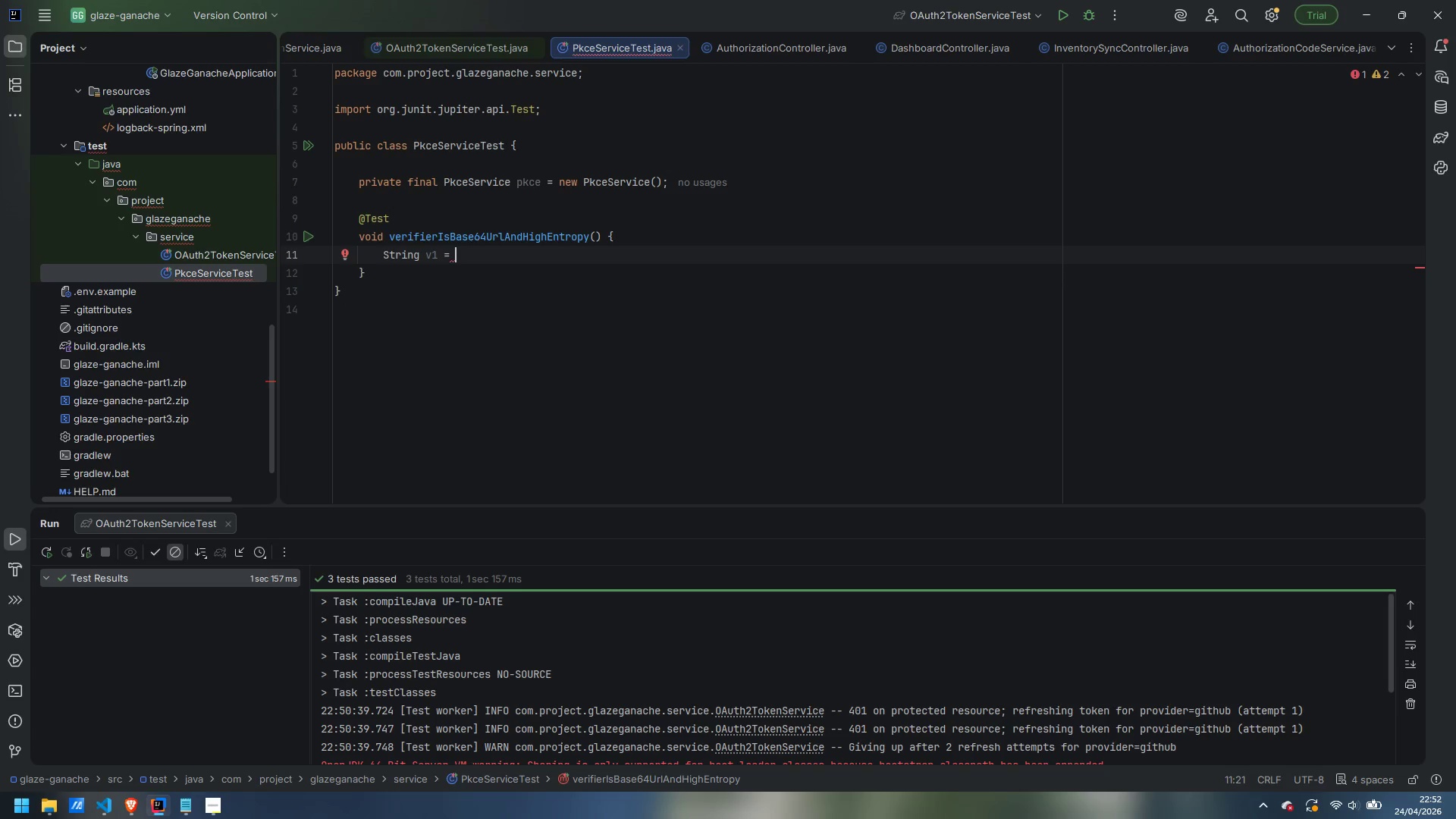 
wait(5.47)
 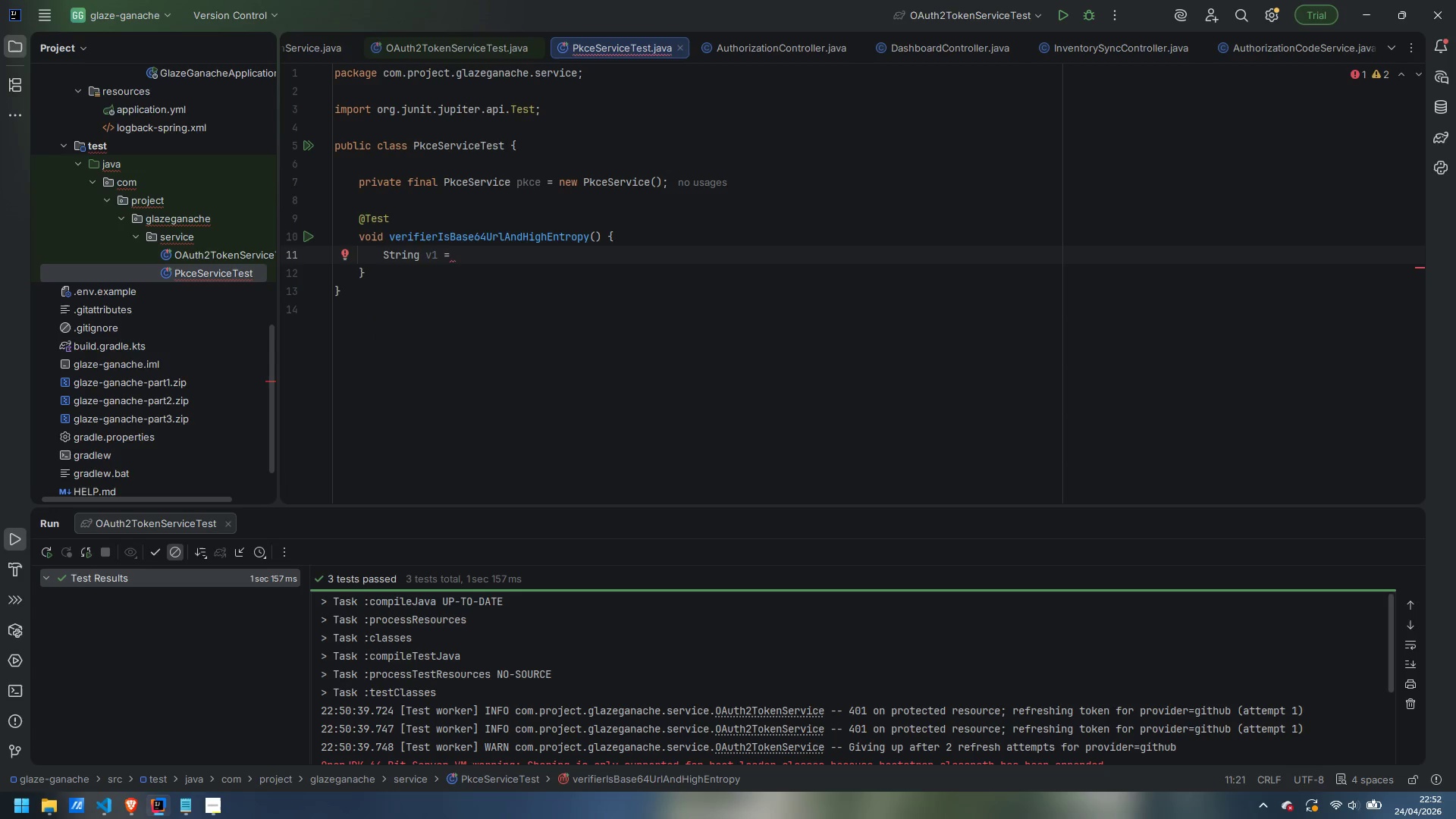 
type(pkce.generateCodeVerifier();)
 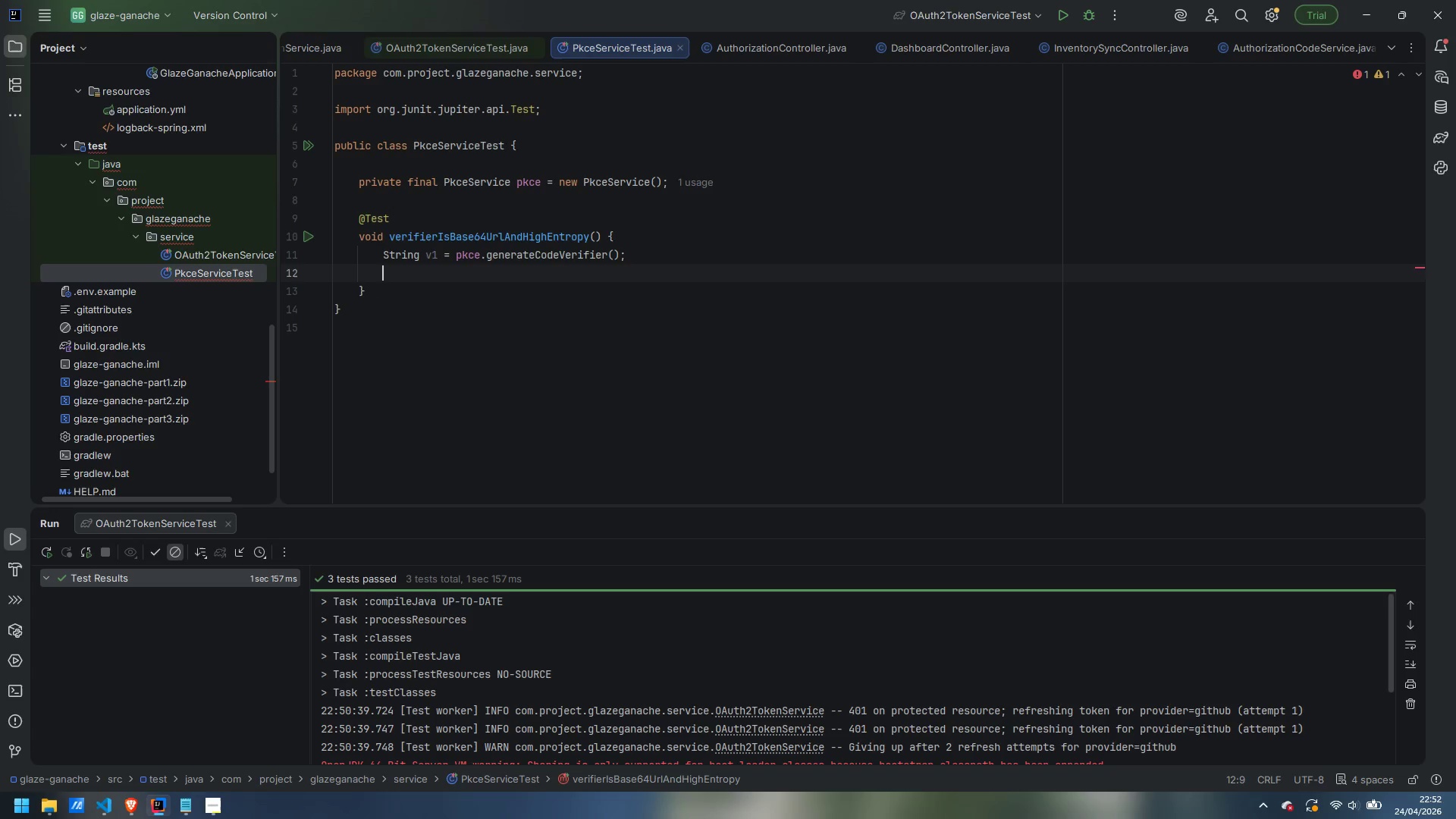 
 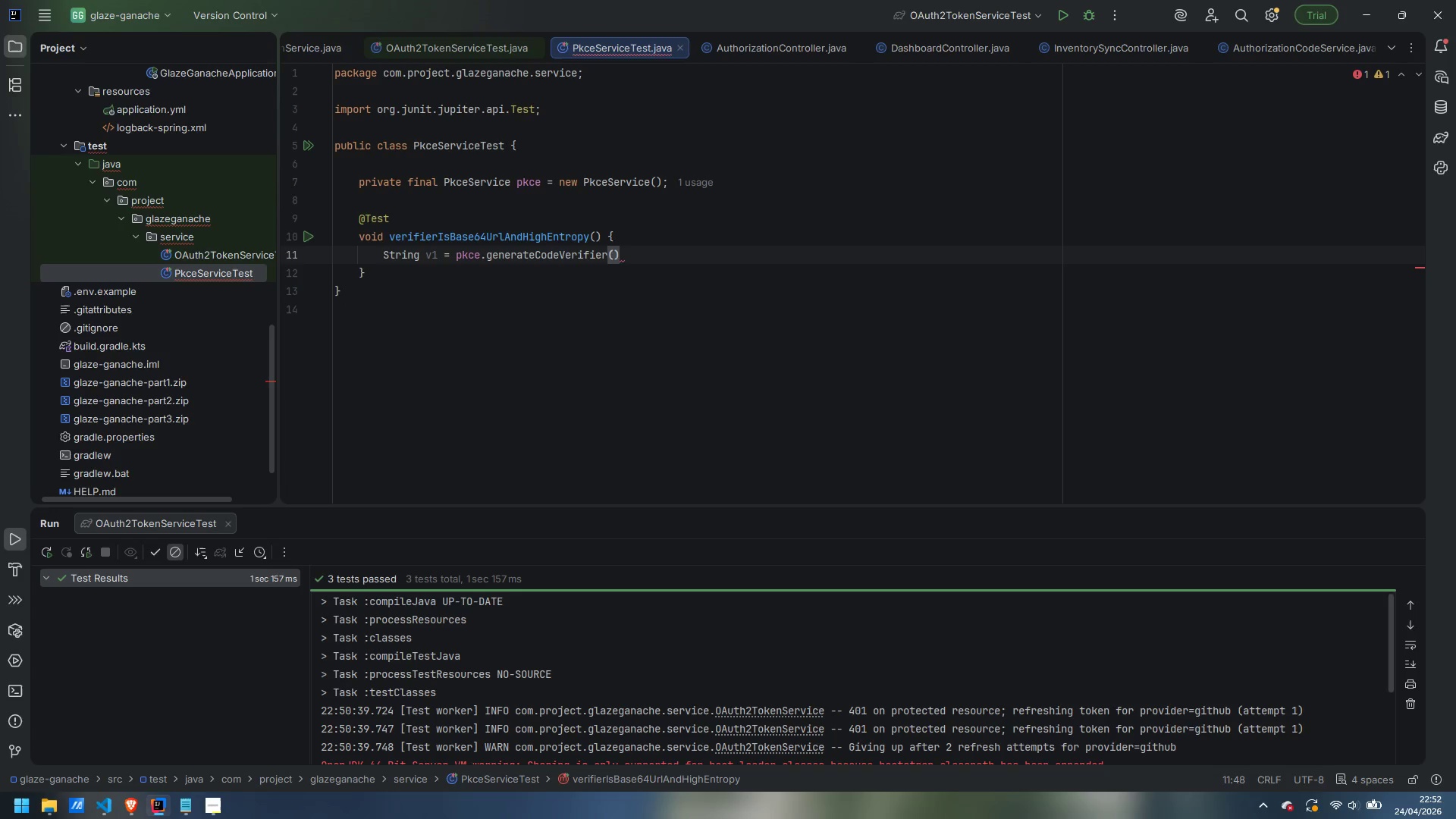 
key(Enter)
 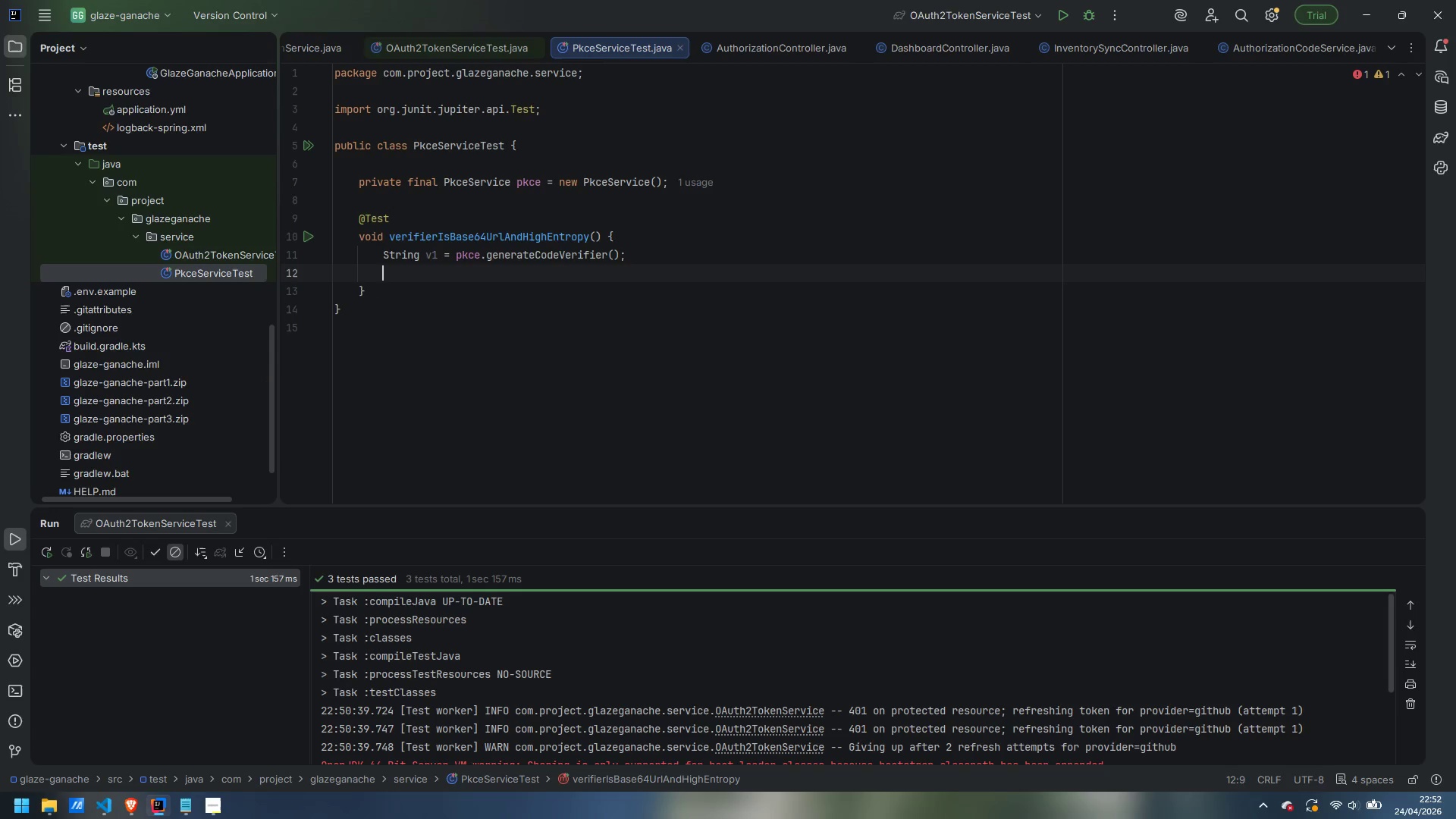 
type(String v2 = plce)
key(Backspace)
key(Backspace)
key(Backspace)
type(kce.generateCodeVerifier();)
 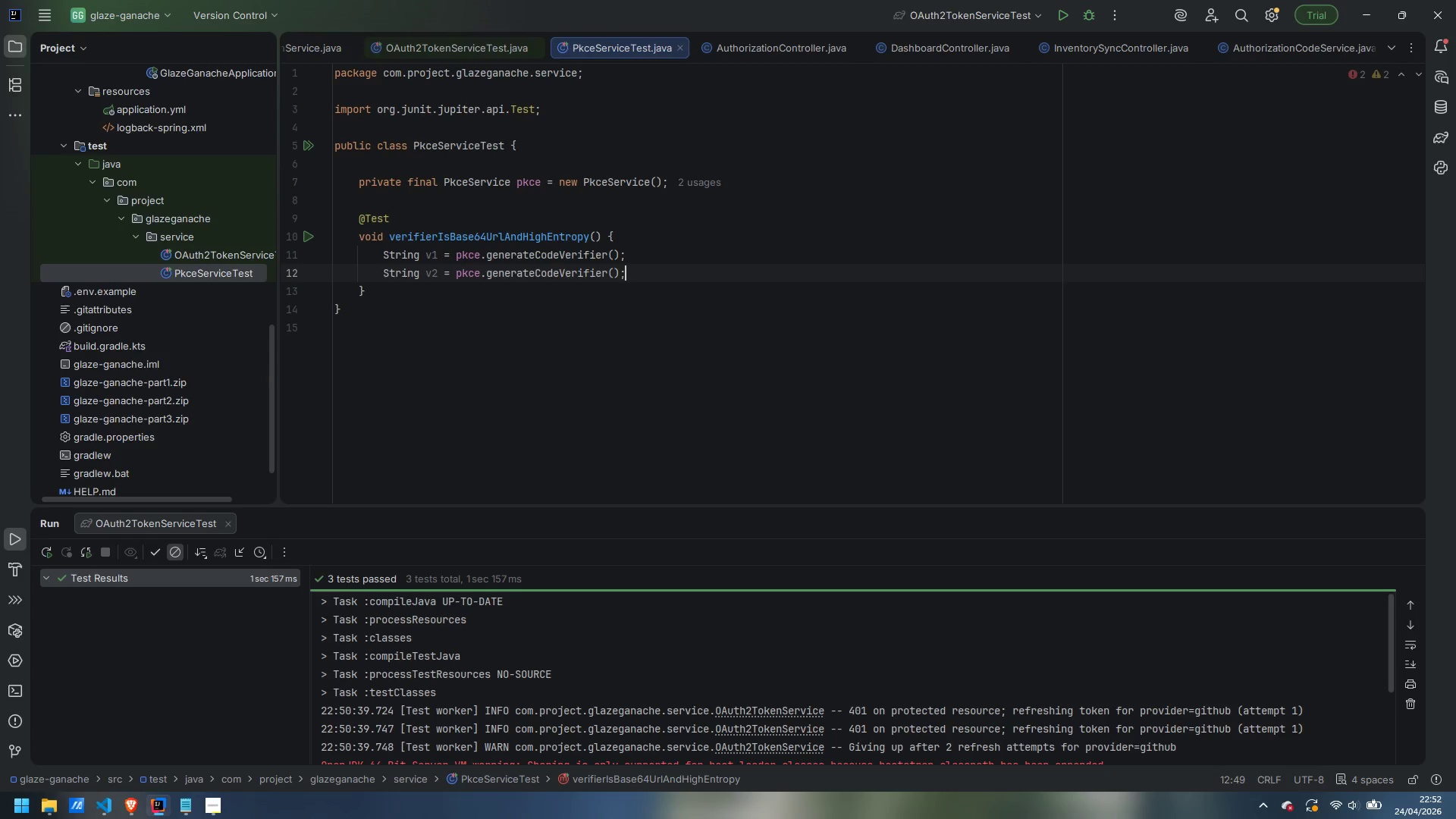 
key(Enter)
 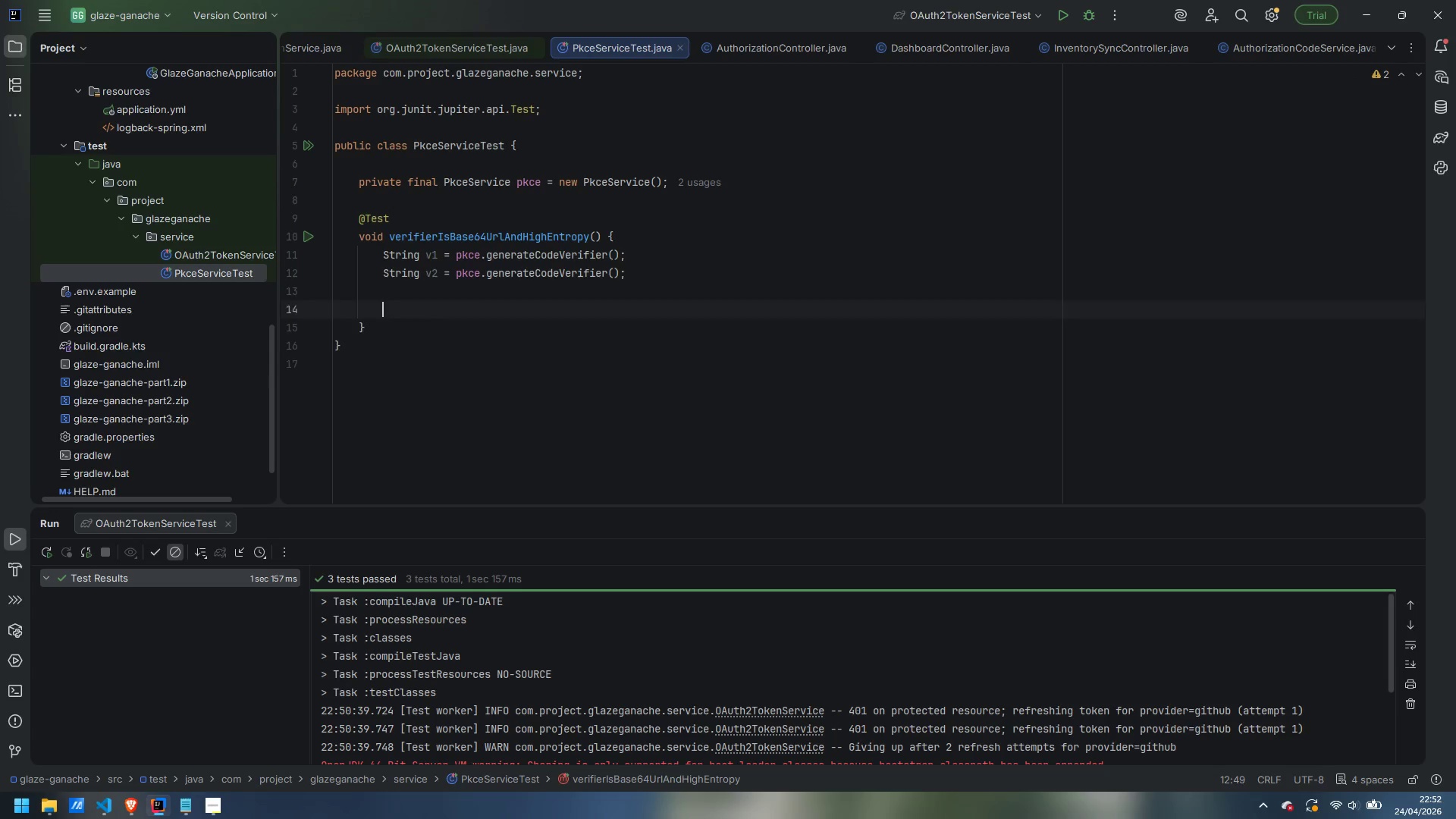 
key(Enter)
 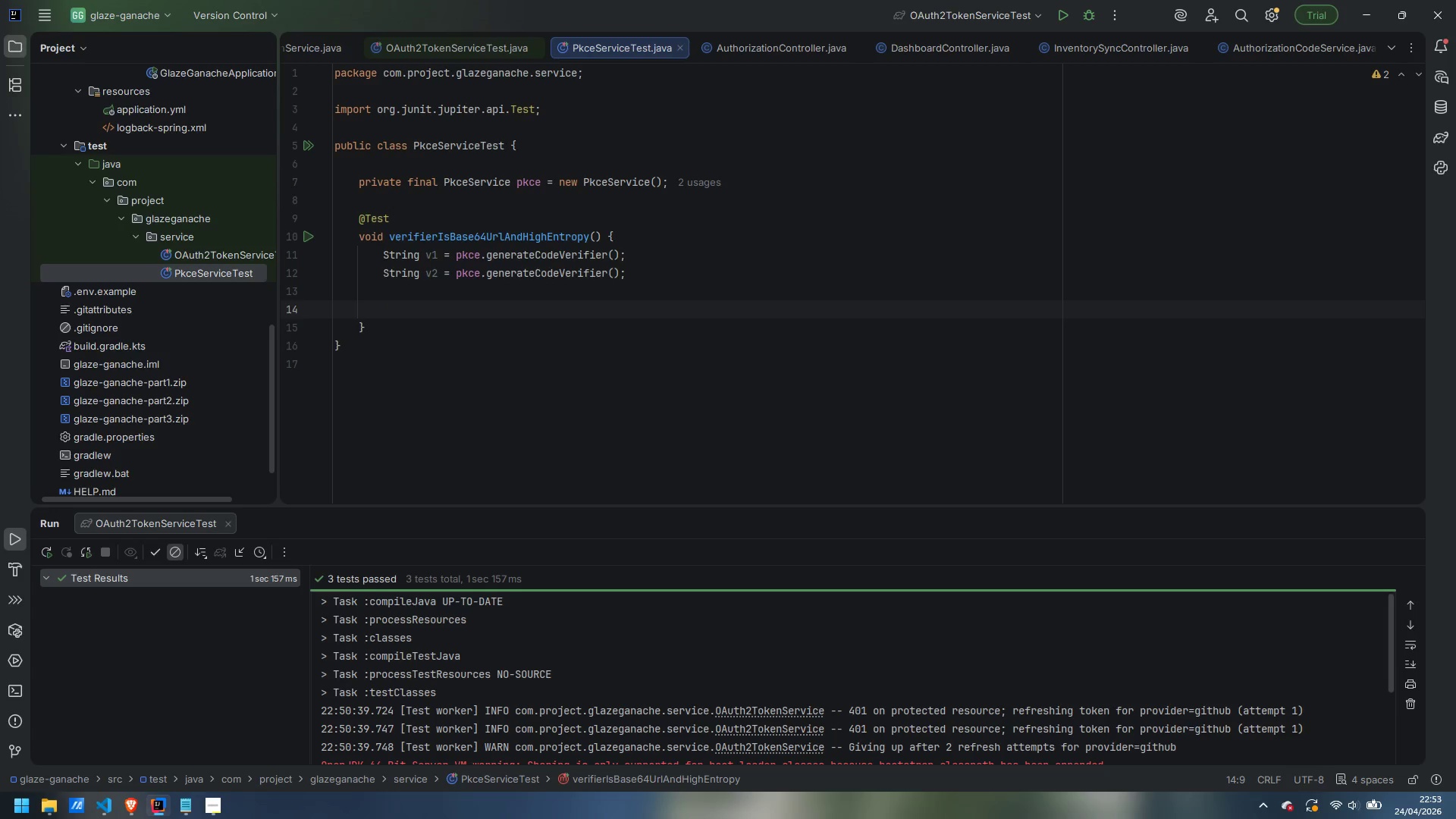 
type(asserts)
key(Backspace)
type(That()
 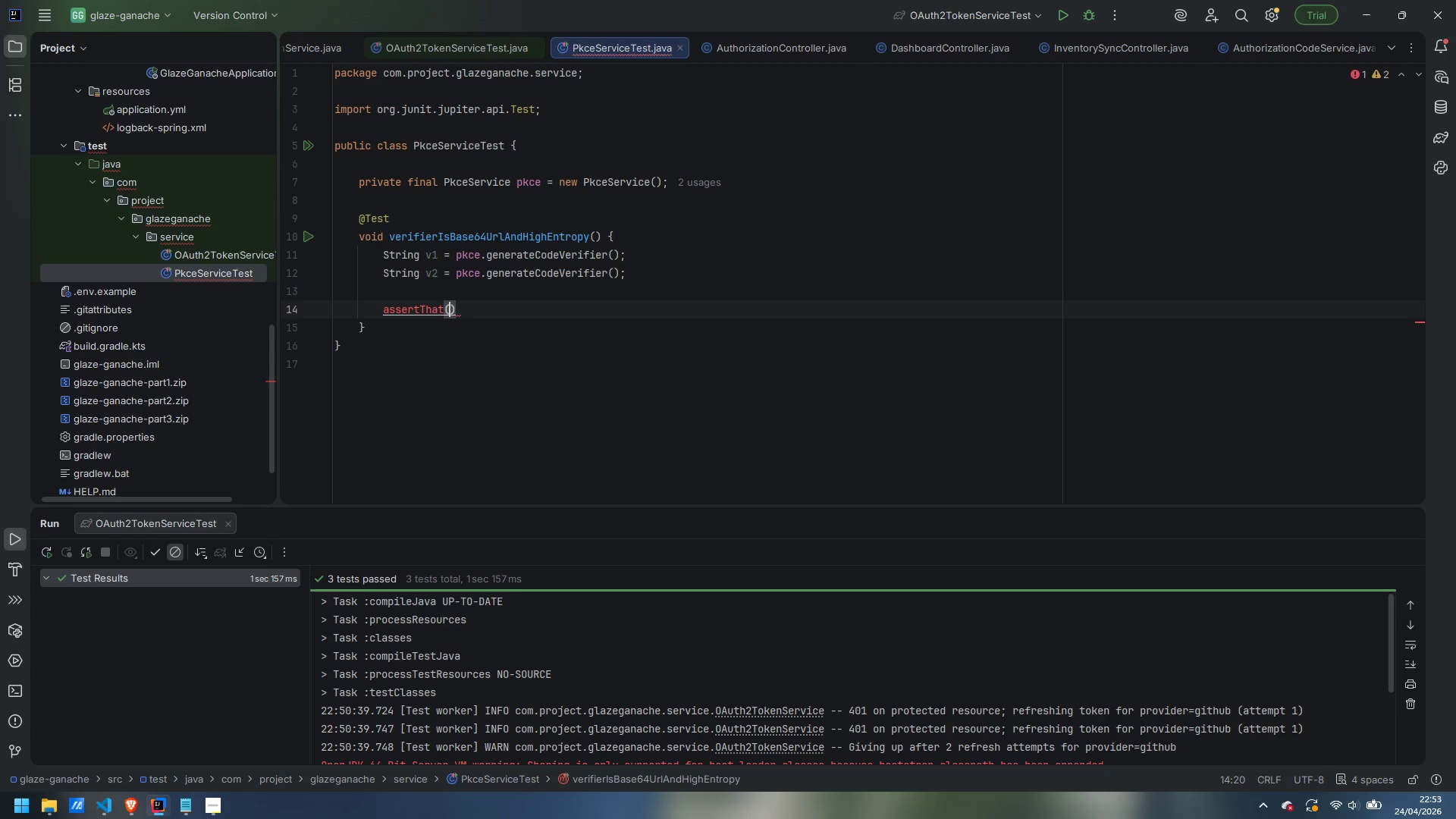 
key(Control+Period)
 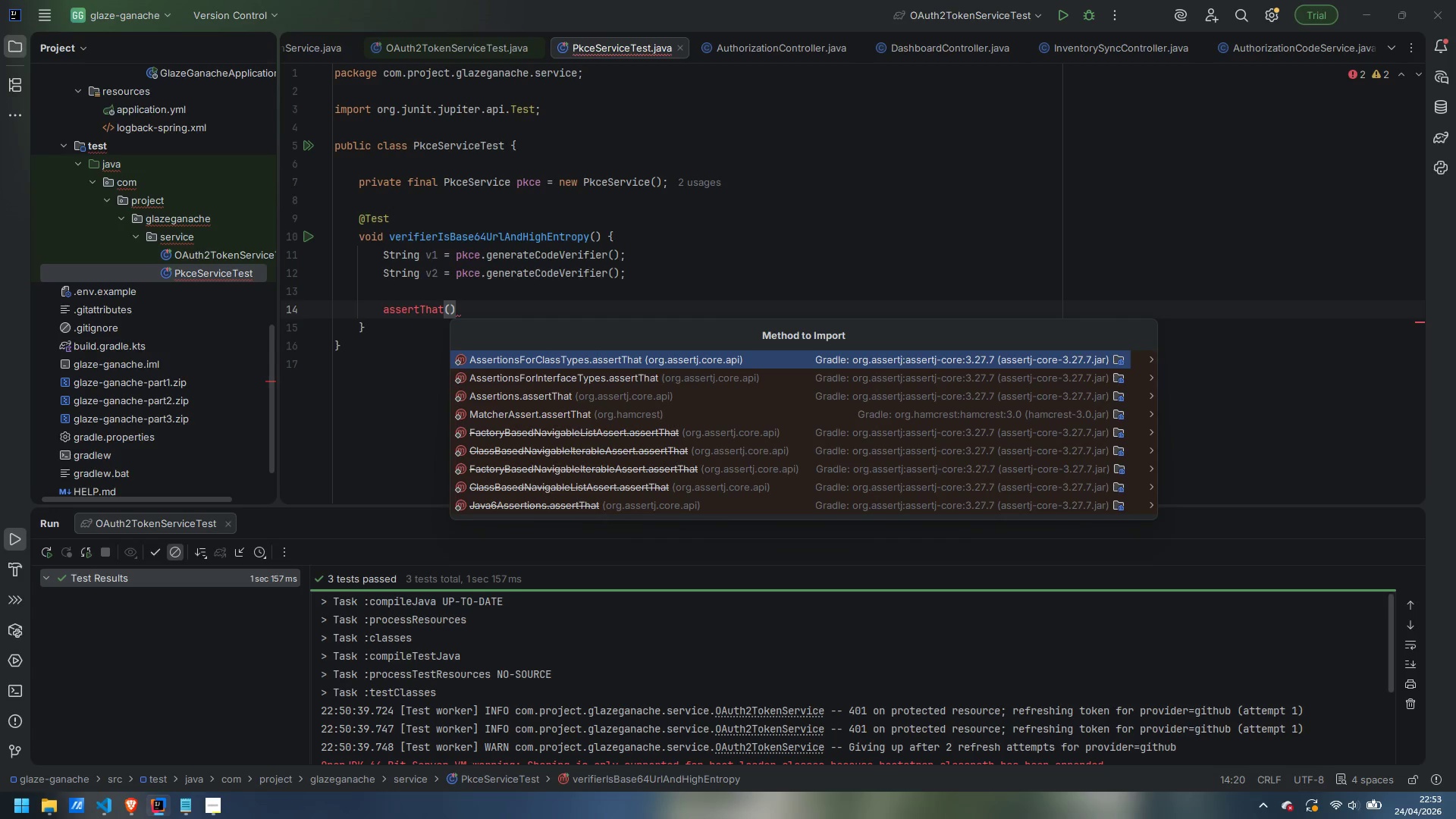 
key(ArrowDown)
 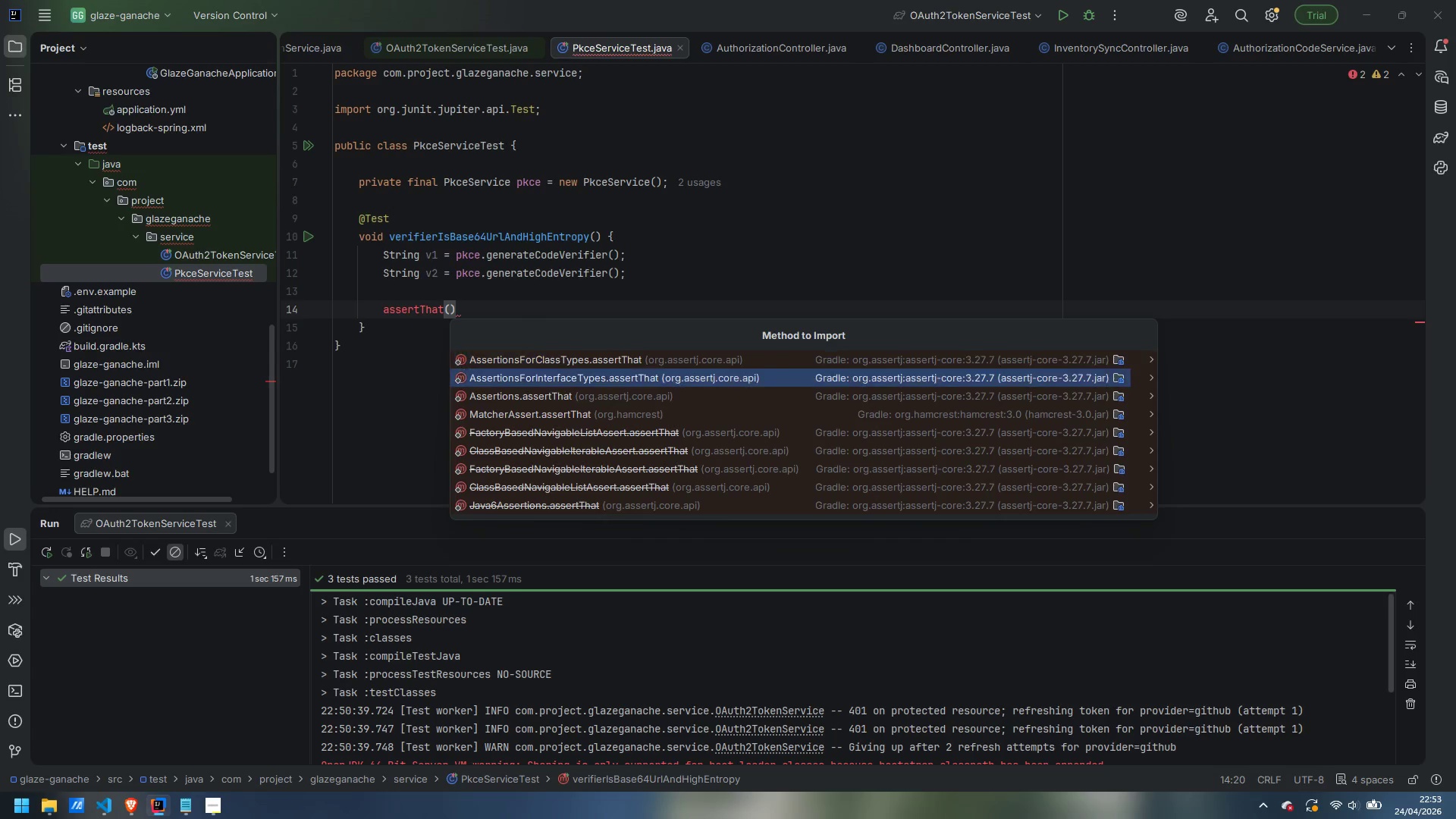 
key(ArrowDown)
 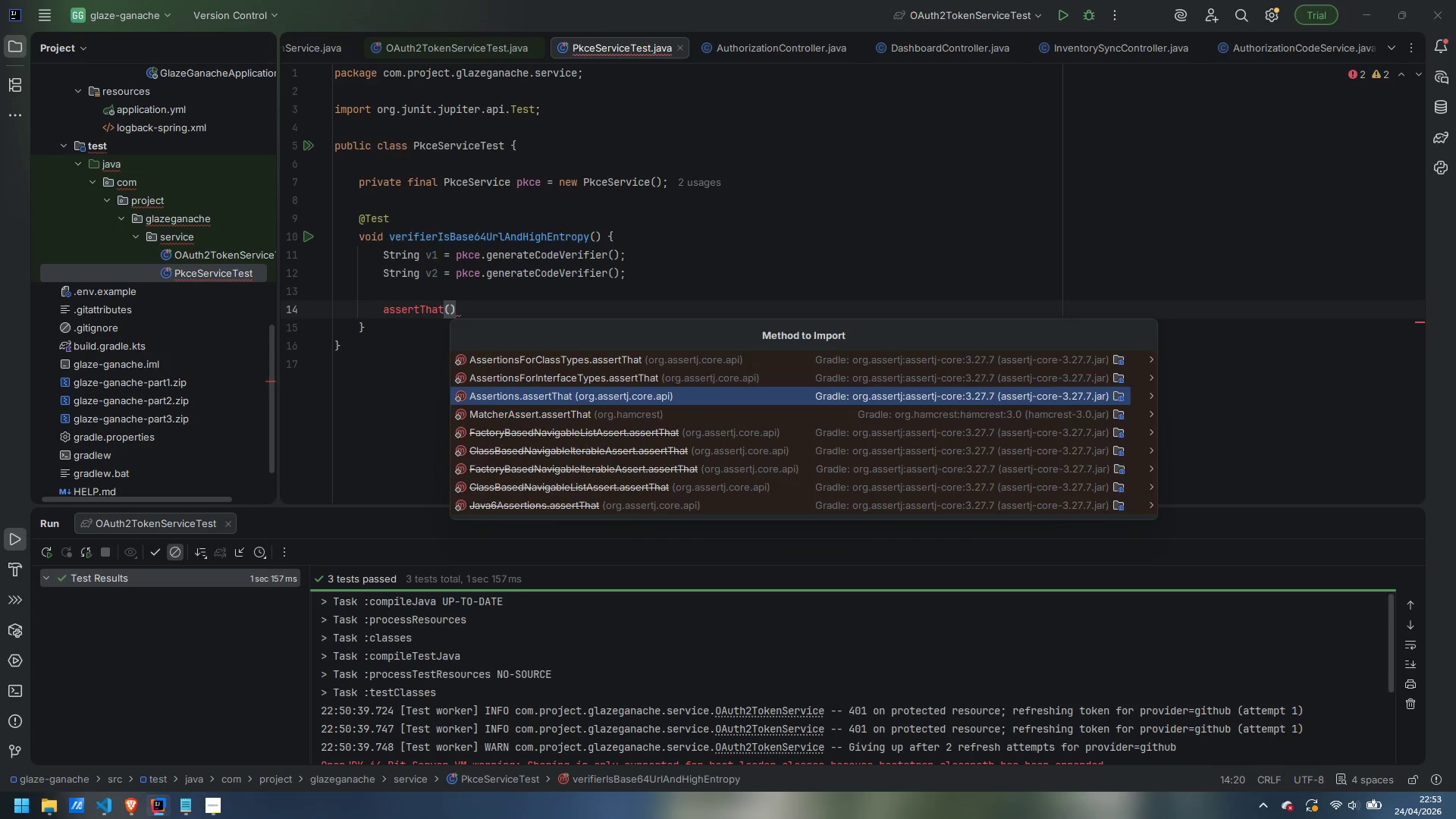 
key(Enter)
 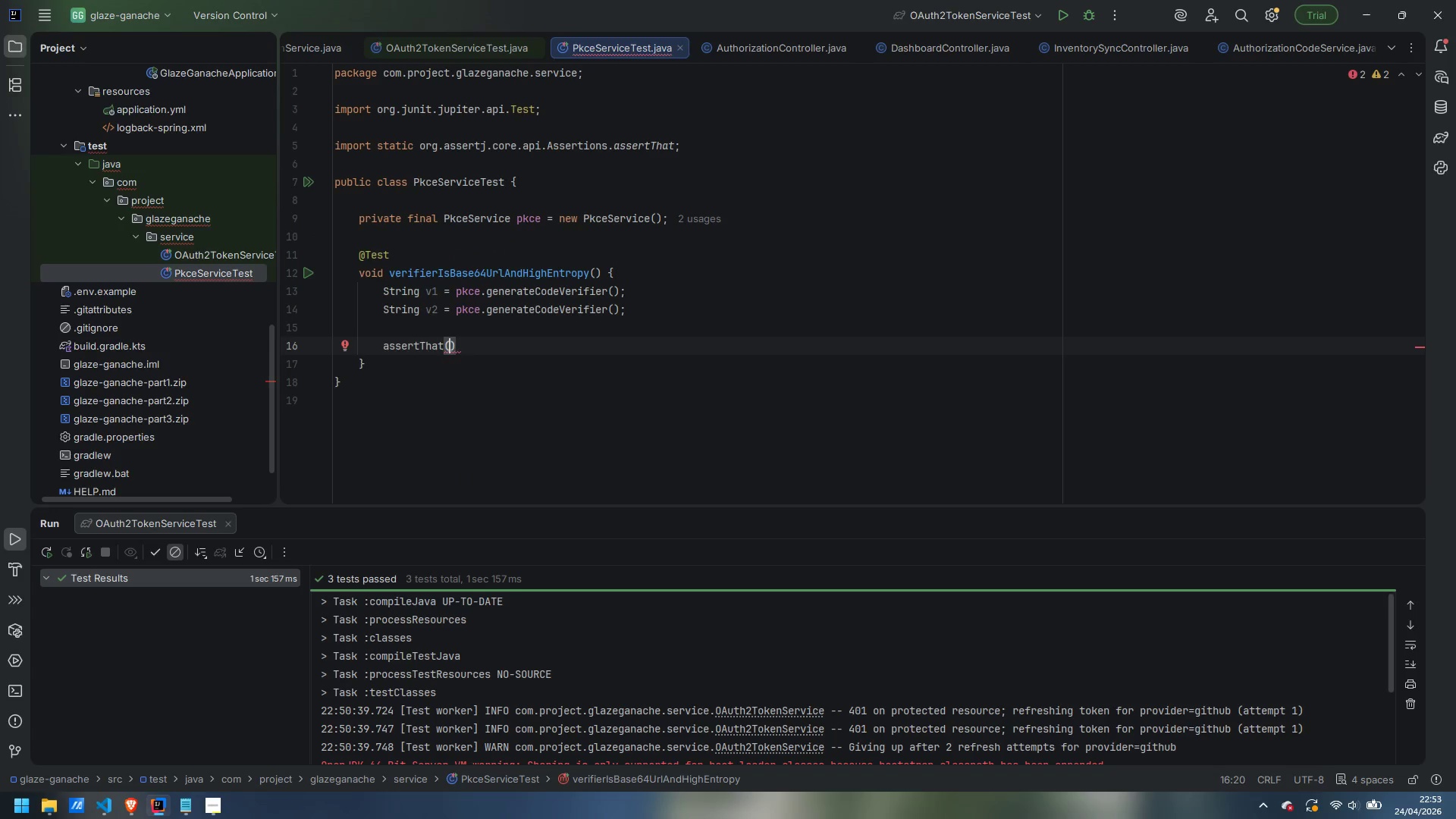 
type(v1)
 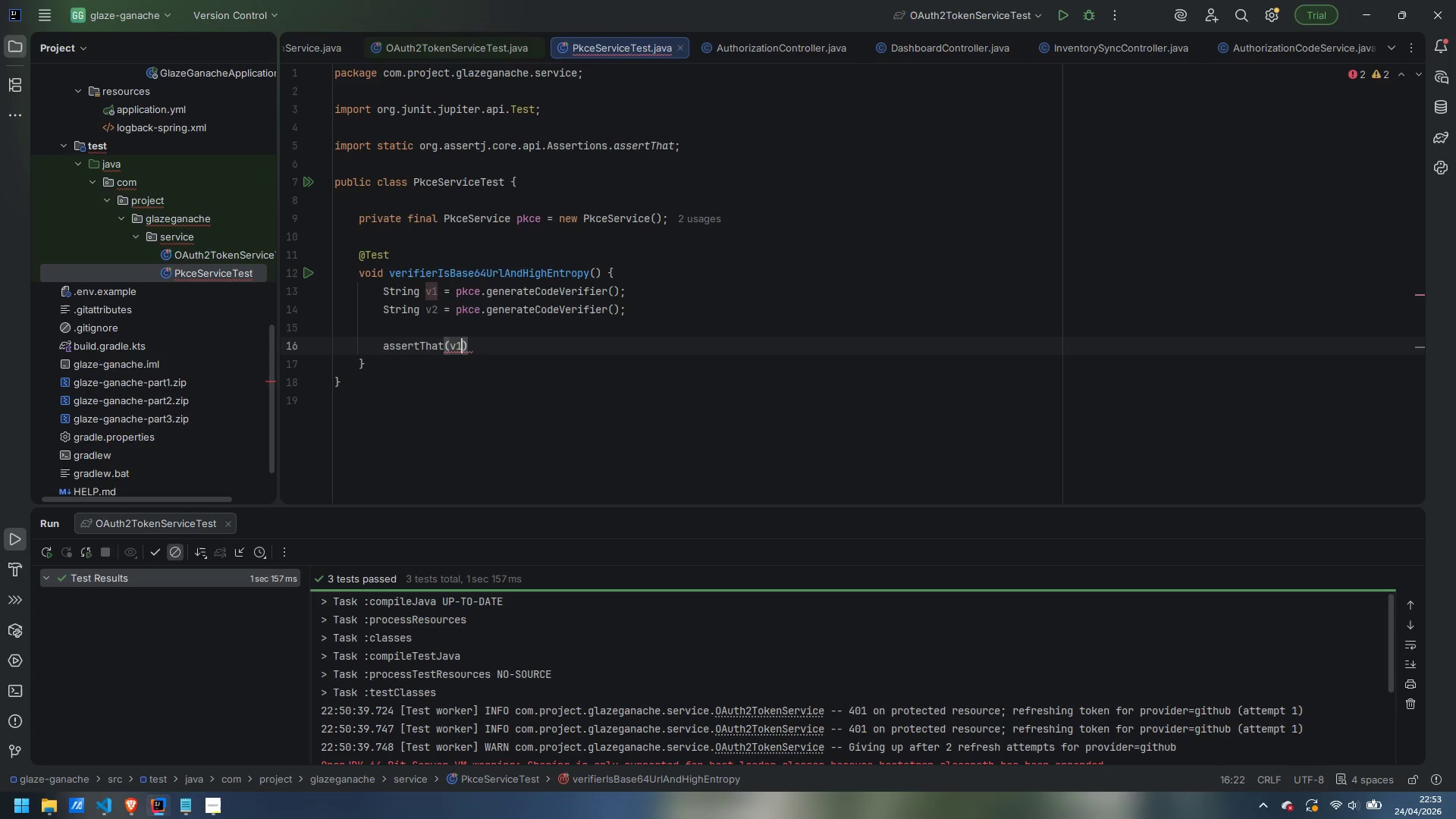 
key(ArrowRight)
 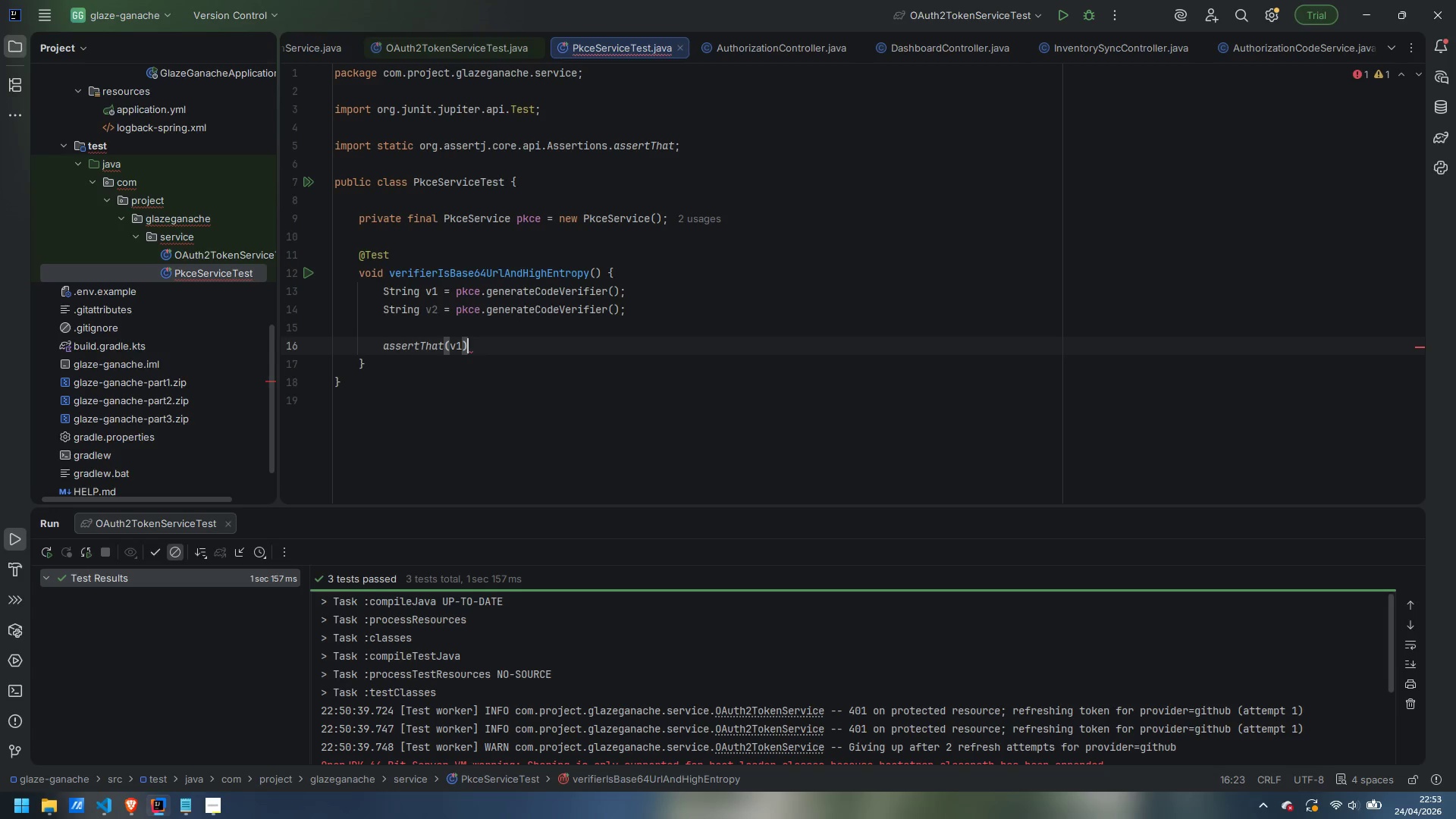 
type(.isNotEqualTo(v2)
 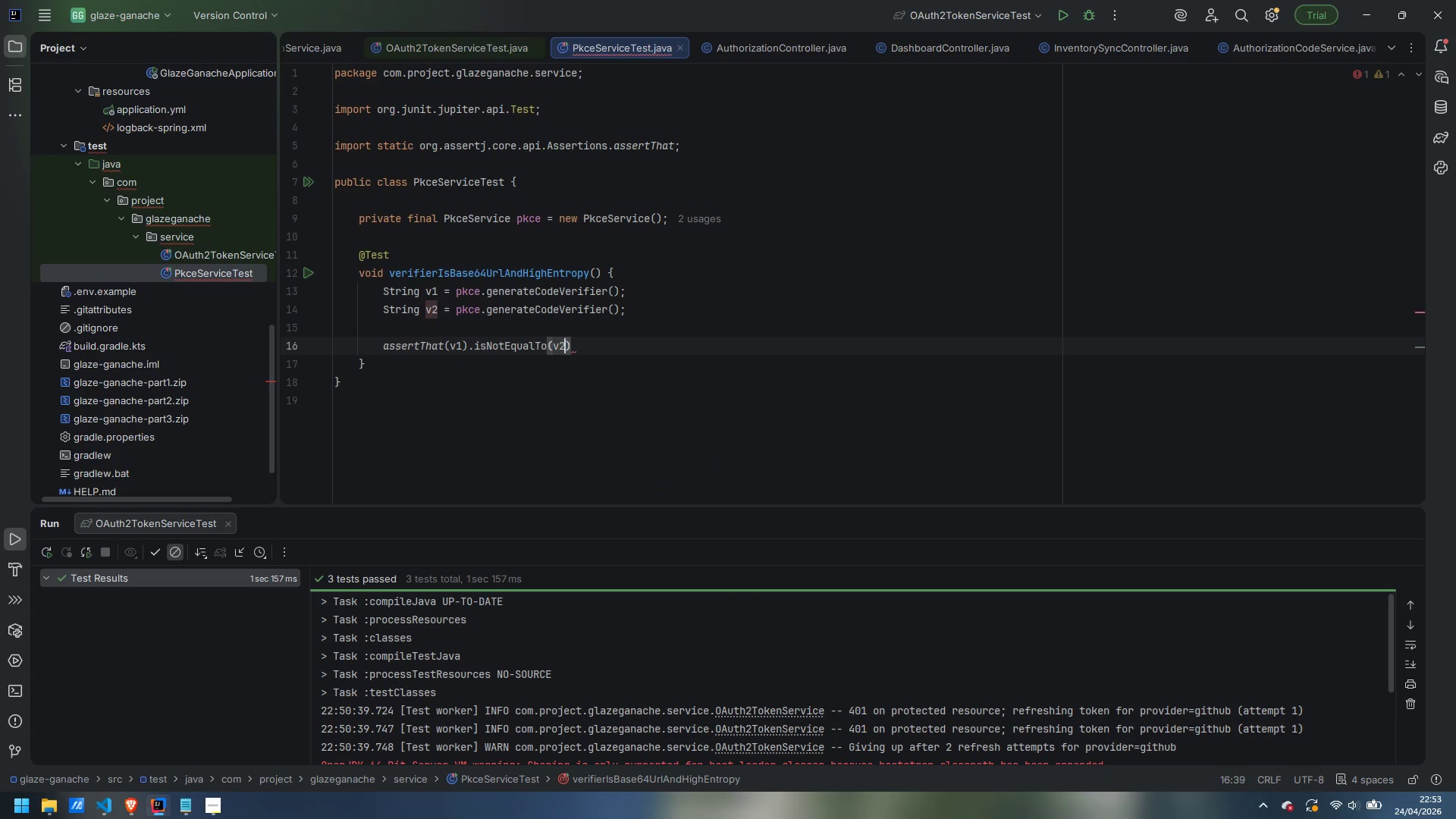 
key(ArrowRight)
 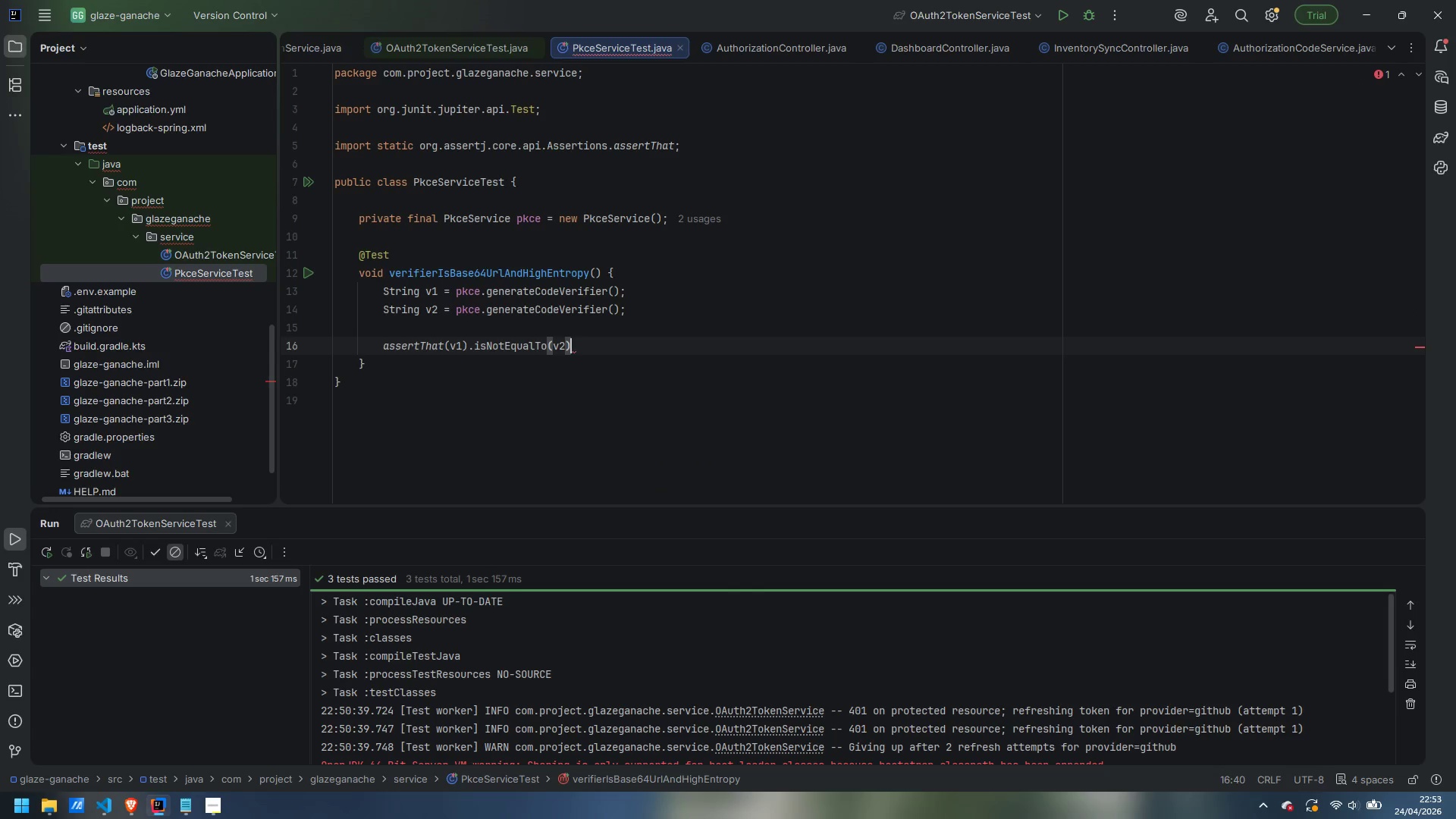 
key(Semicolon)
 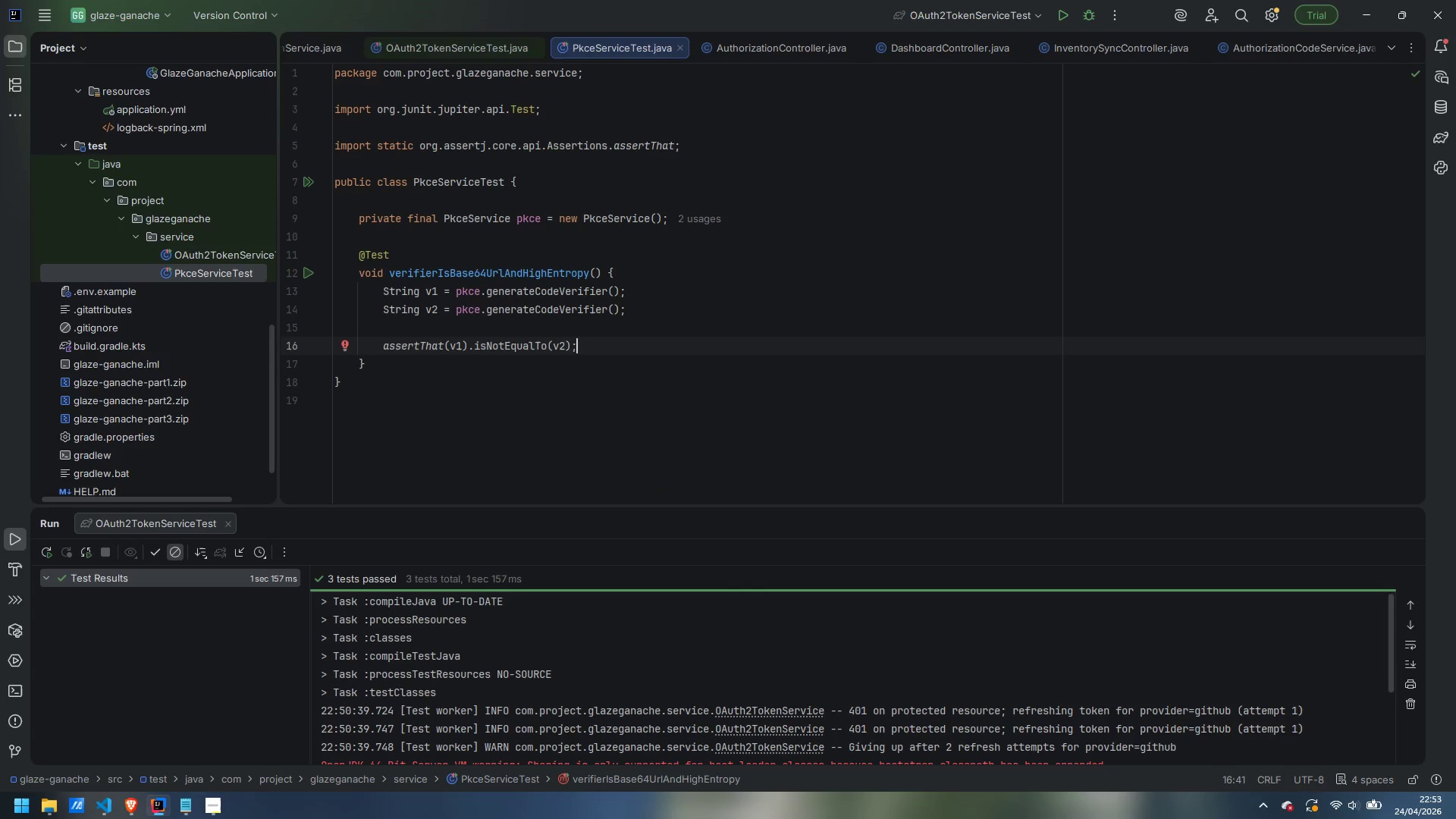 
key(Enter)
 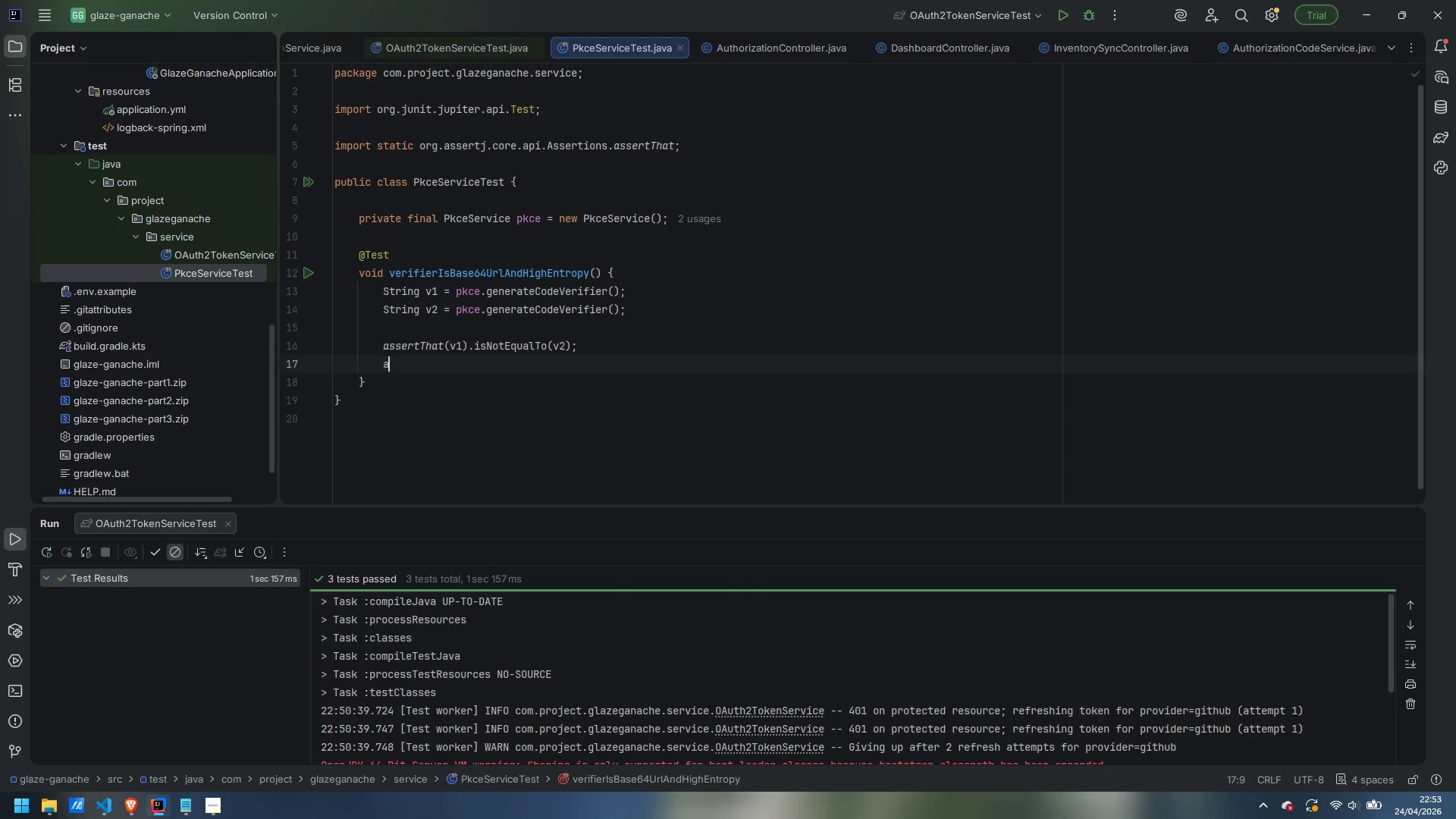 
type(assertThat)
 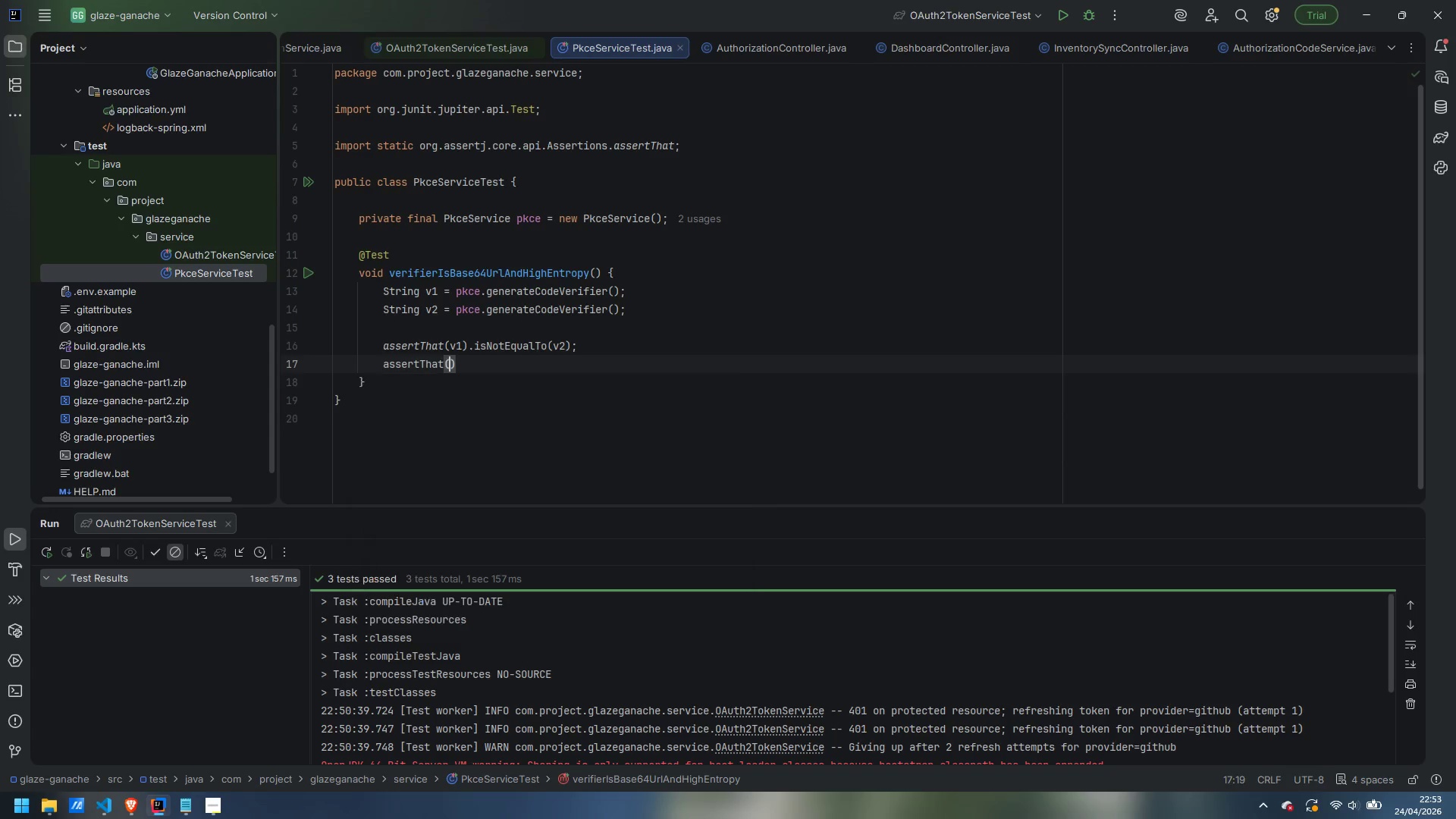 
key(Enter)
 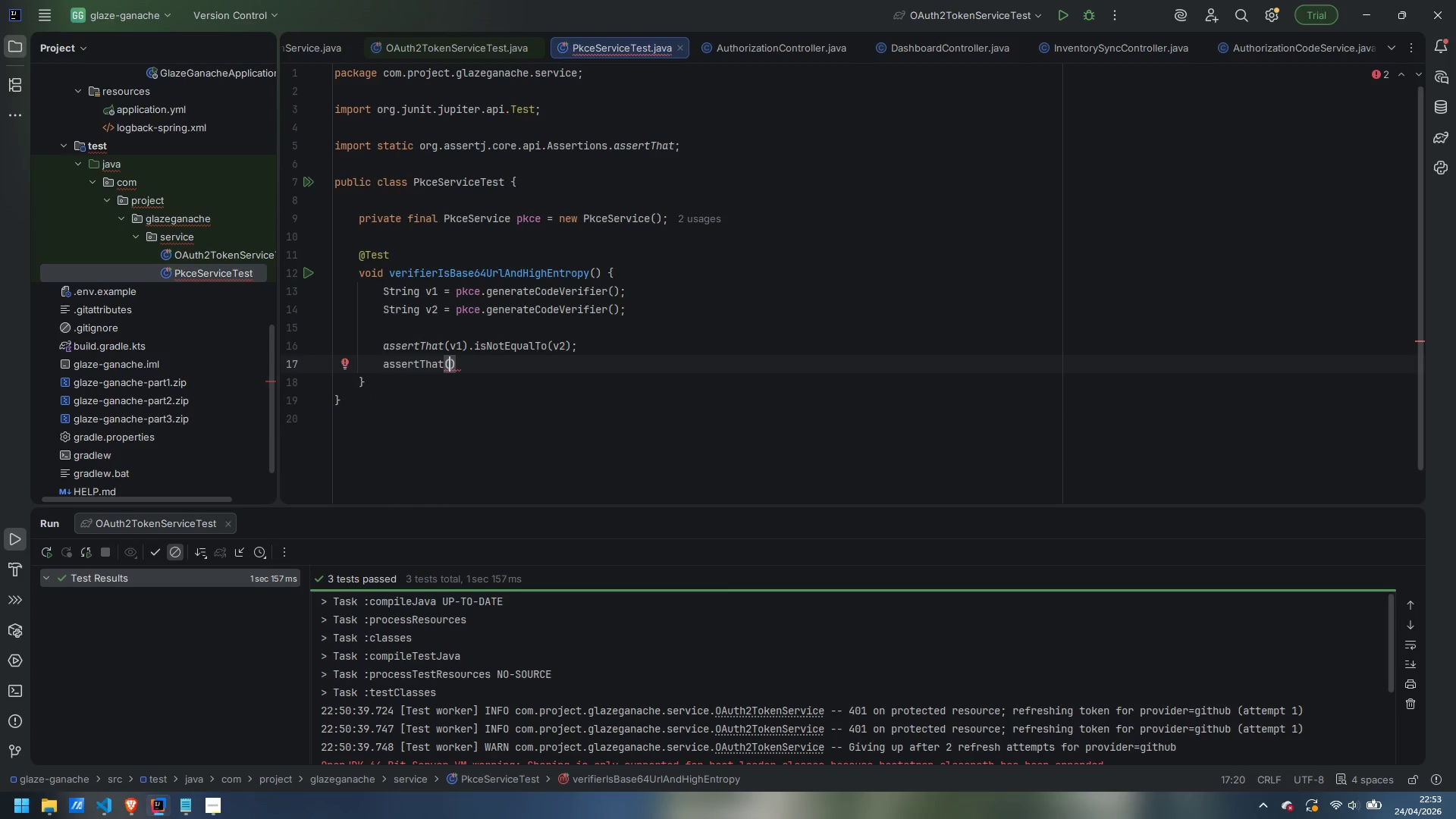 
type(v1.length)
 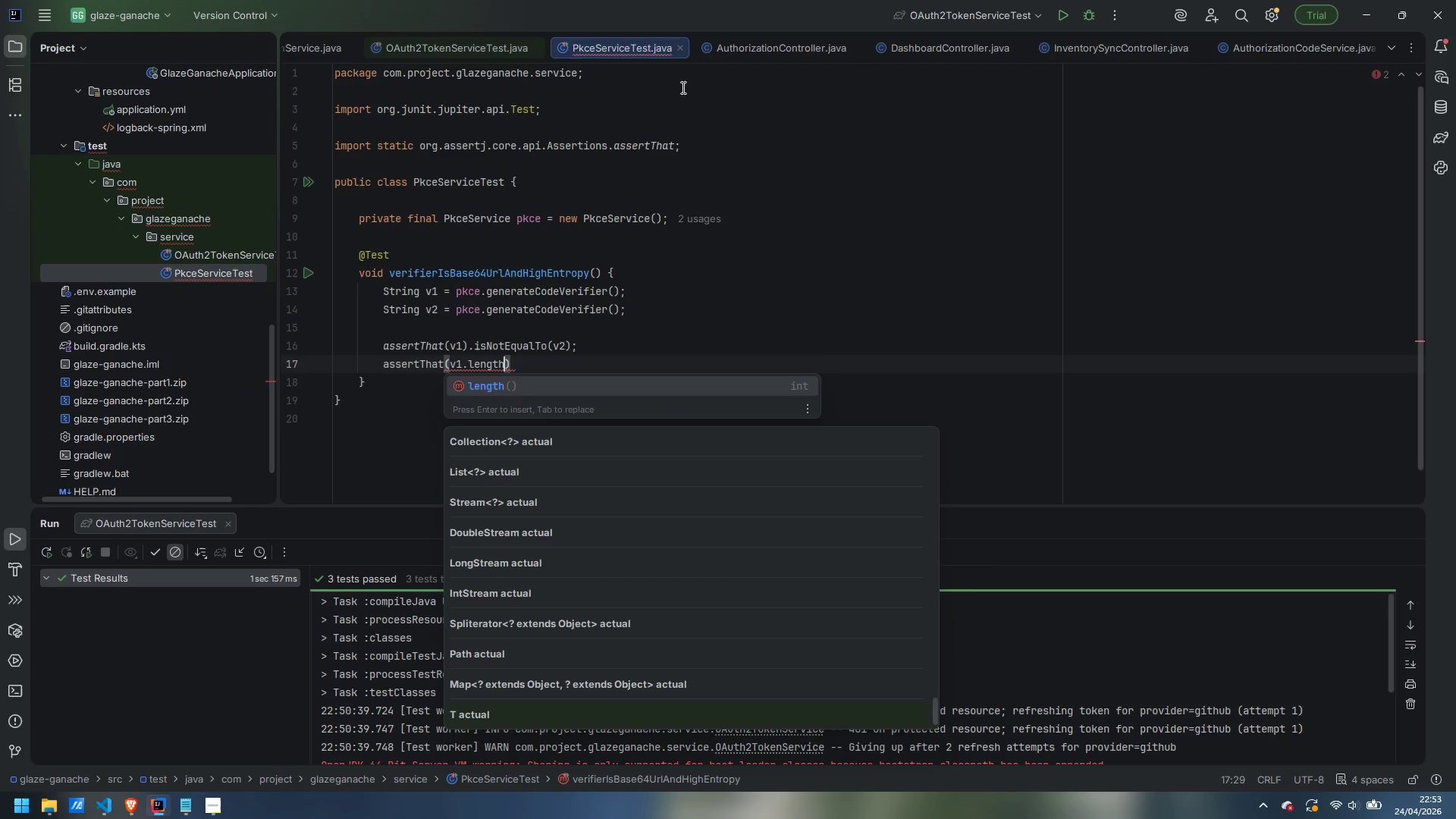 
key(Enter)
 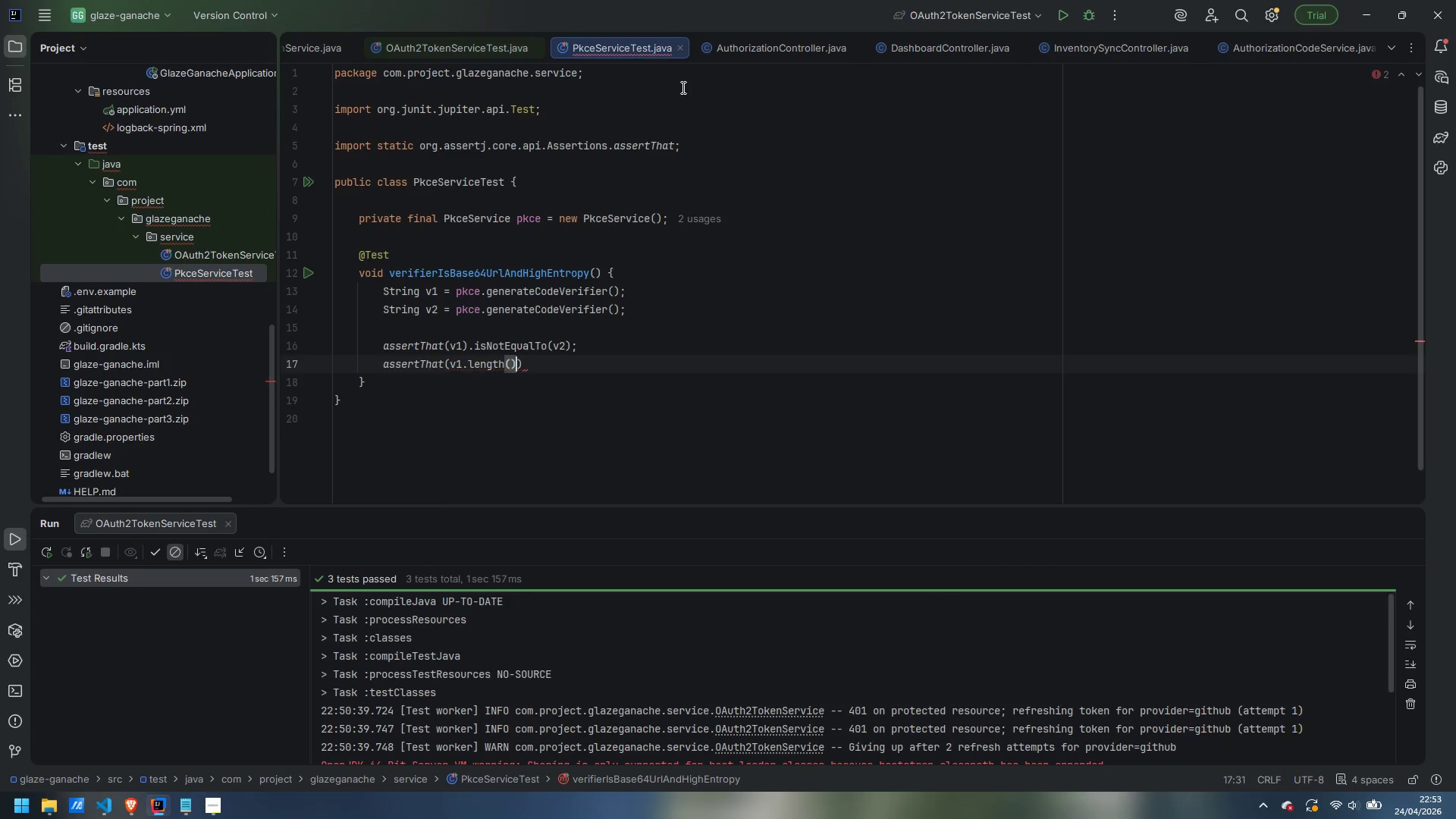 
key(ArrowRight)
 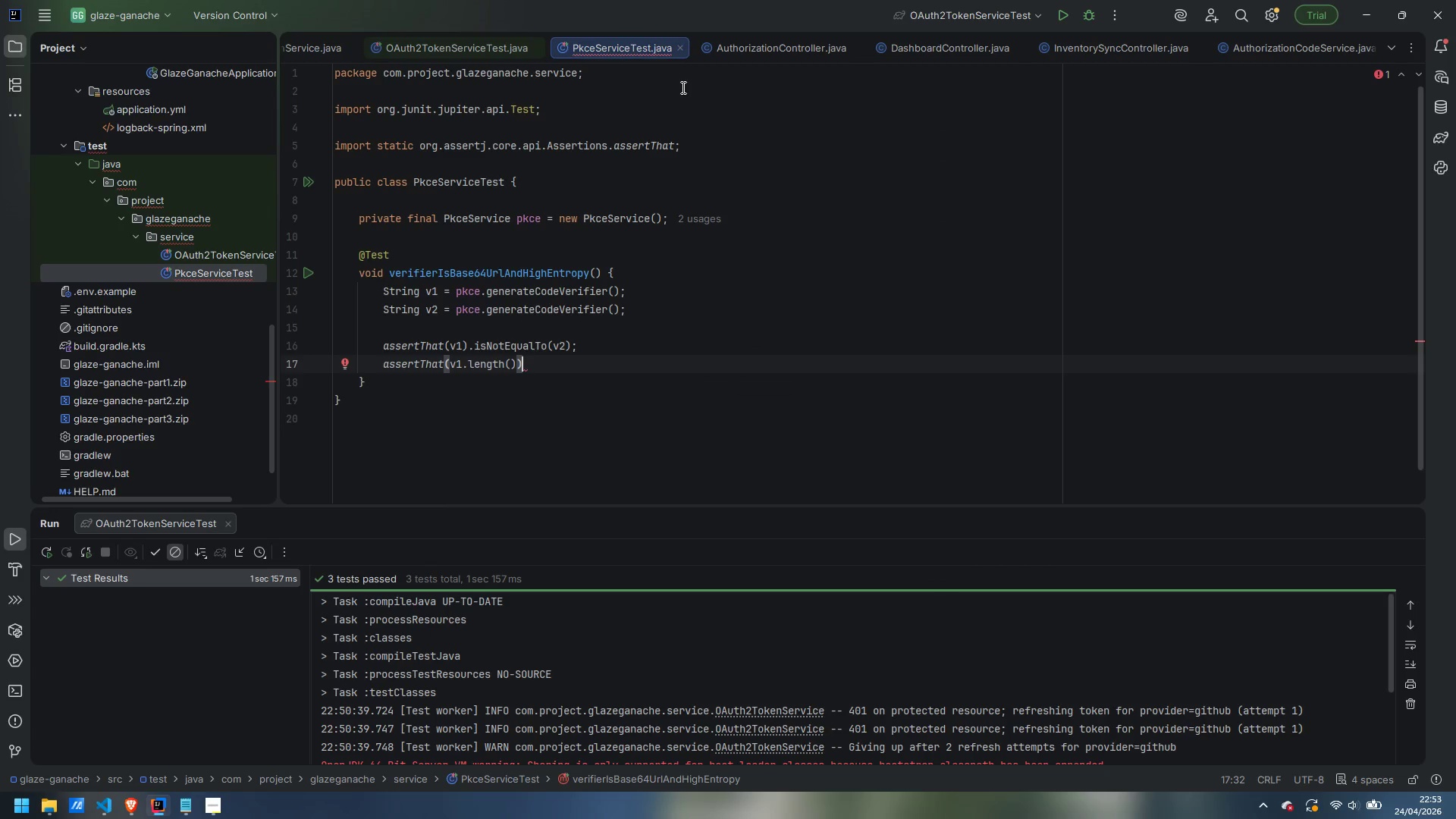 
type(.isBetween)
 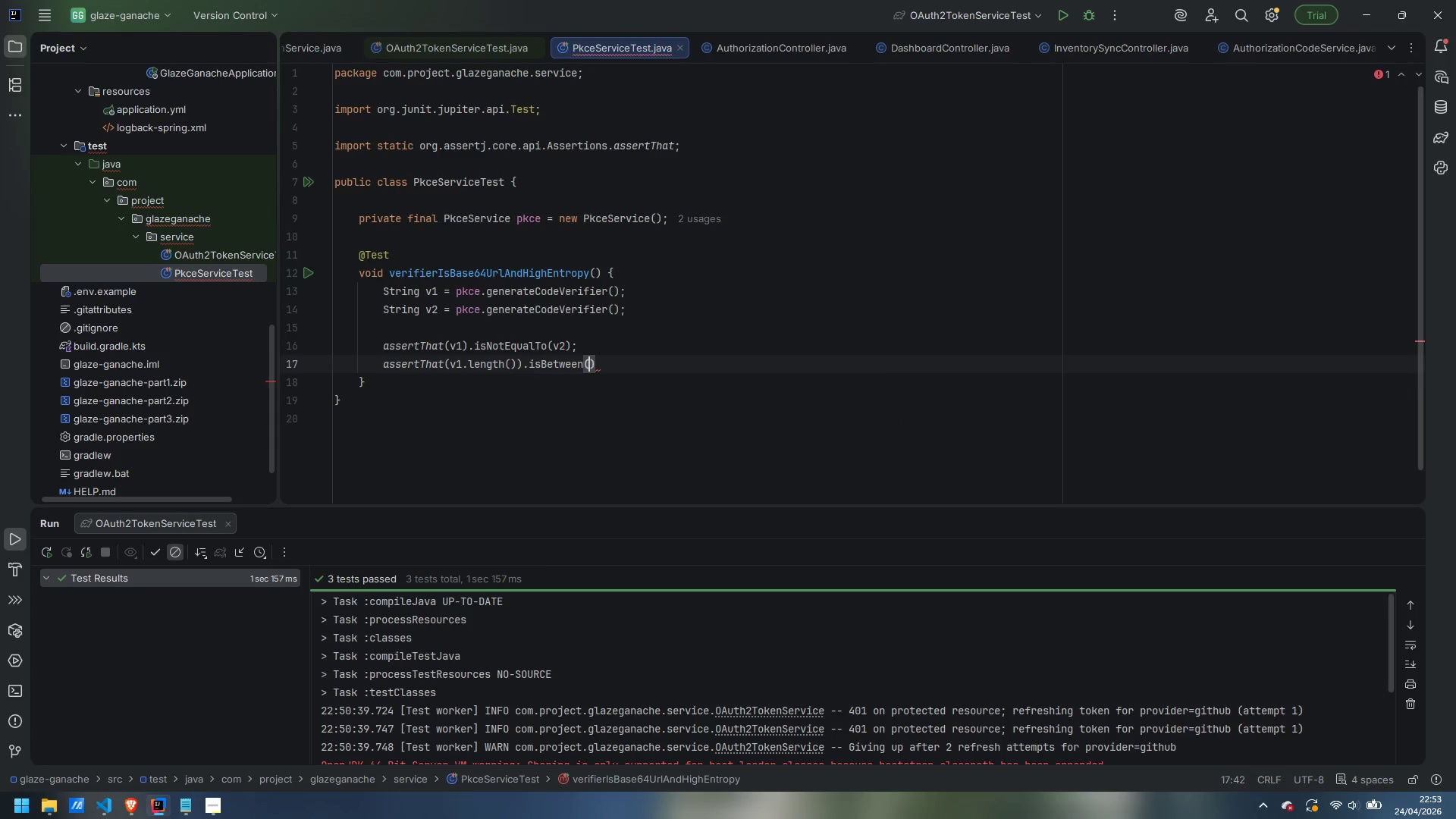 
key(Enter)
 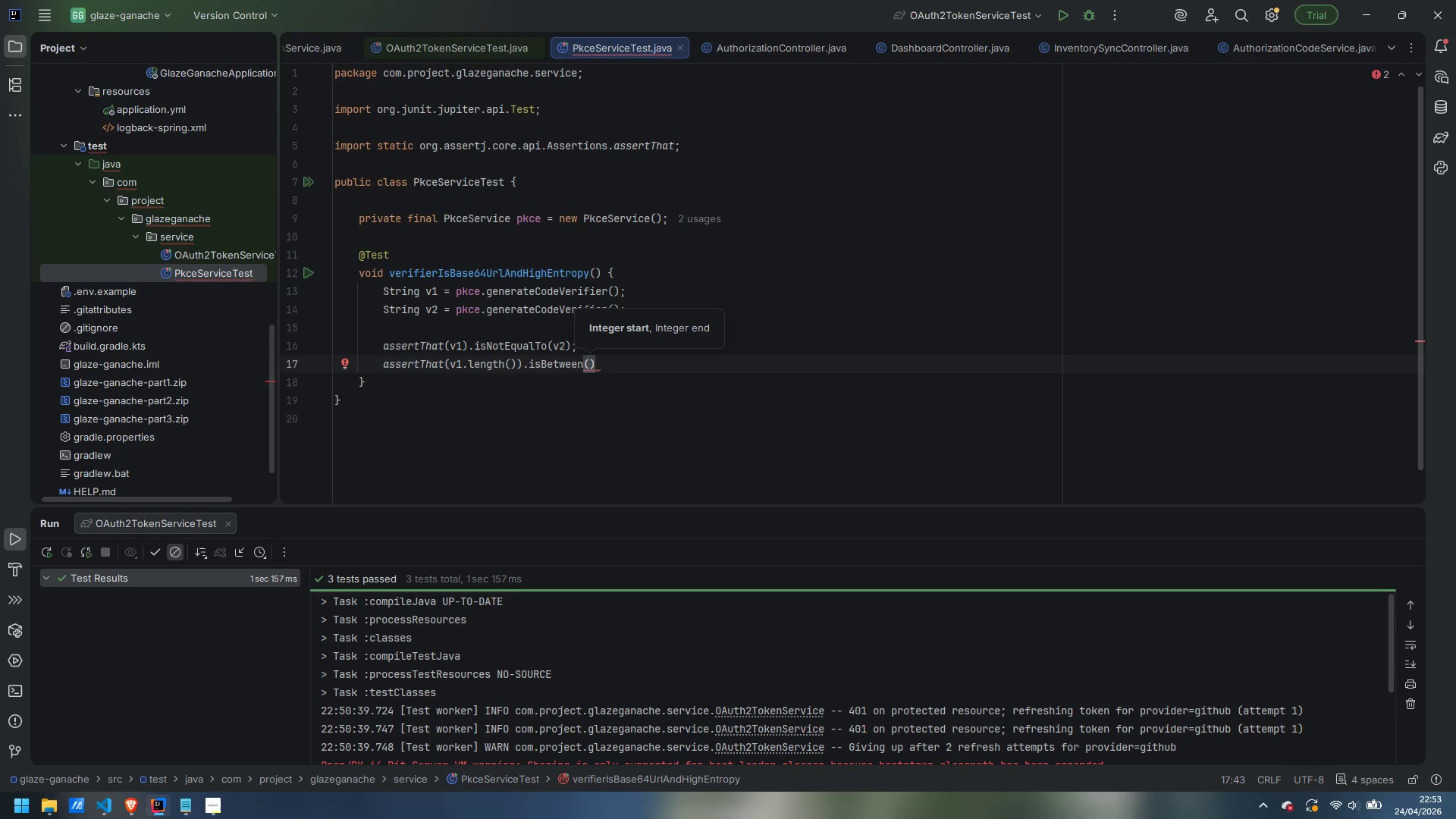 
type(43, 129)
 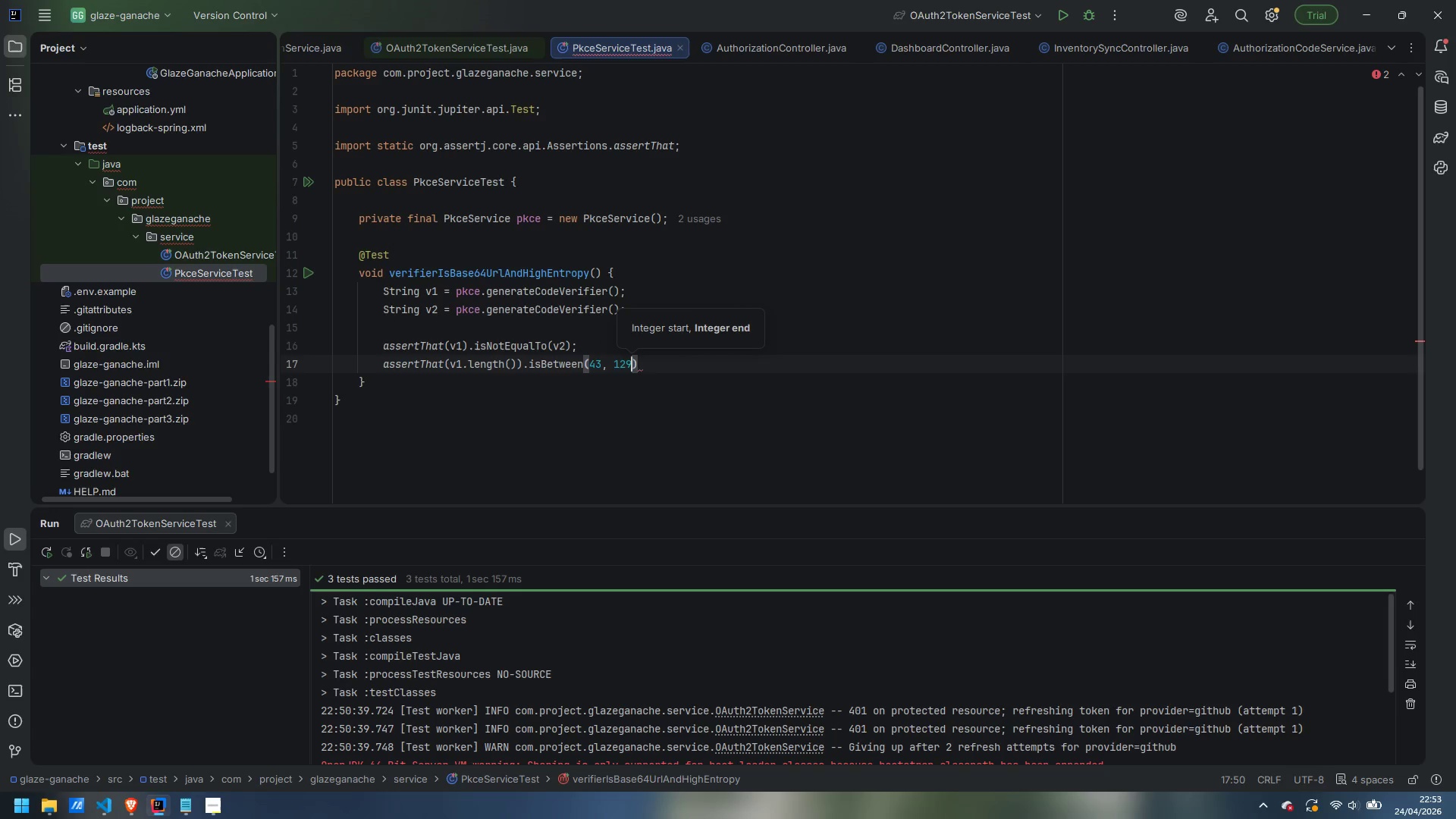 
key(ArrowRight)
 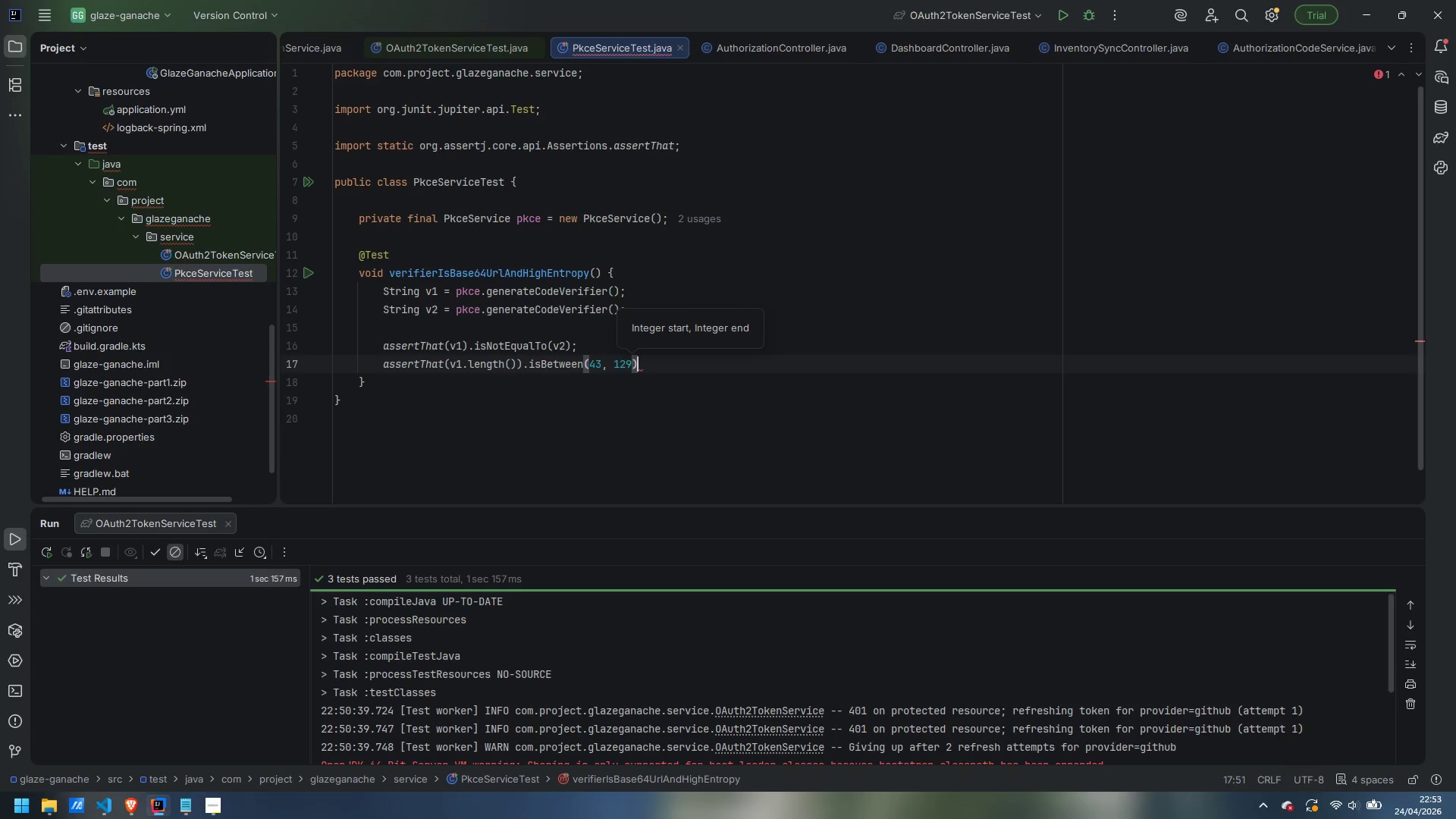 
key(ArrowLeft)
 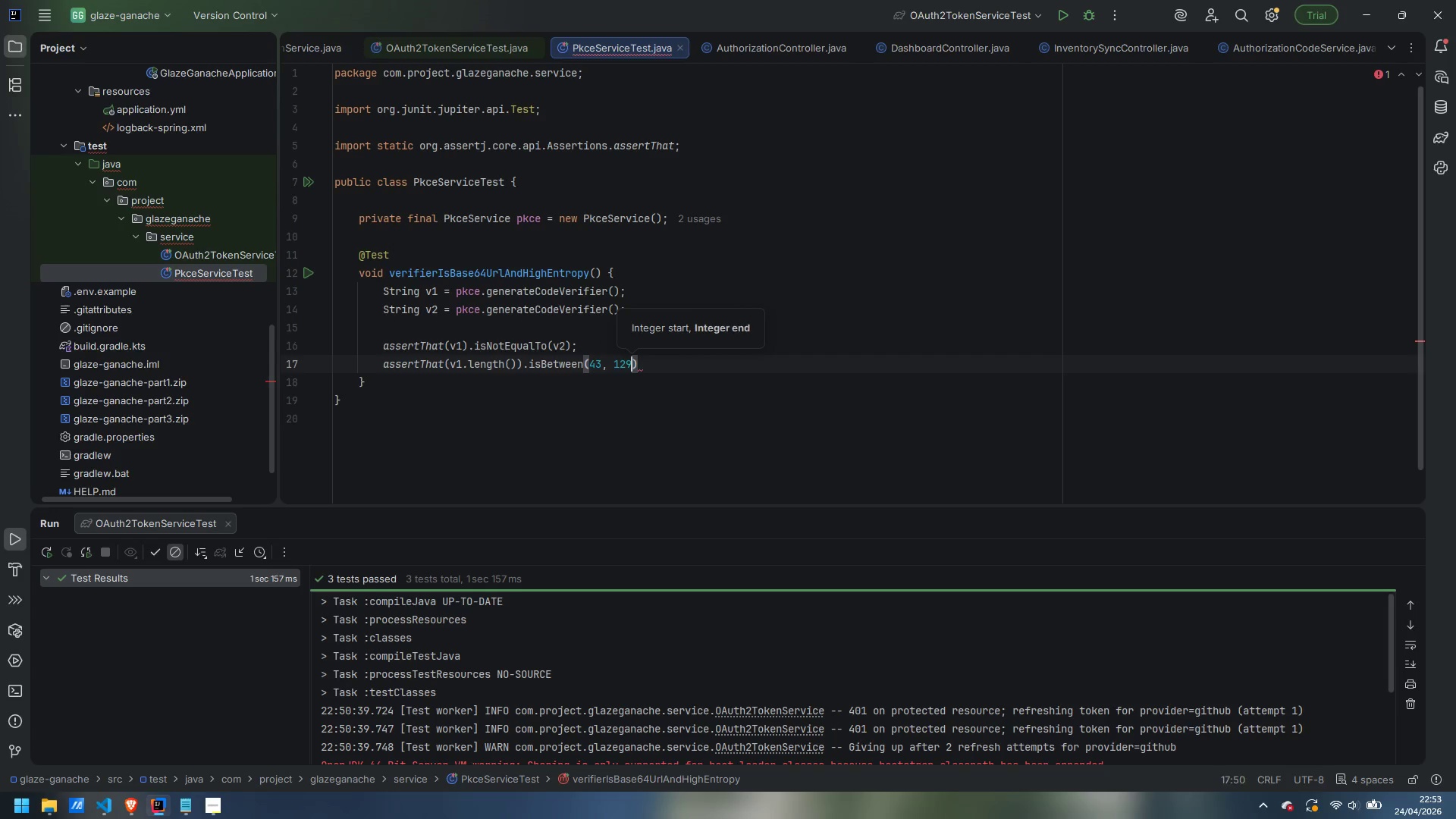 
key(Backspace)
 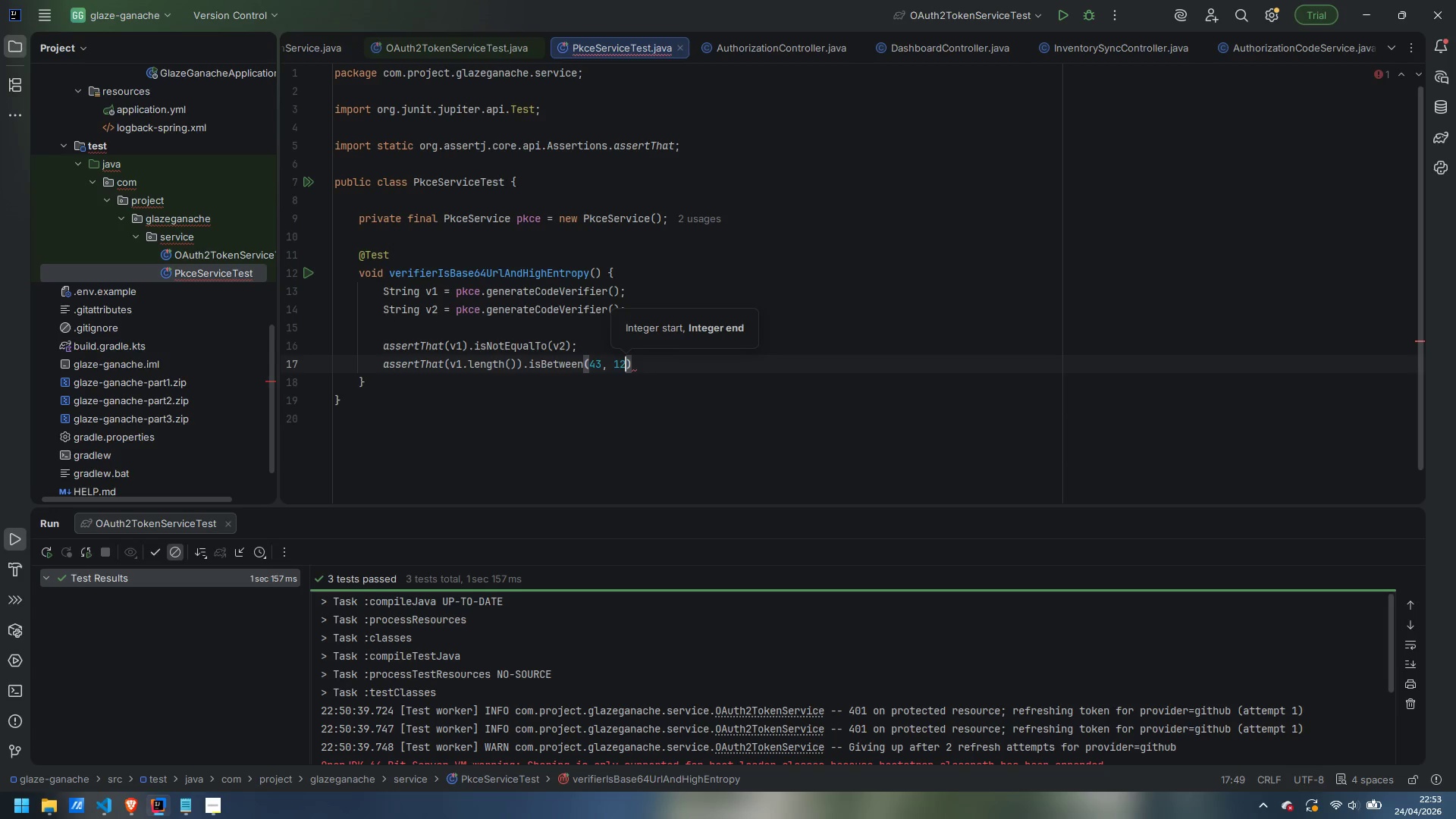 
key(8)
 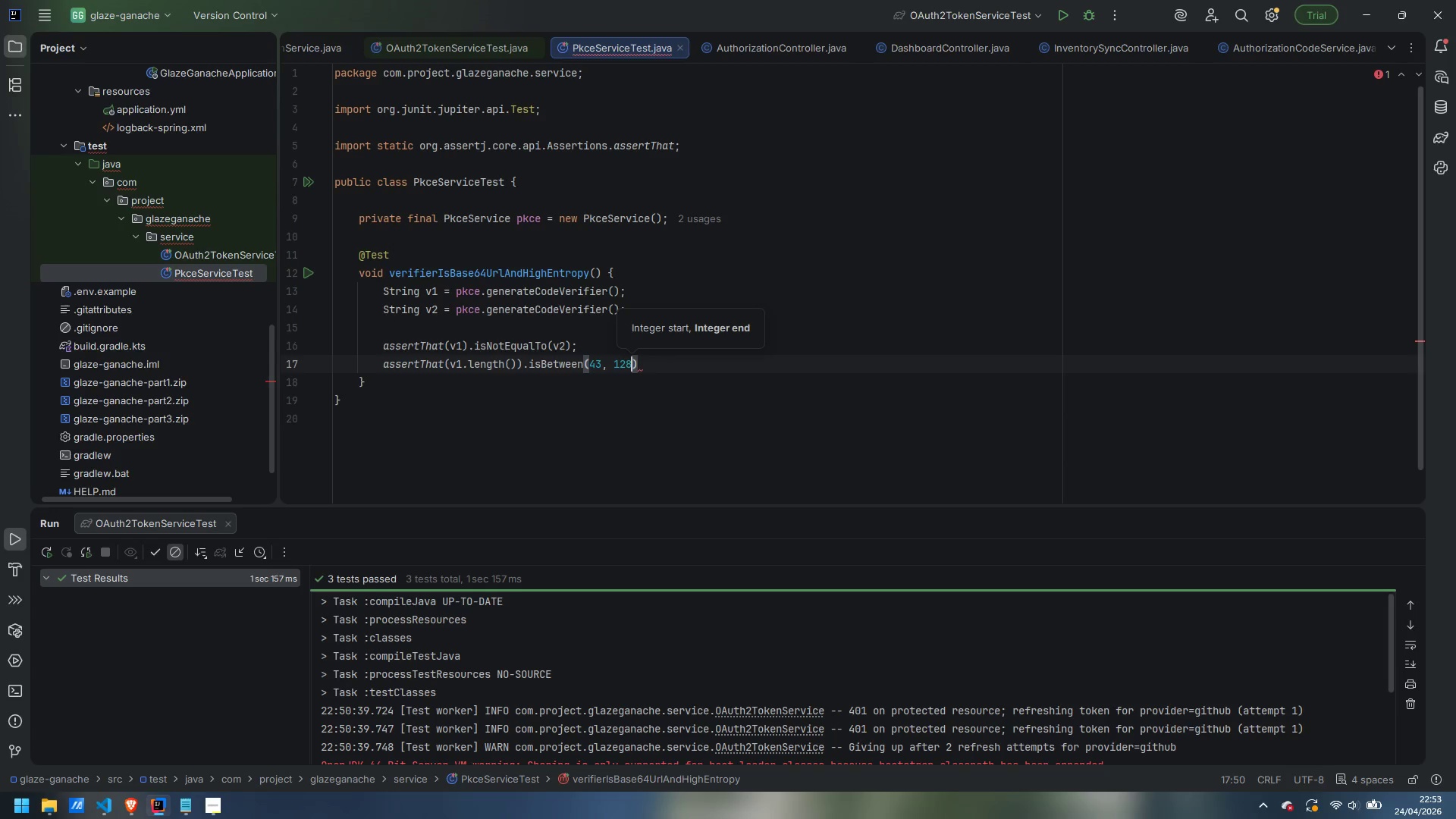 
key(ArrowRight)
 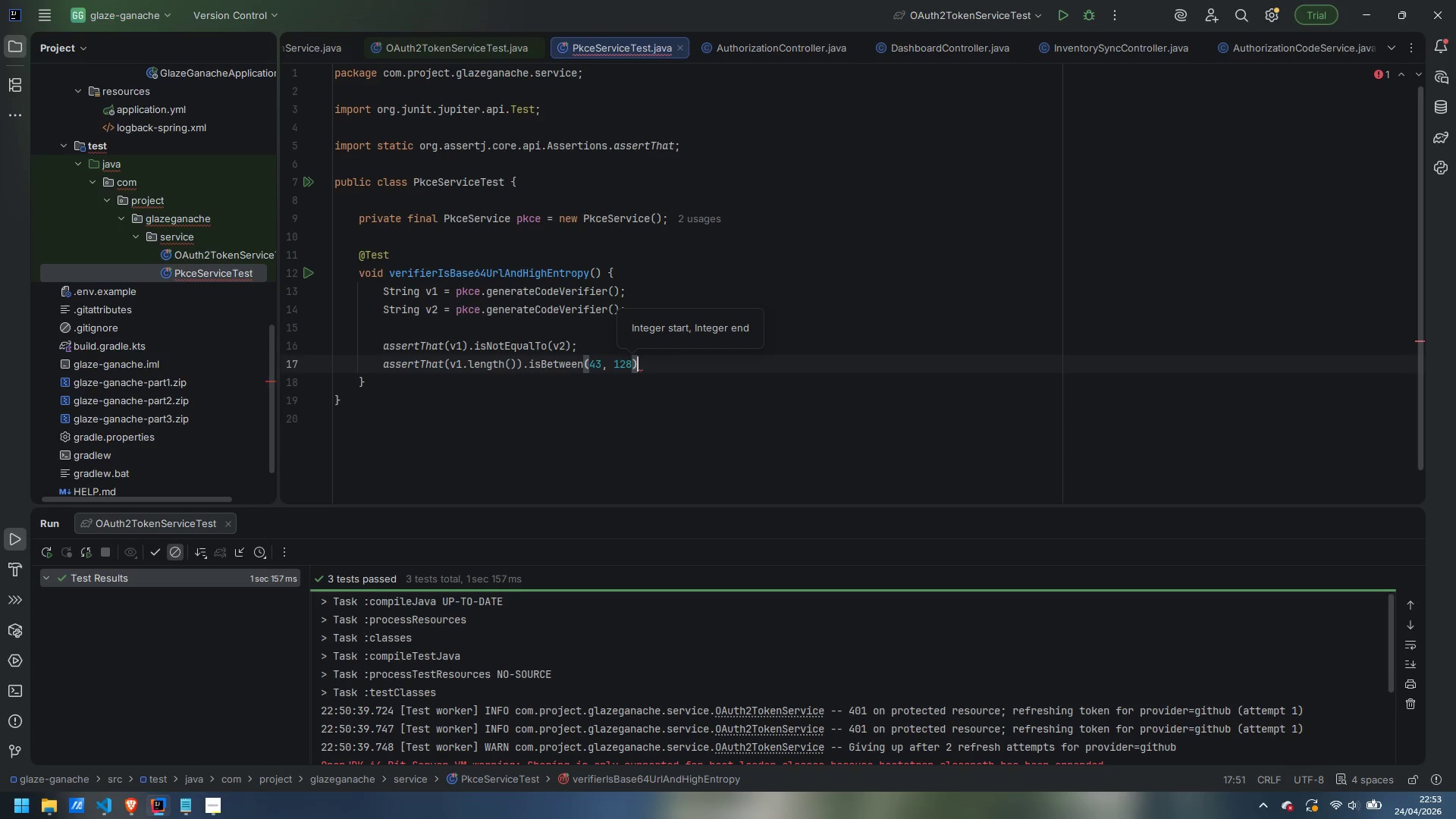 
key(Semicolon)
 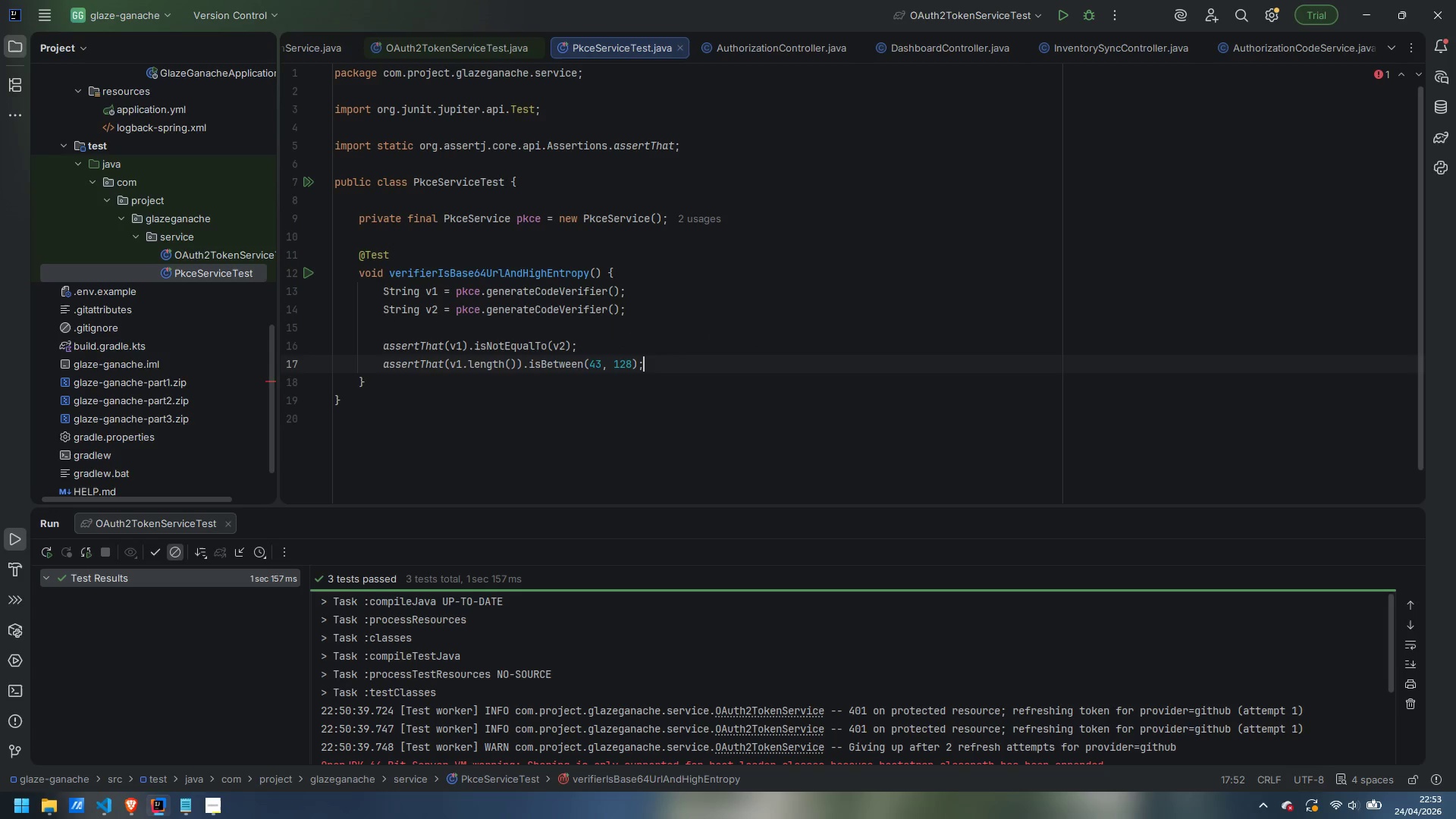 
key(Enter)
 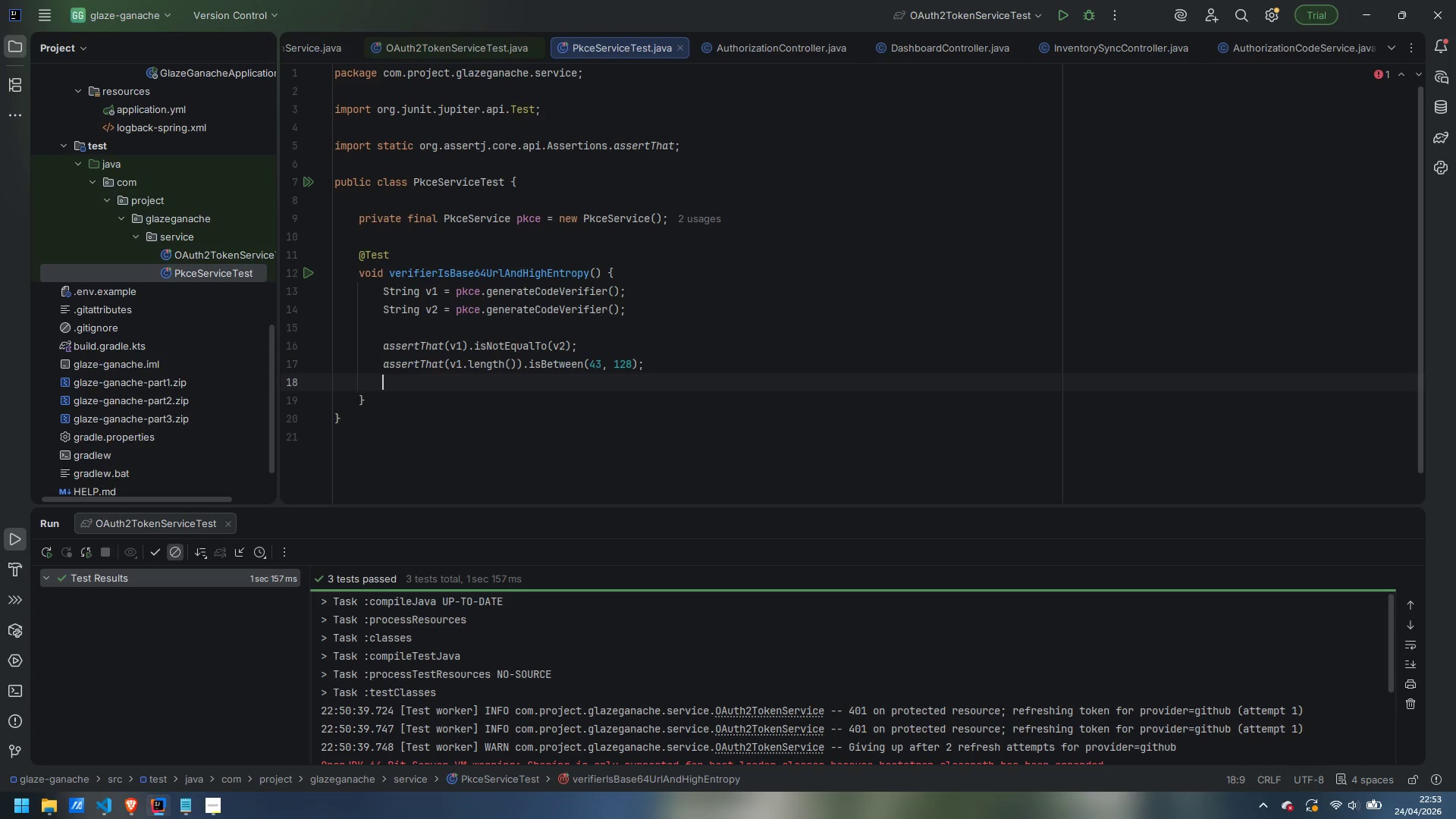 
type(assertThat)
 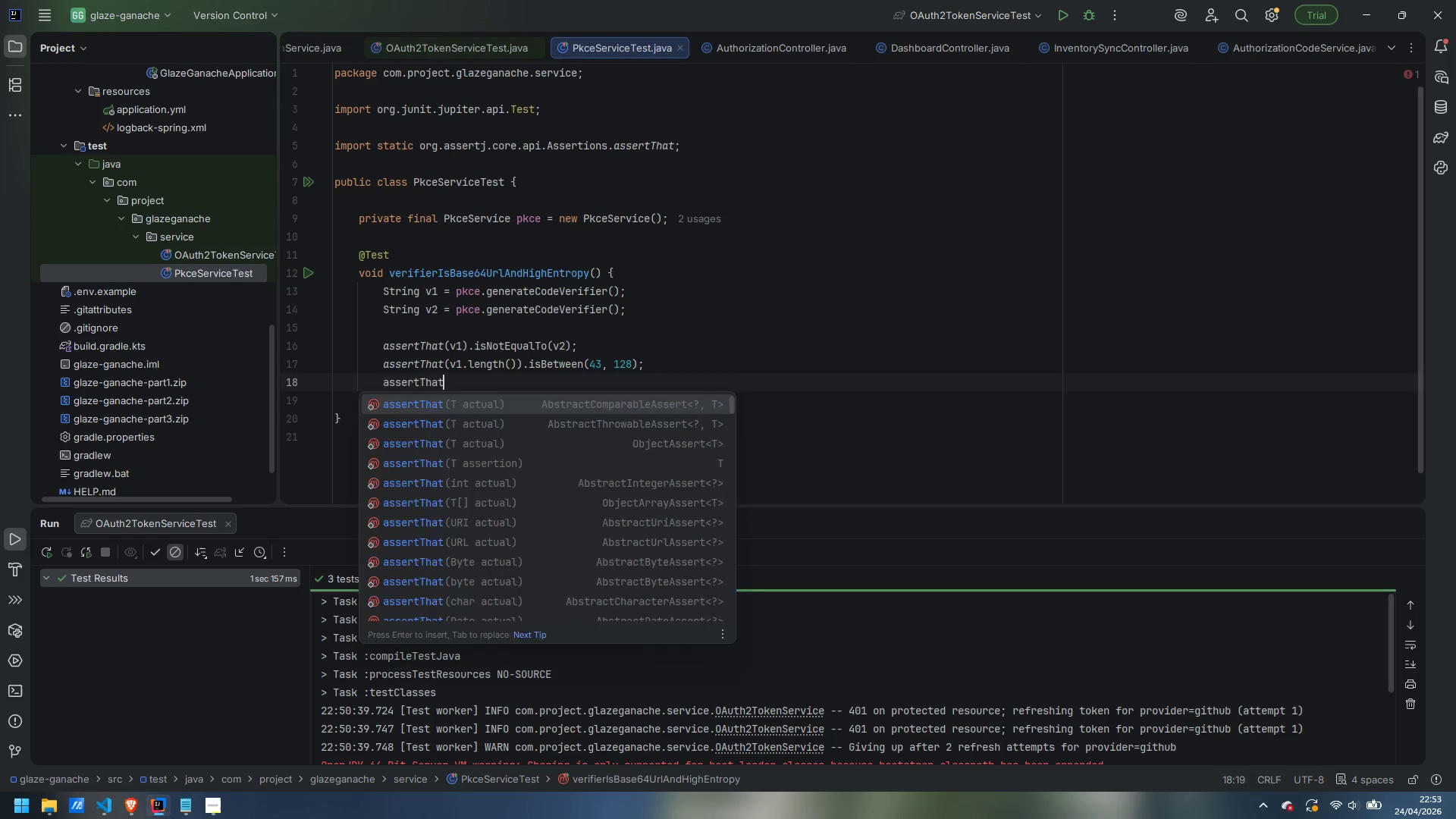 
key(Enter)
 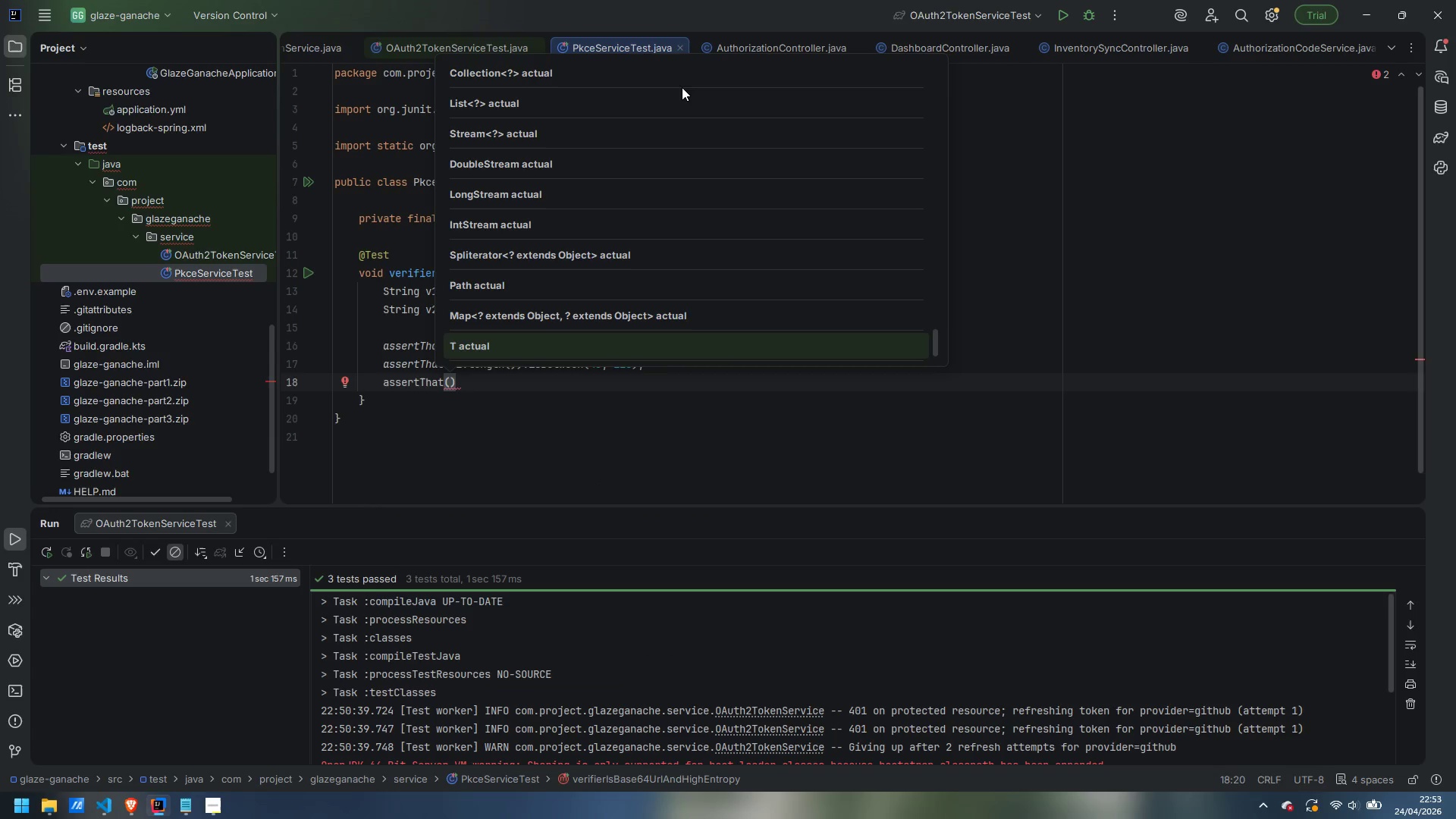 
type(v1.matches)
 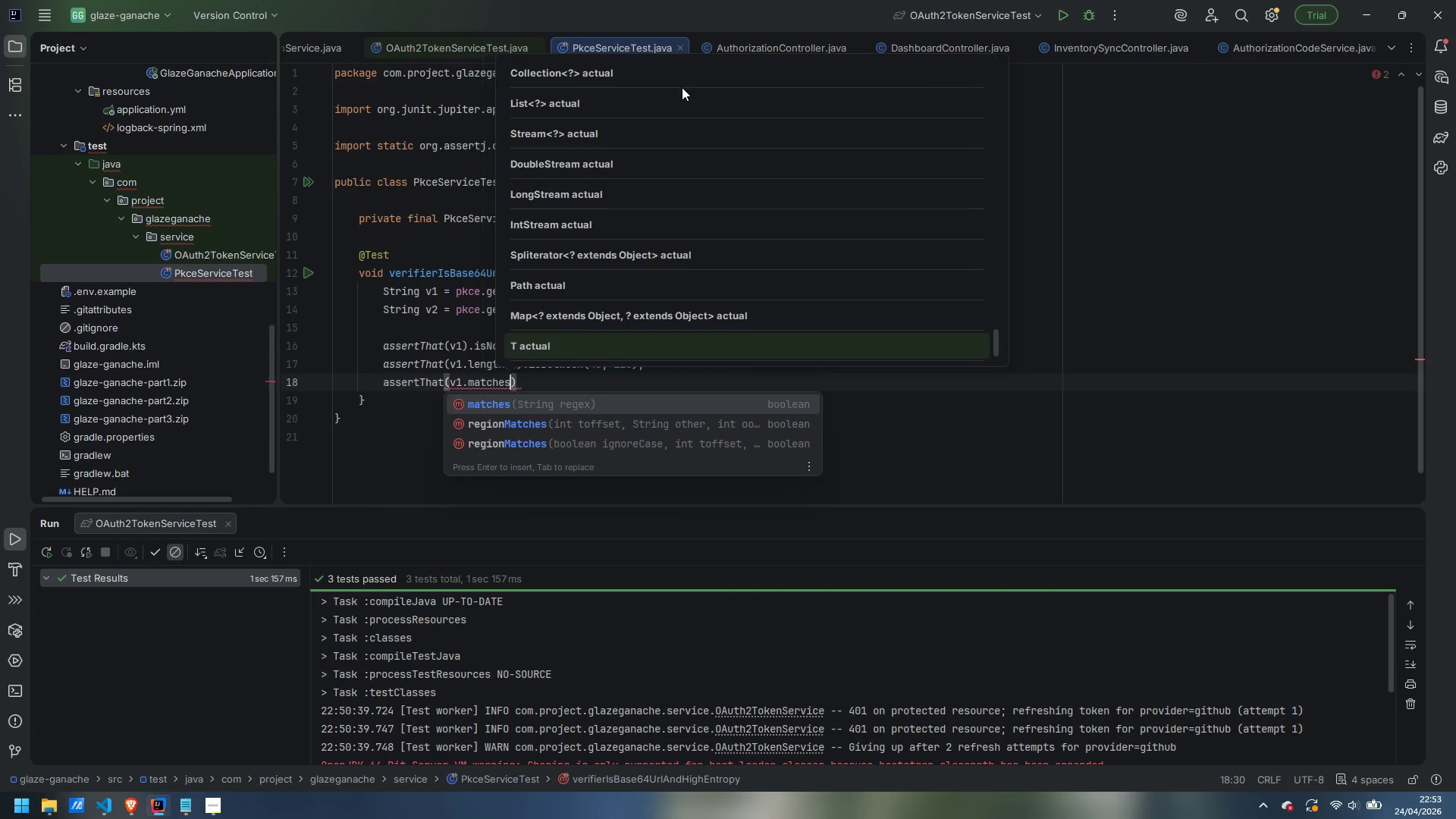 
key(Enter)
 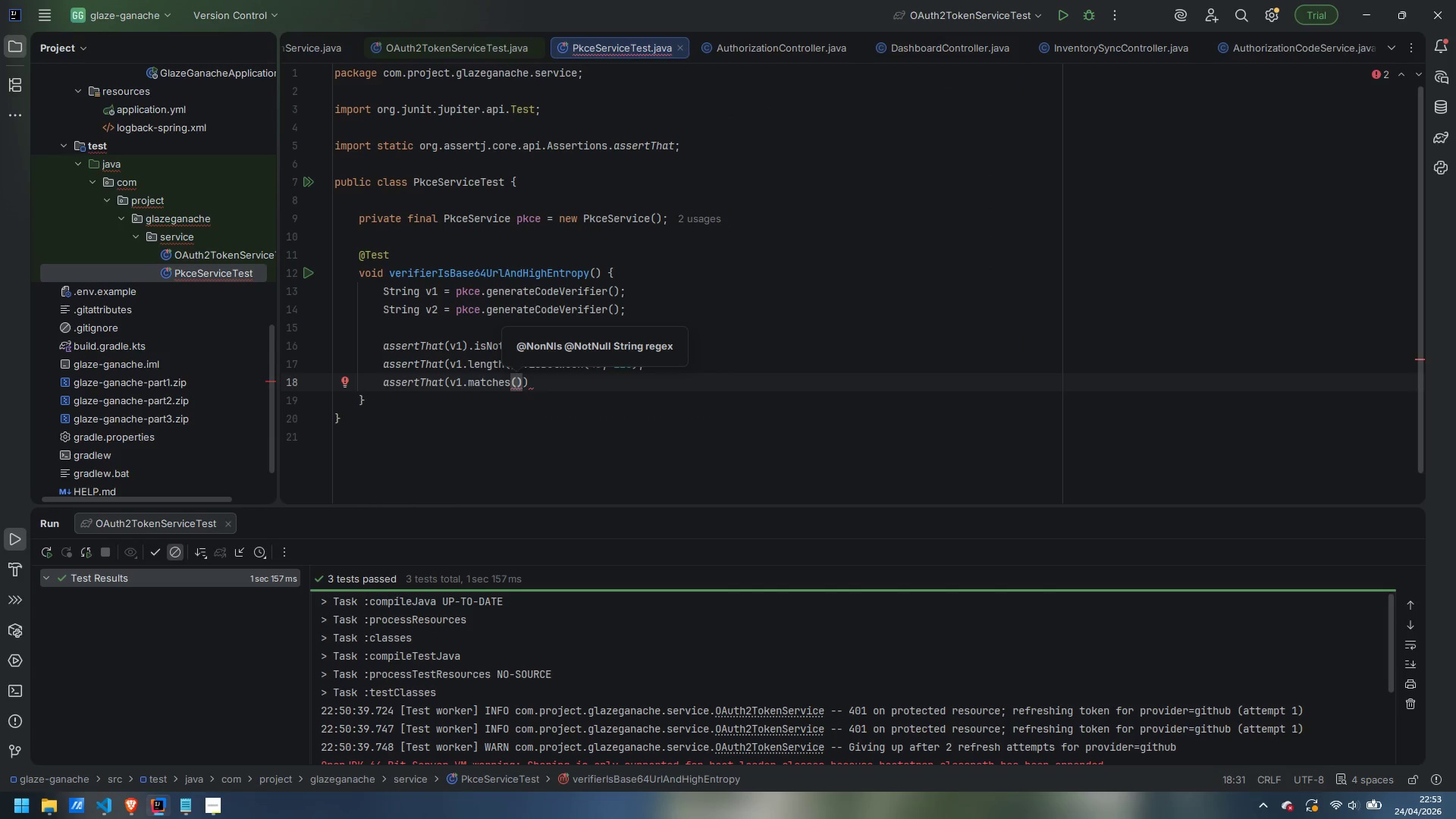 
hold_key(key=ShiftLeft, duration=0.84)
 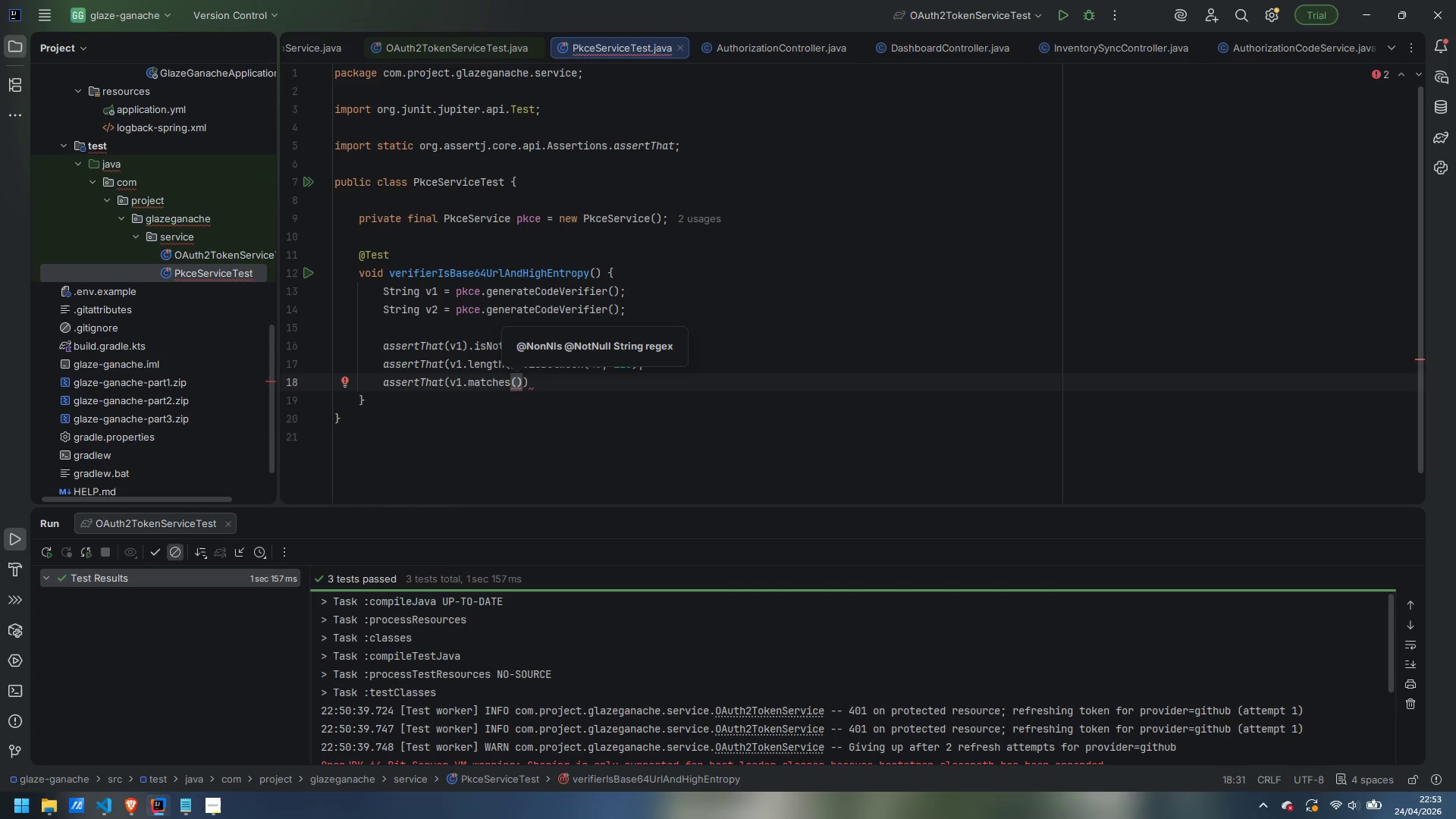 
type("^[A-Za-x0-9)
 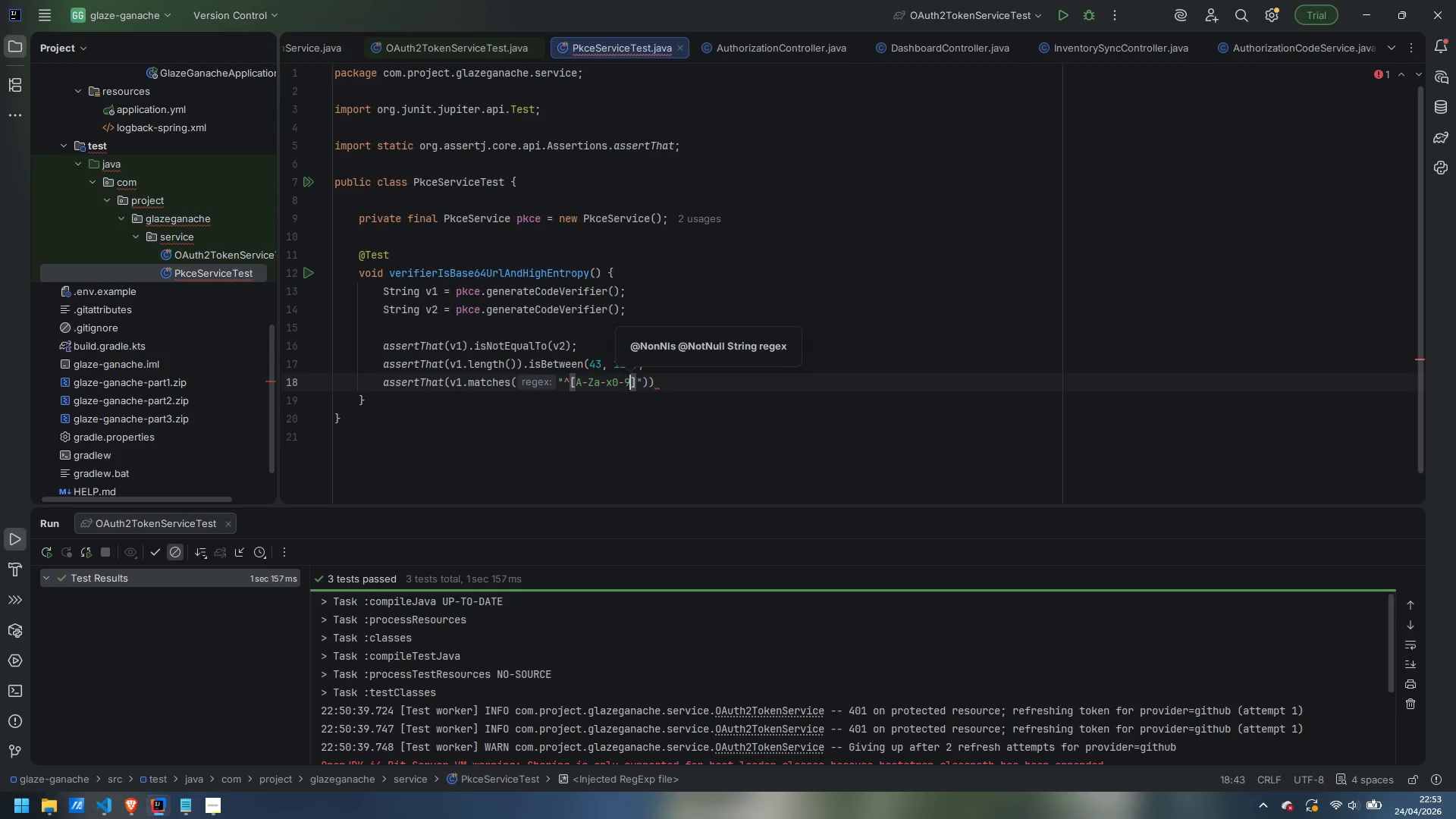 
key(ArrowLeft)
 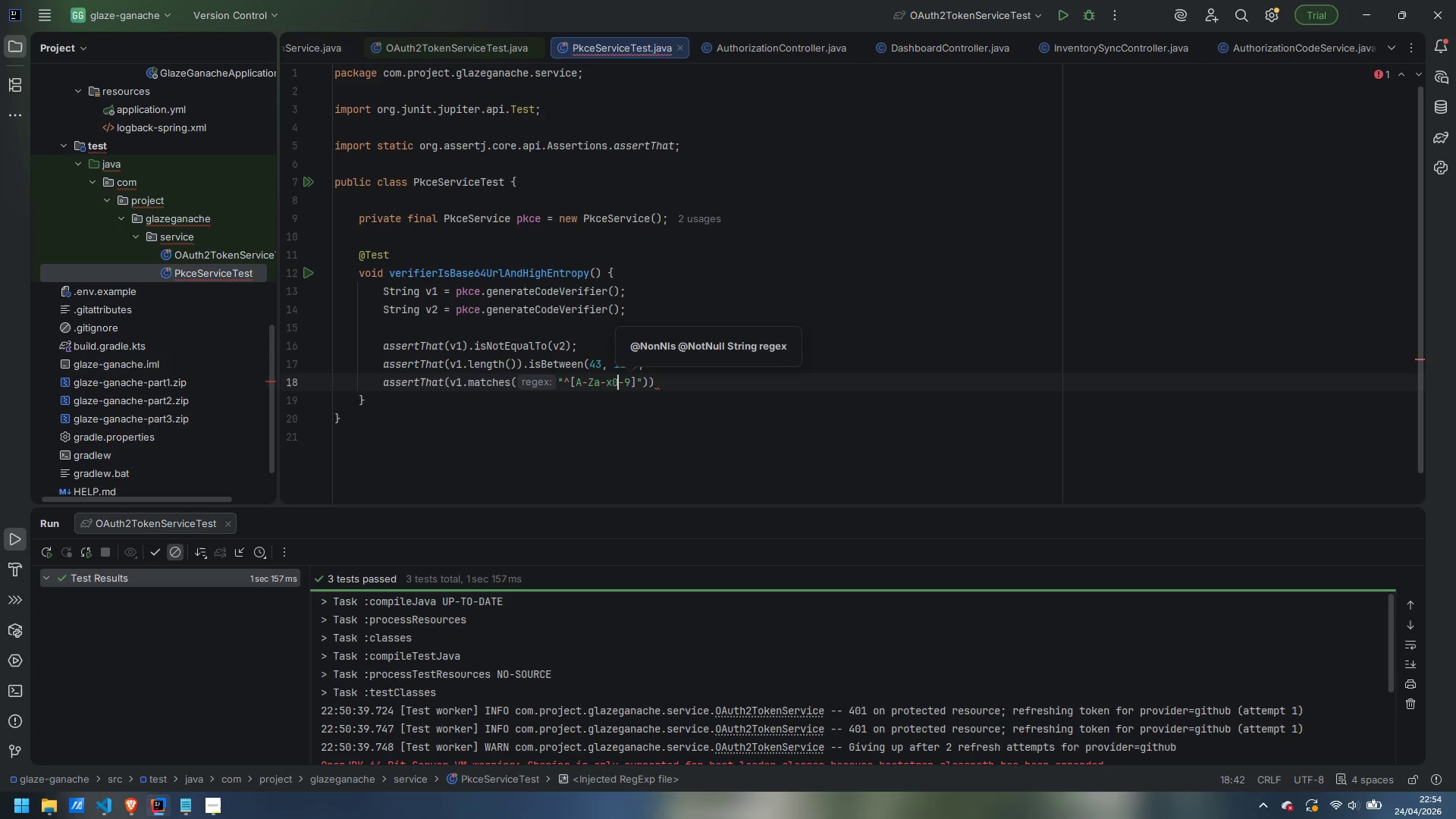 
key(ArrowLeft)
 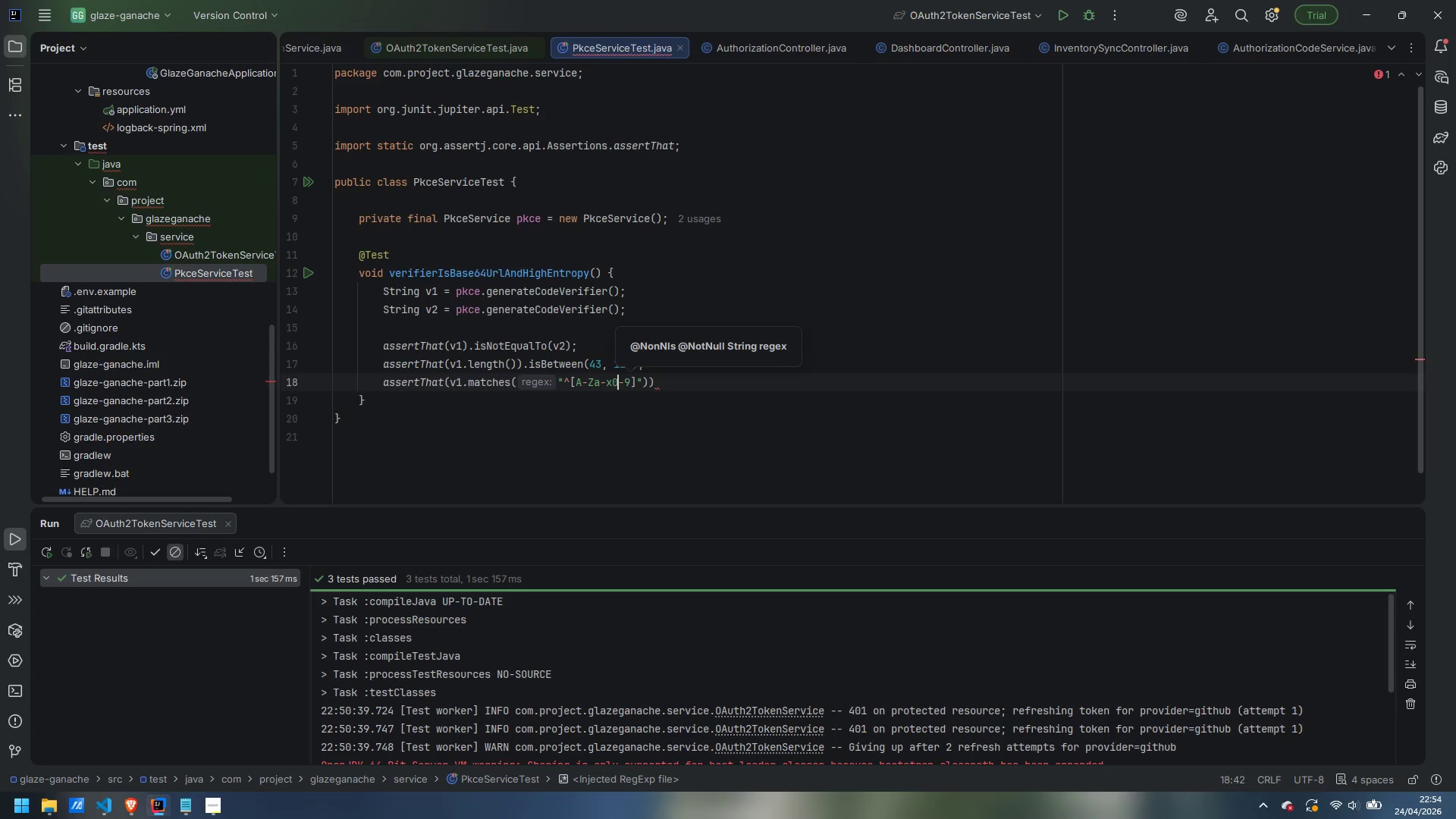 
key(ArrowLeft)
 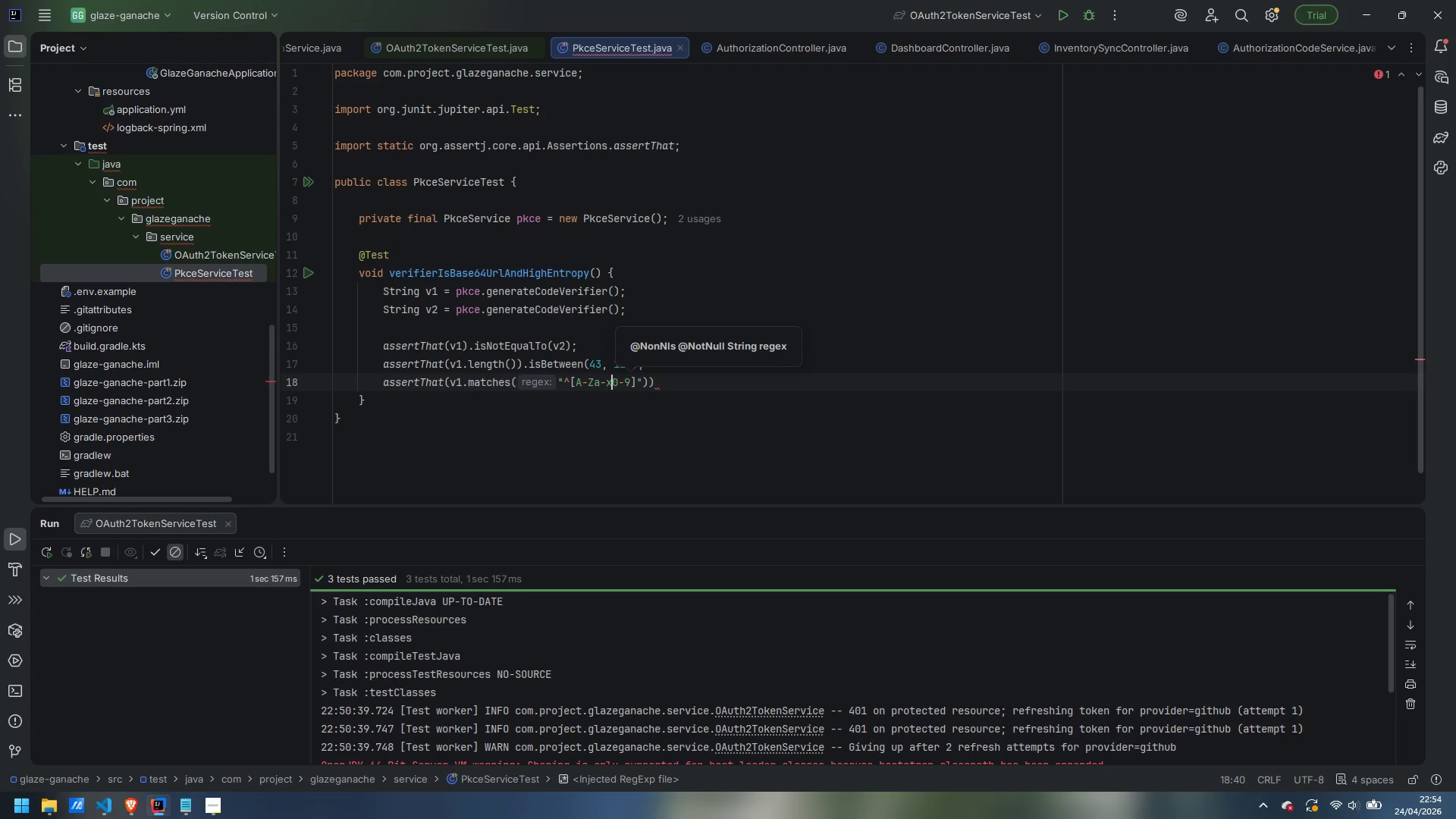 
key(ArrowRight)
 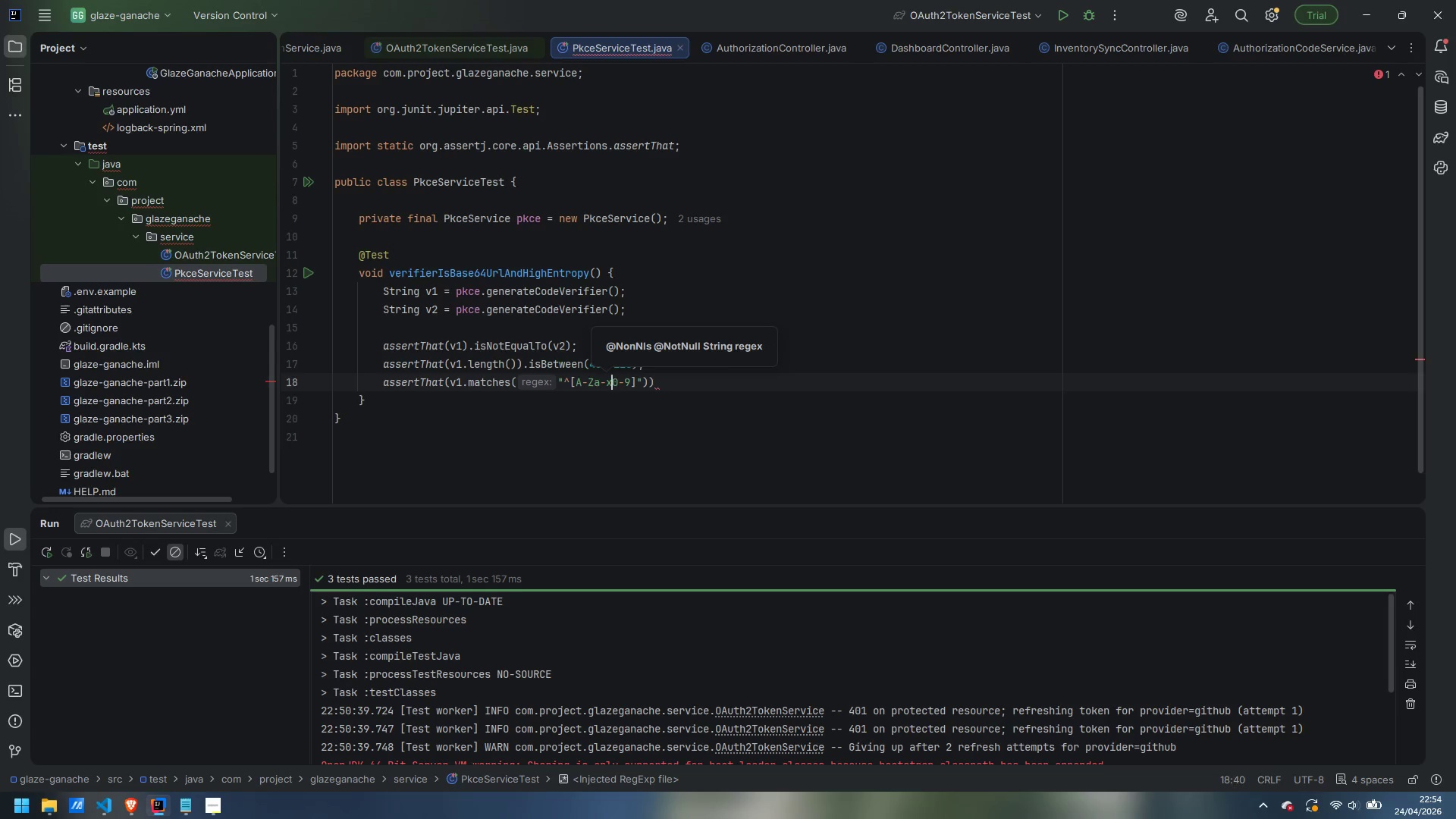 
key(Backspace)
 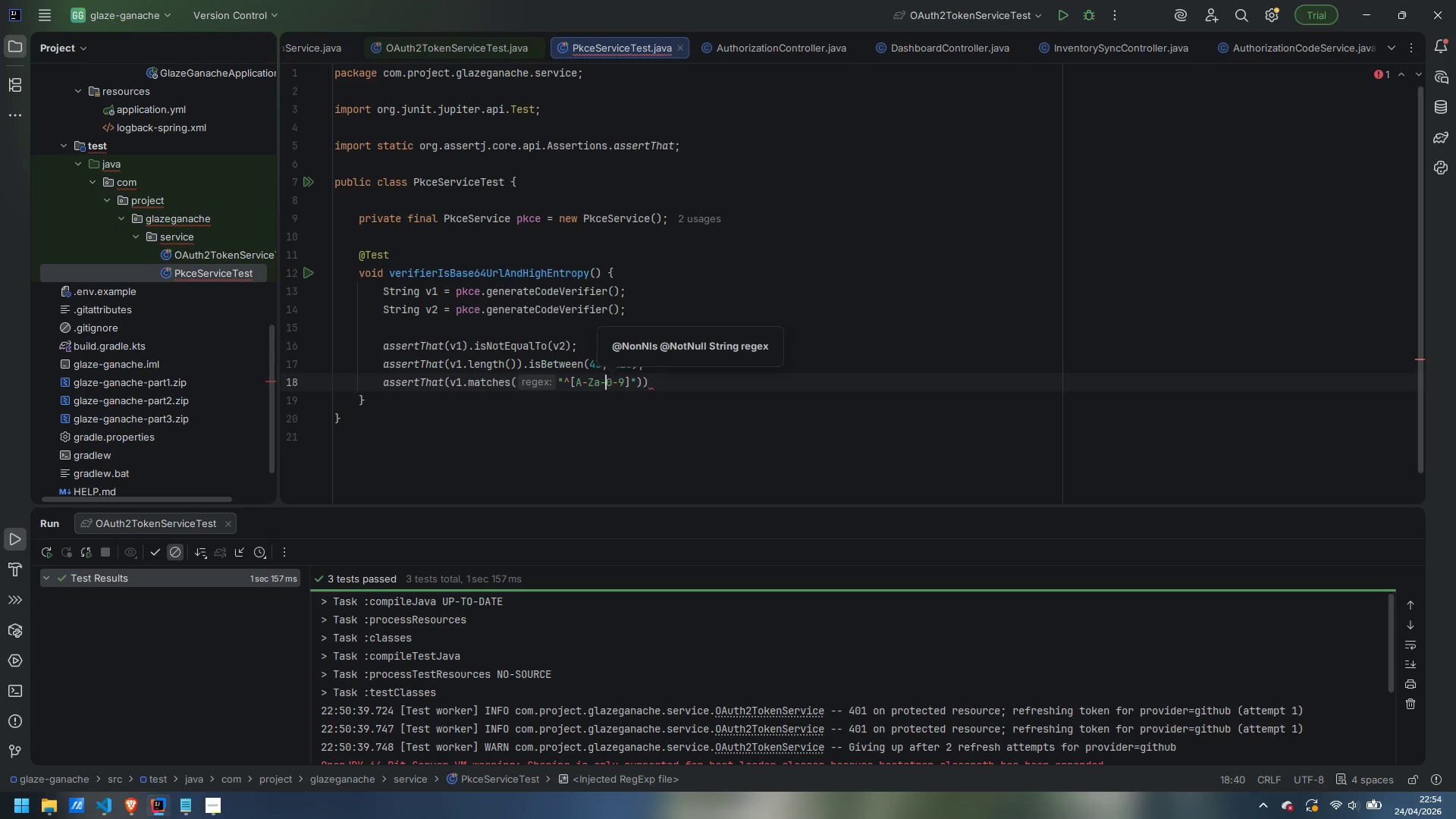 
key(Z)
 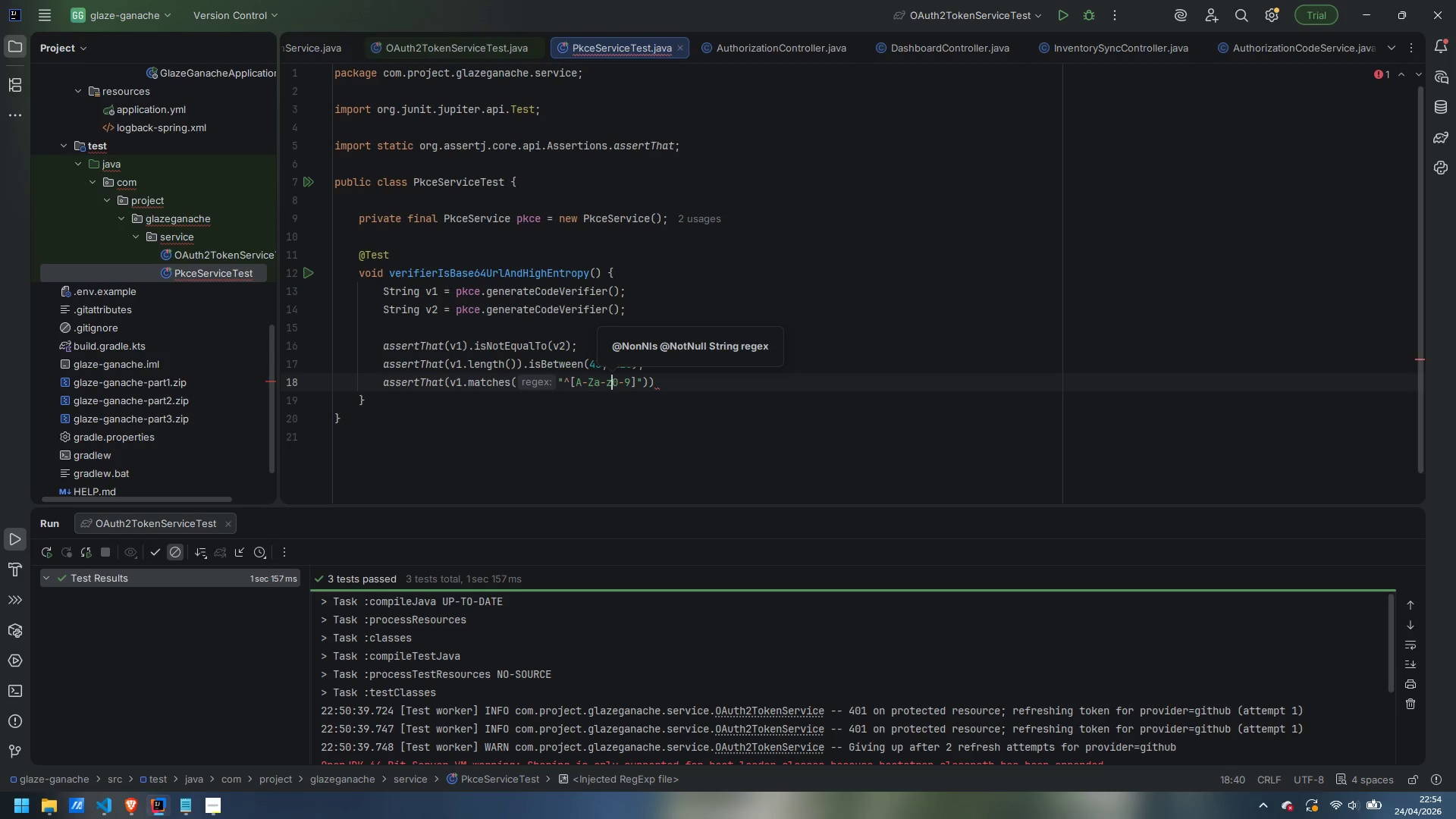 
key(ArrowRight)
 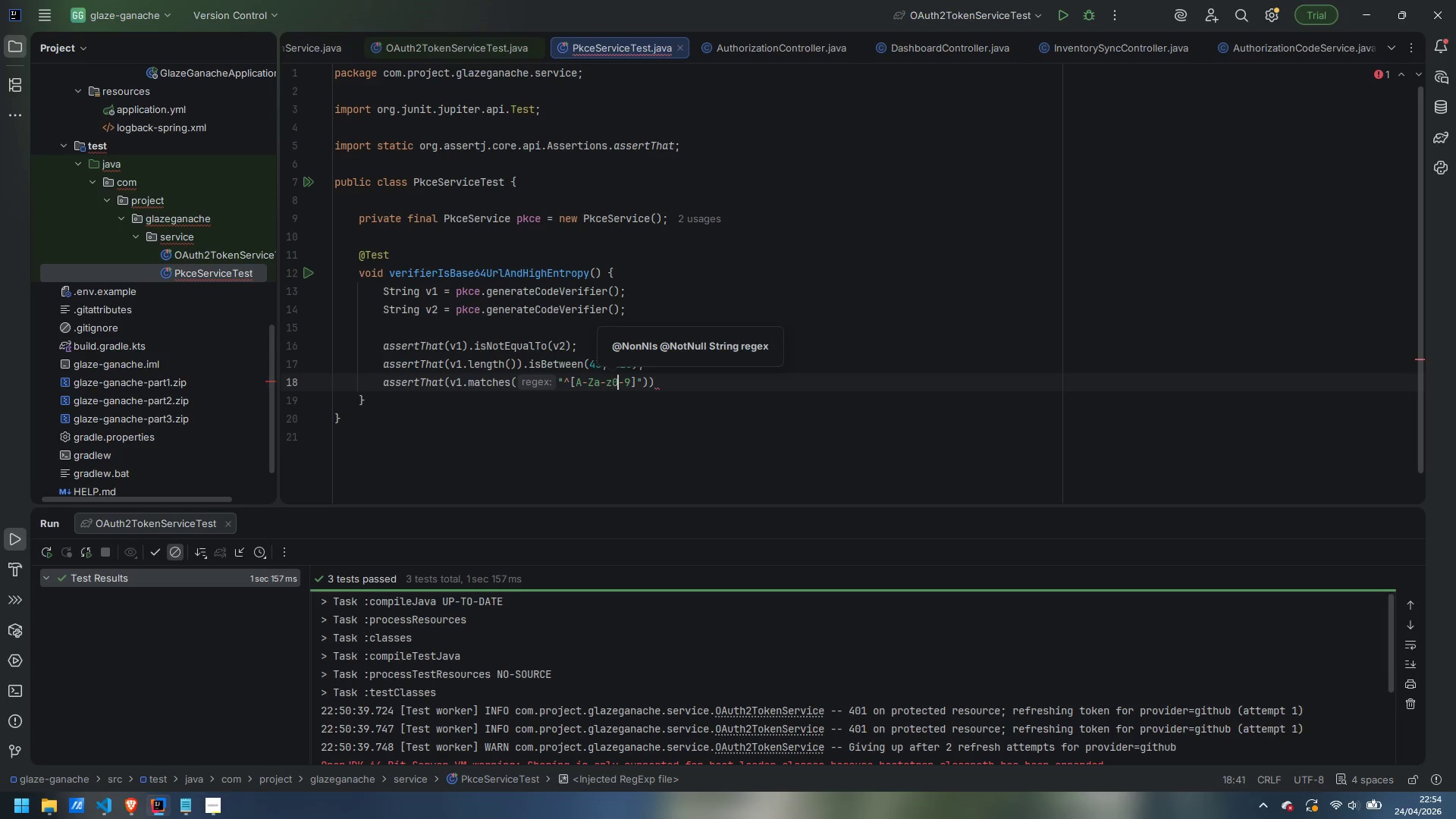 
key(ArrowRight)
 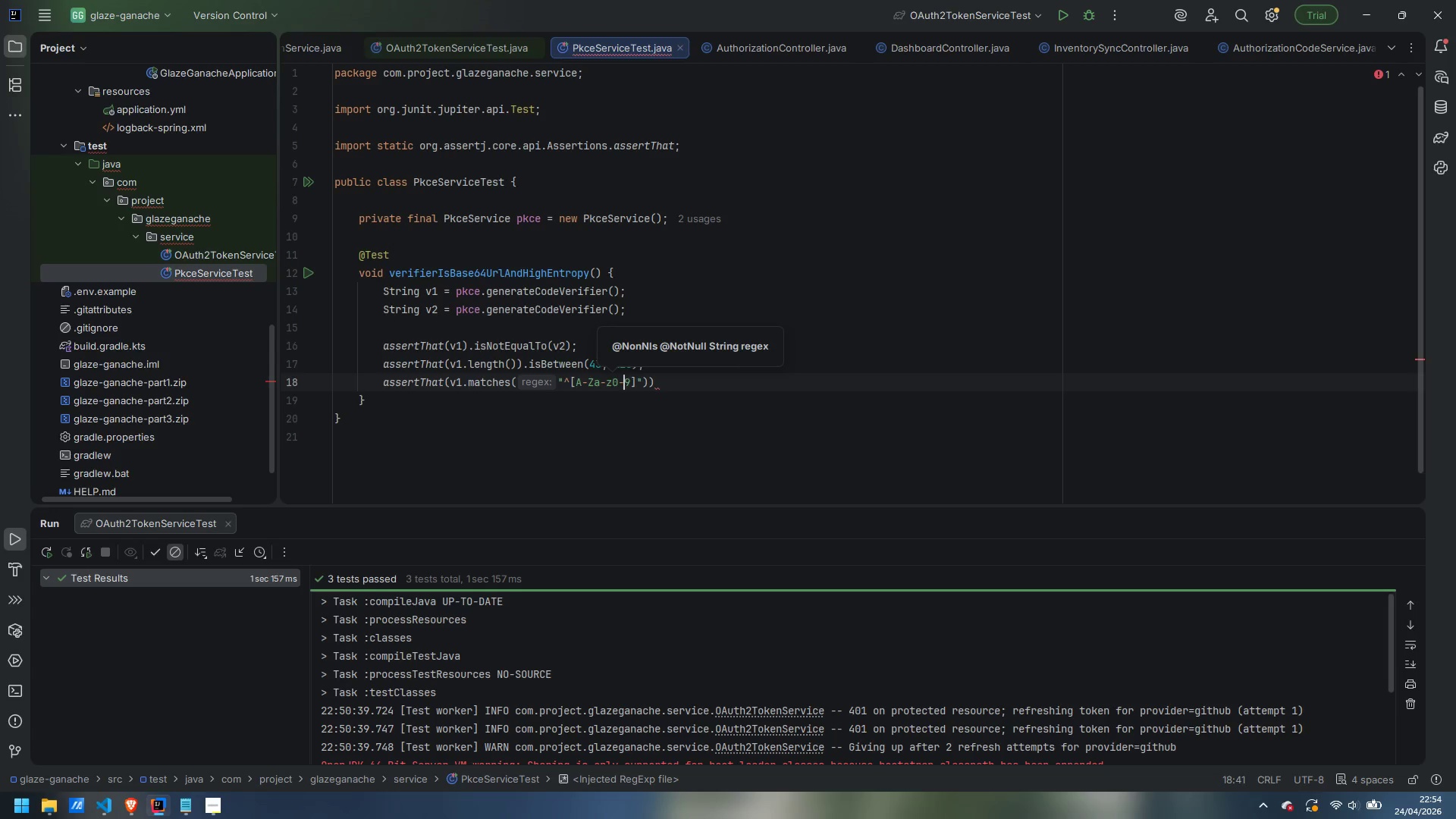 
key(ArrowRight)
 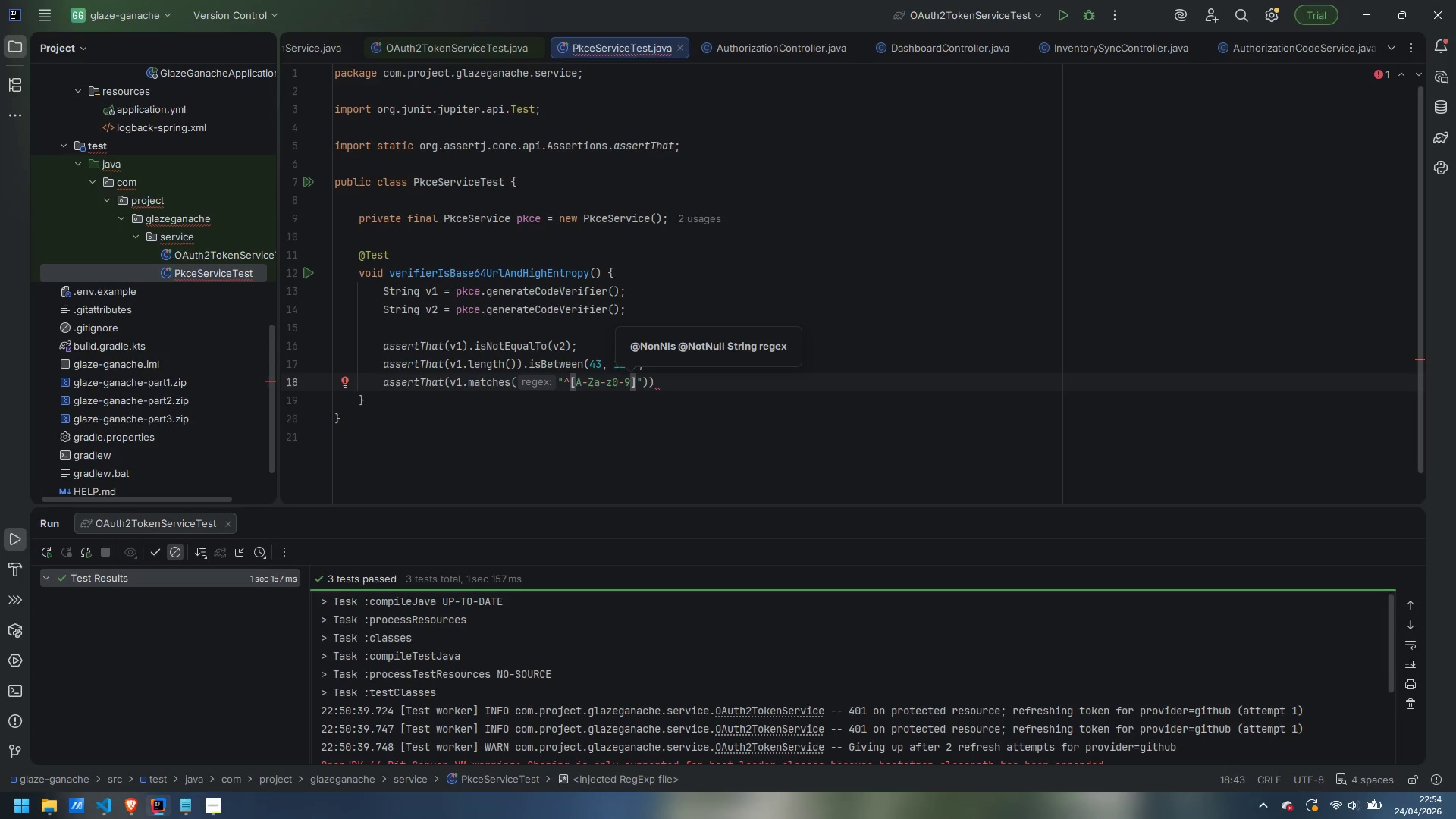 
key(Shift+Minus)
 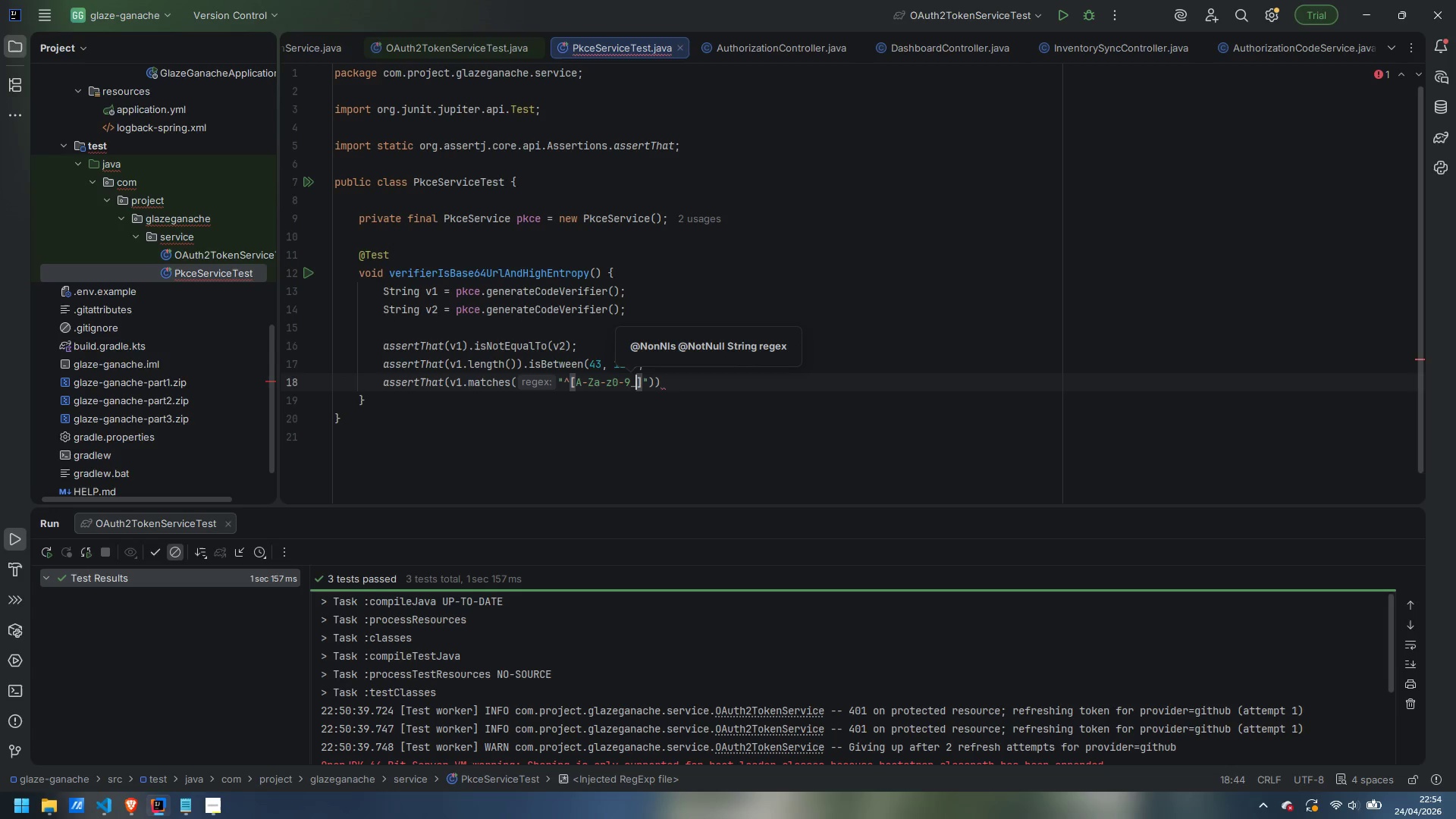 
key(Minus)
 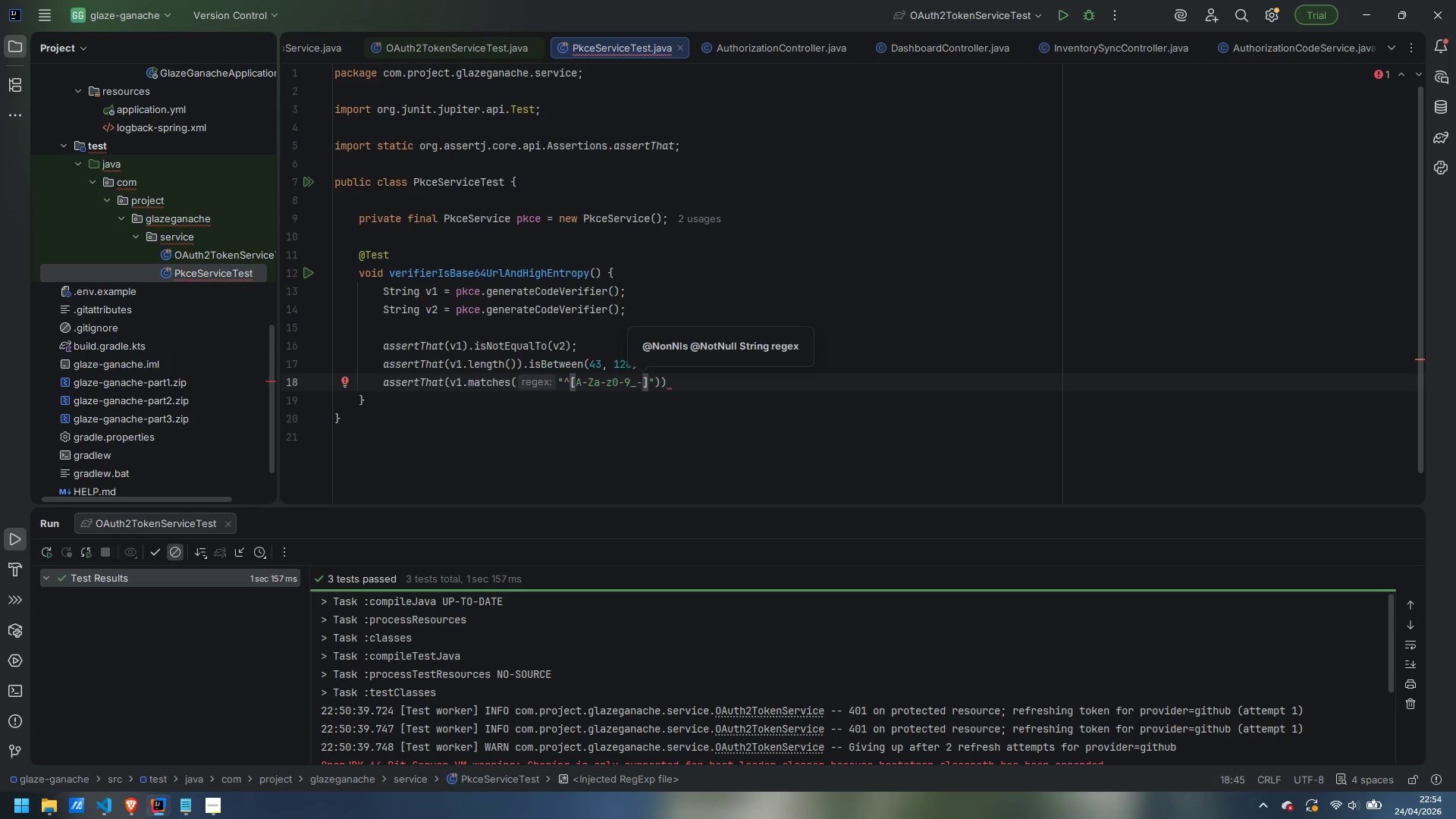 
key(ArrowRight)
 